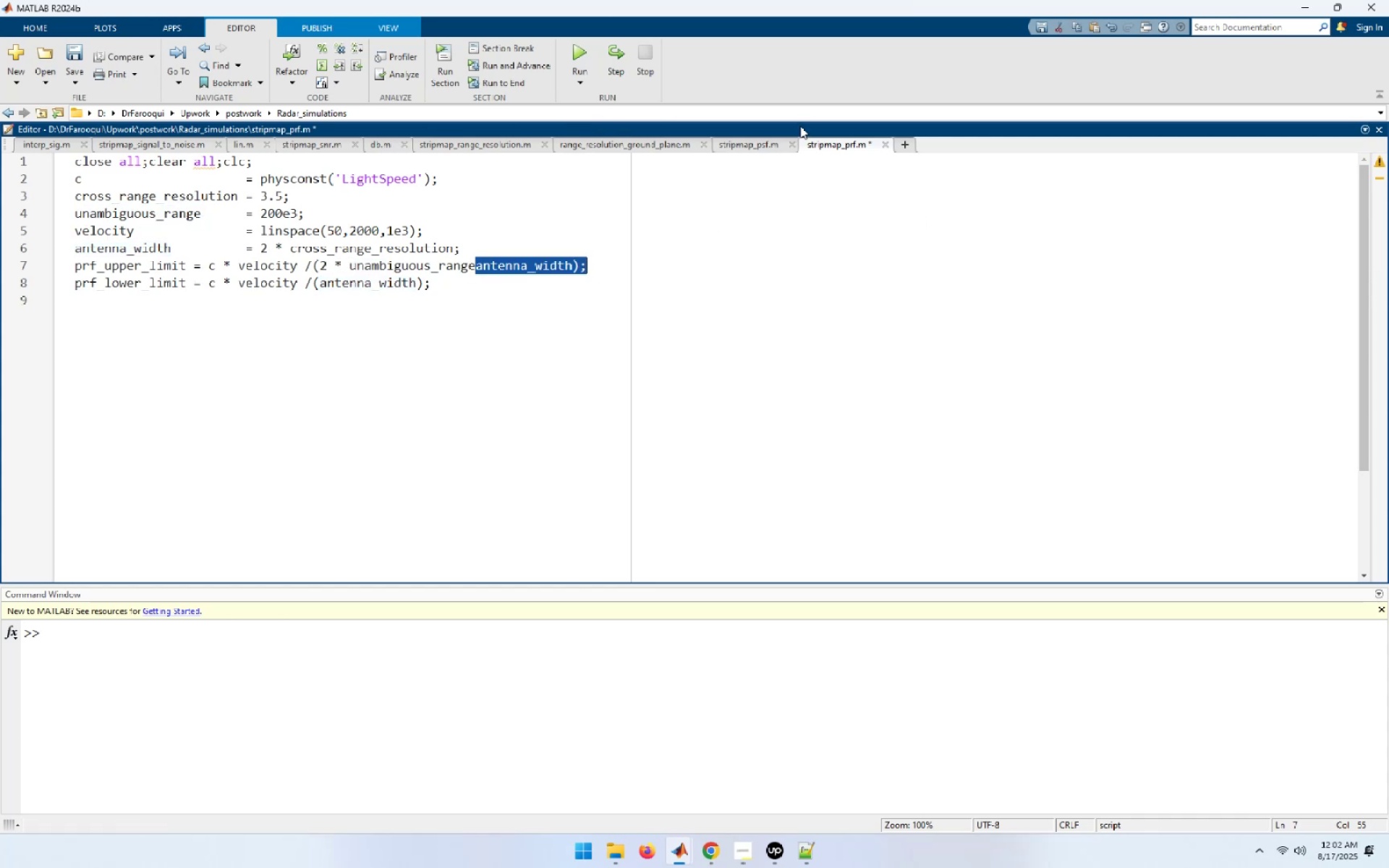 
key(Shift+ArrowLeft)
 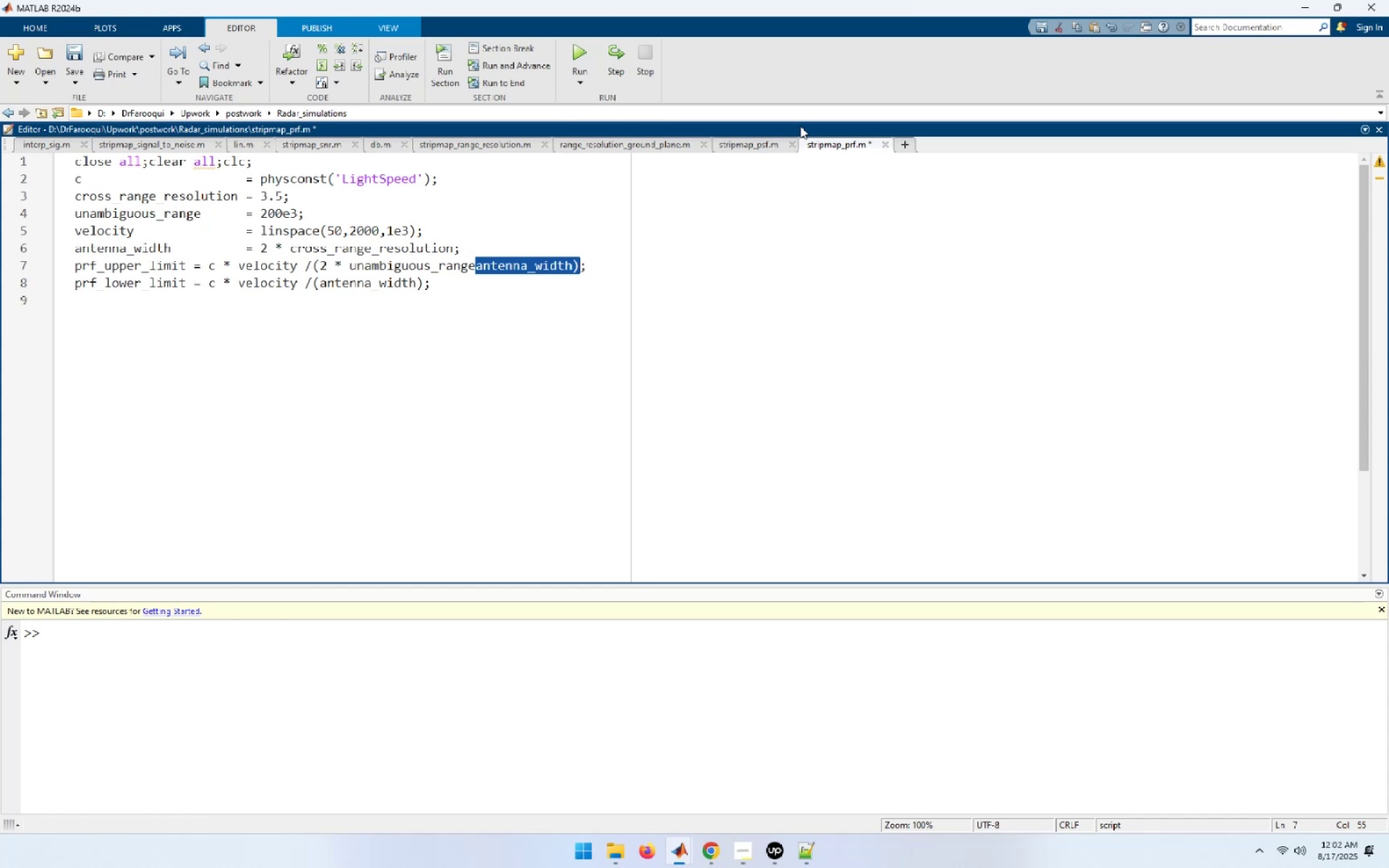 
key(Shift+ArrowLeft)
 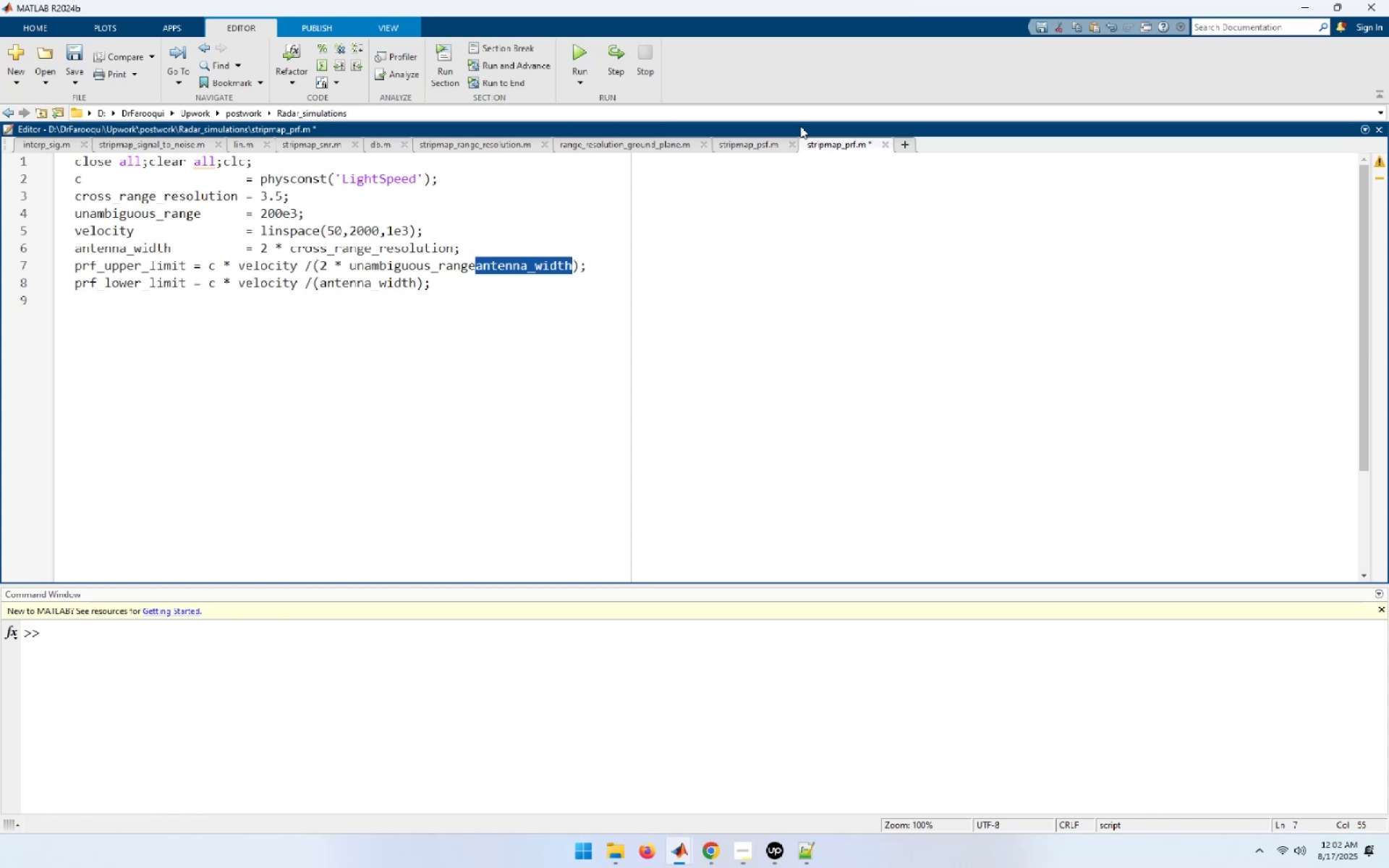 
key(Backspace)
 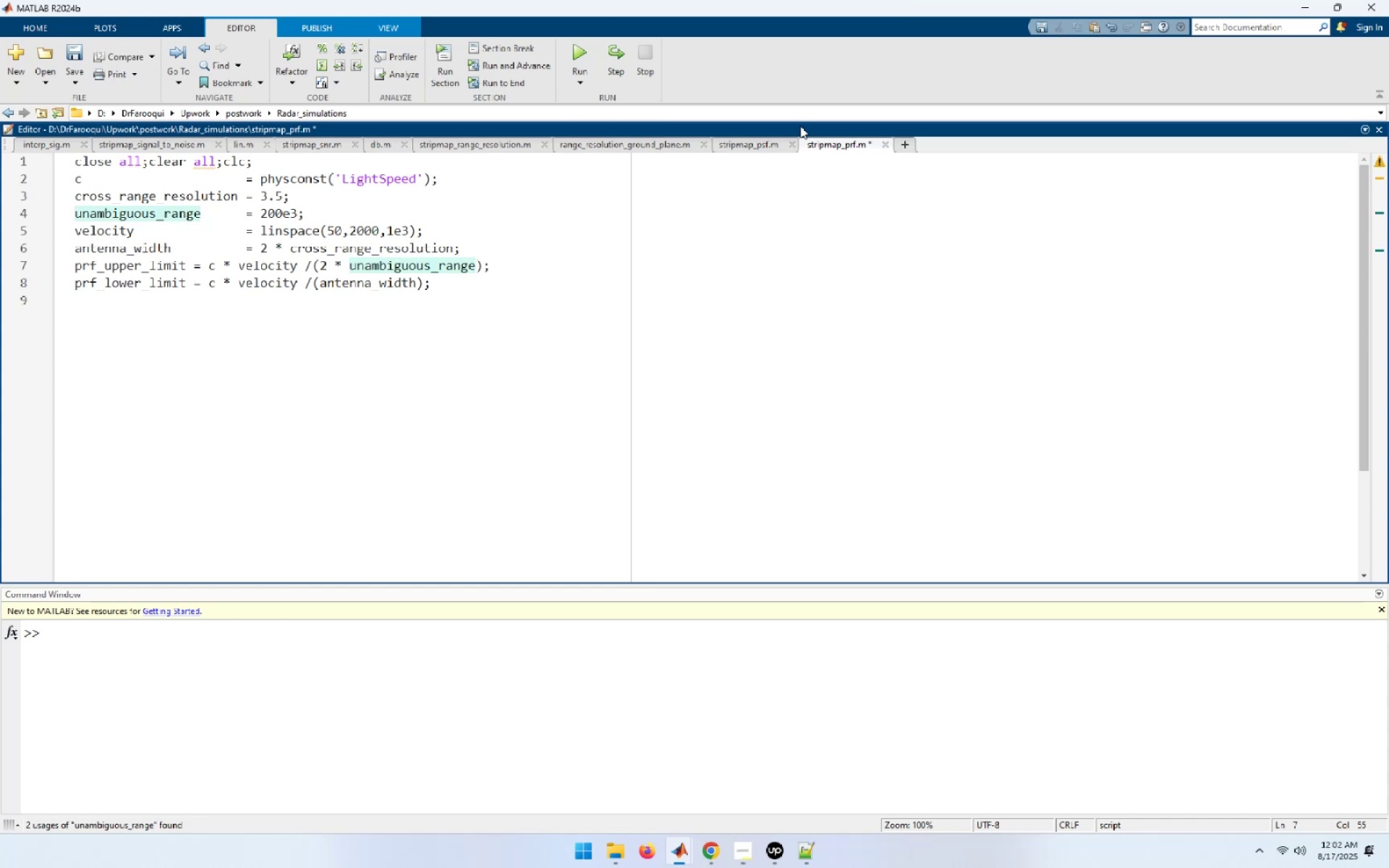 
key(End)
 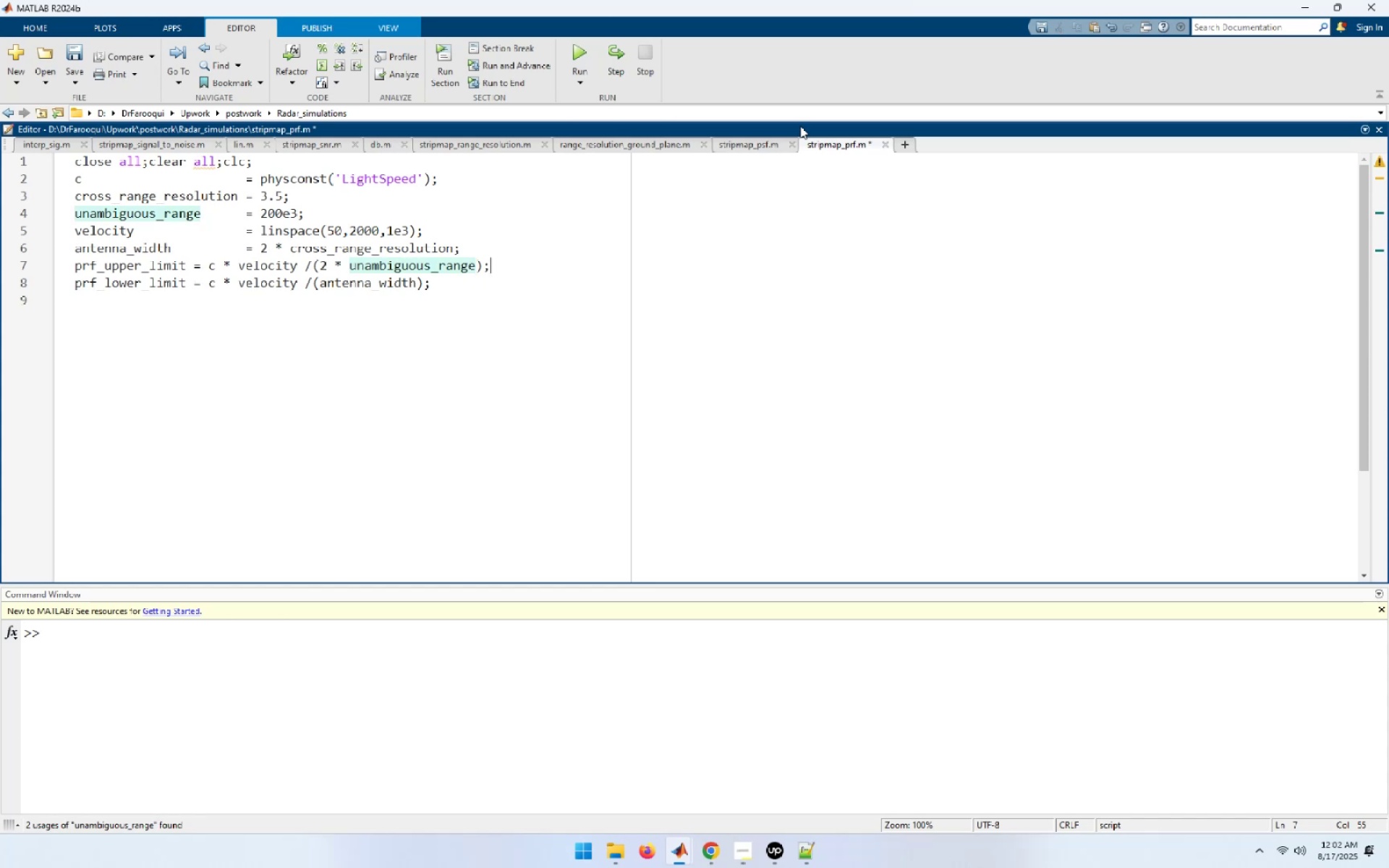 
key(ArrowLeft)
 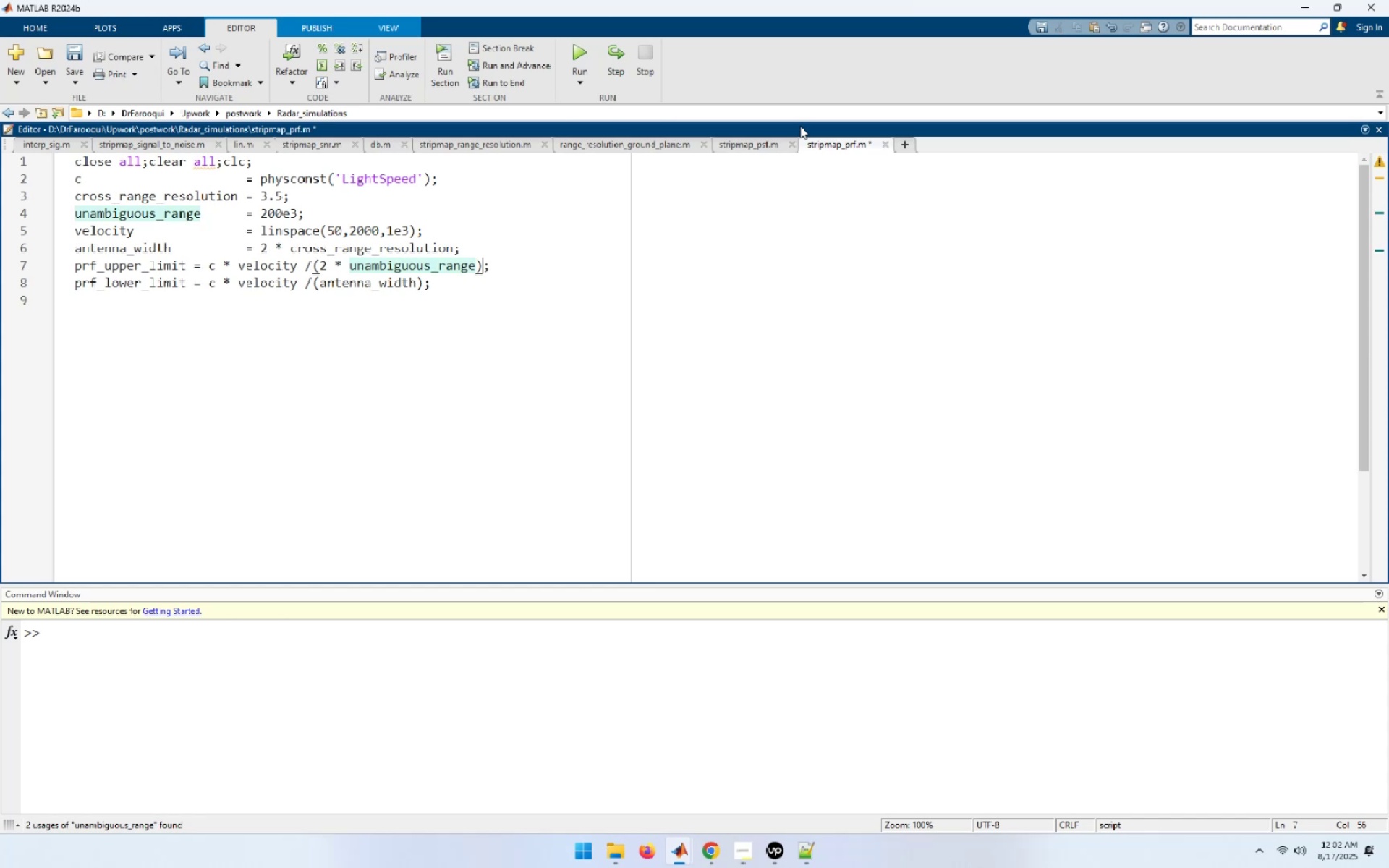 
type( .* ones(1, length())
 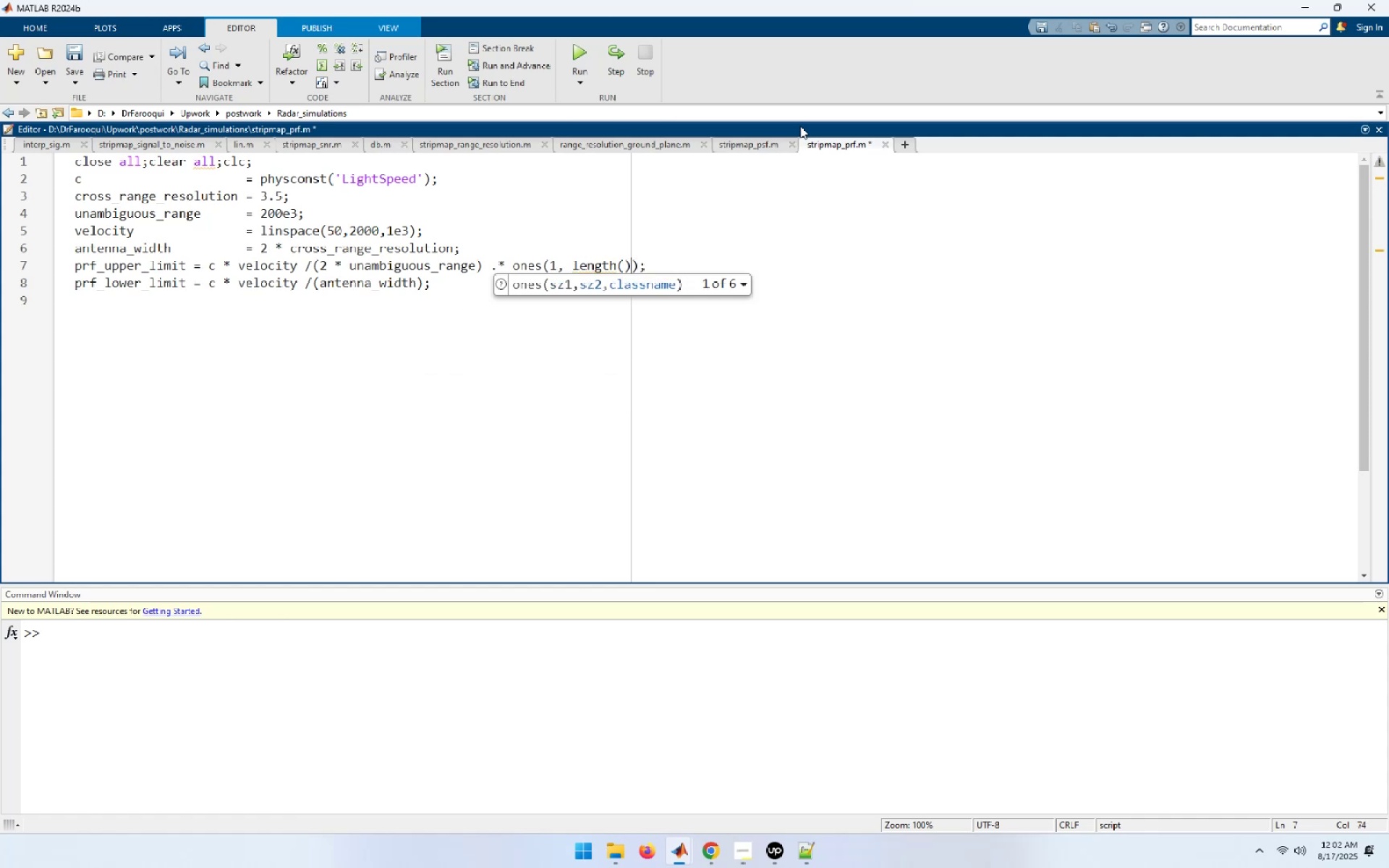 
key(ArrowLeft)
 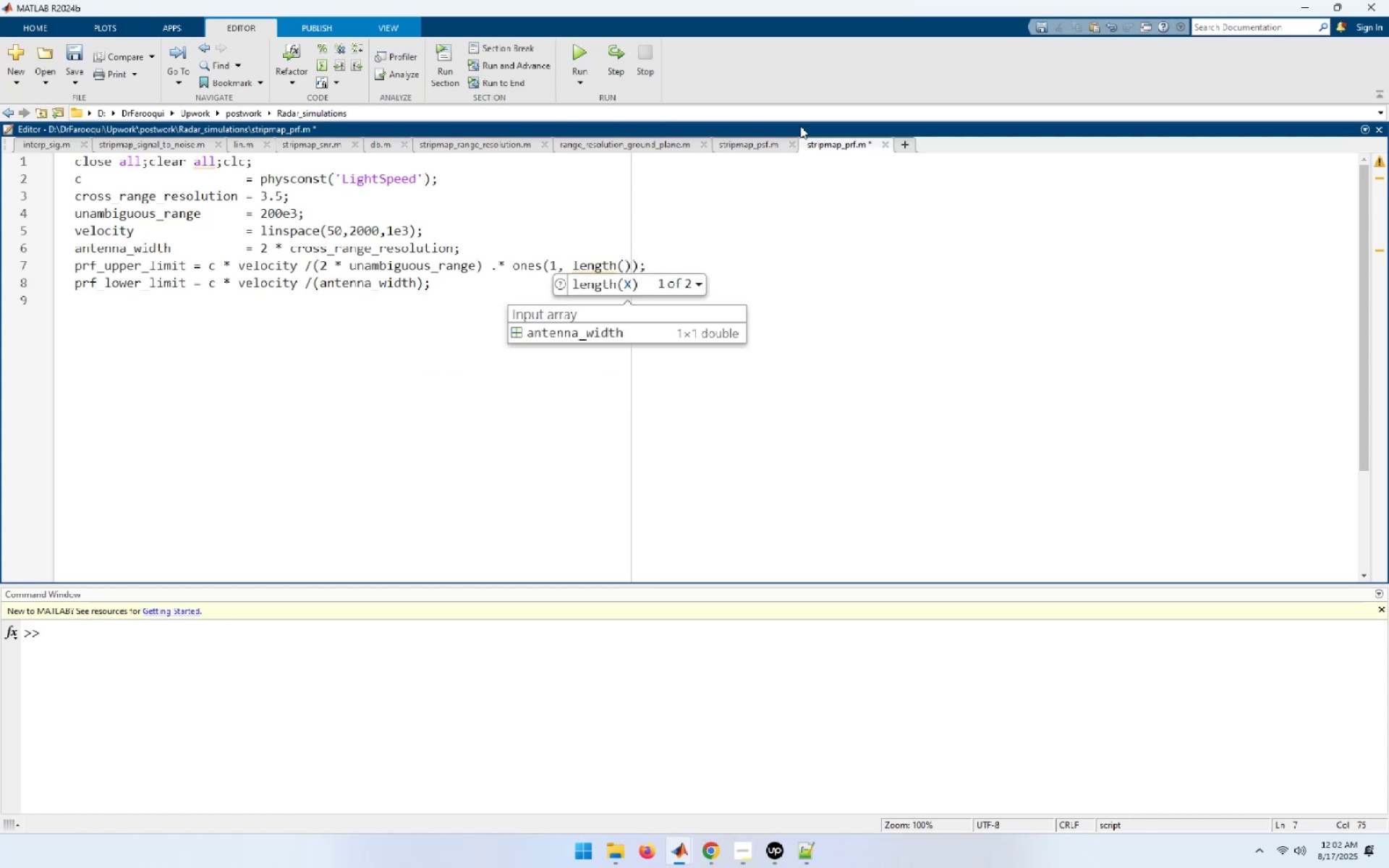 
type(velo)
key(Tab)
 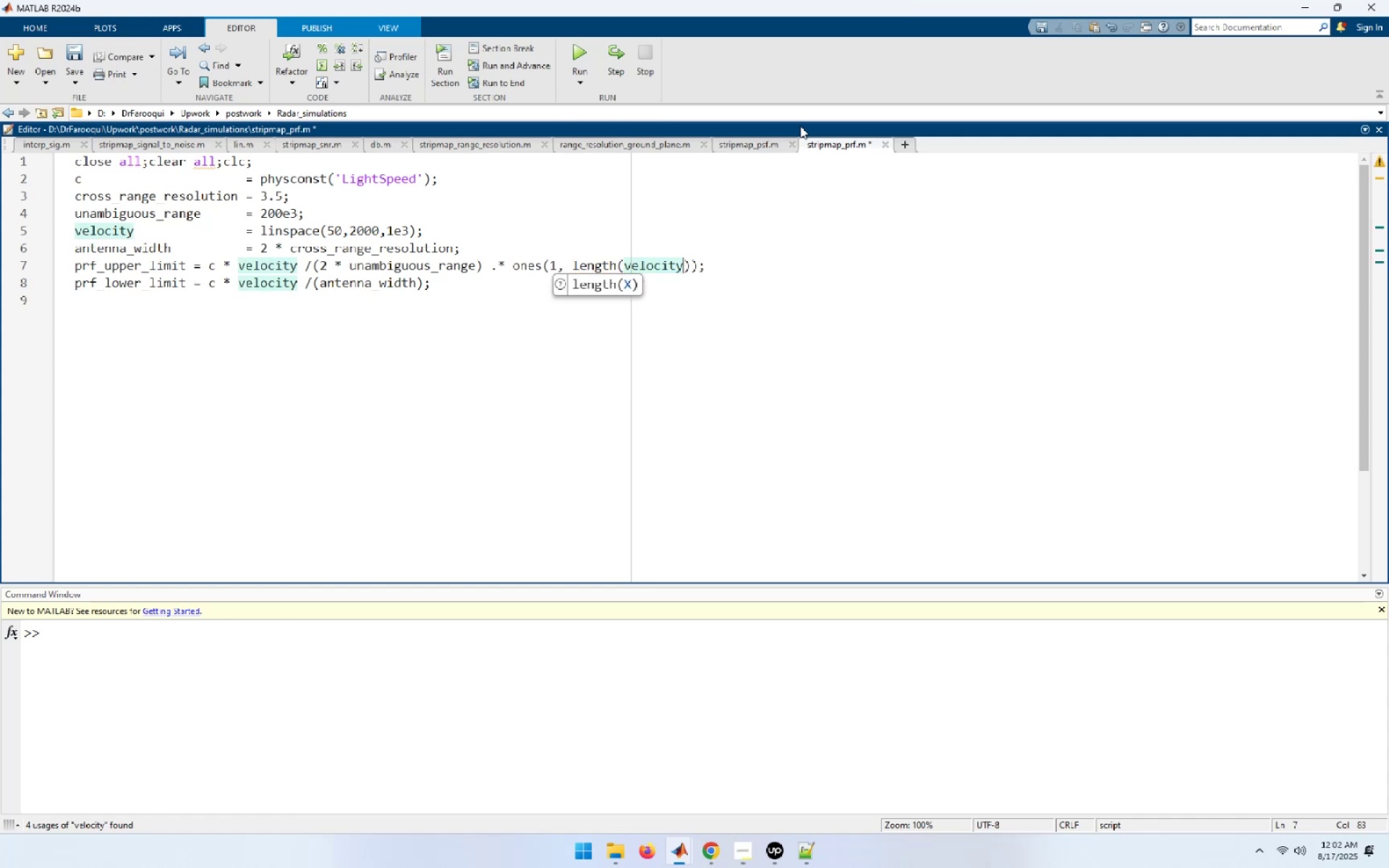 
key(End)
 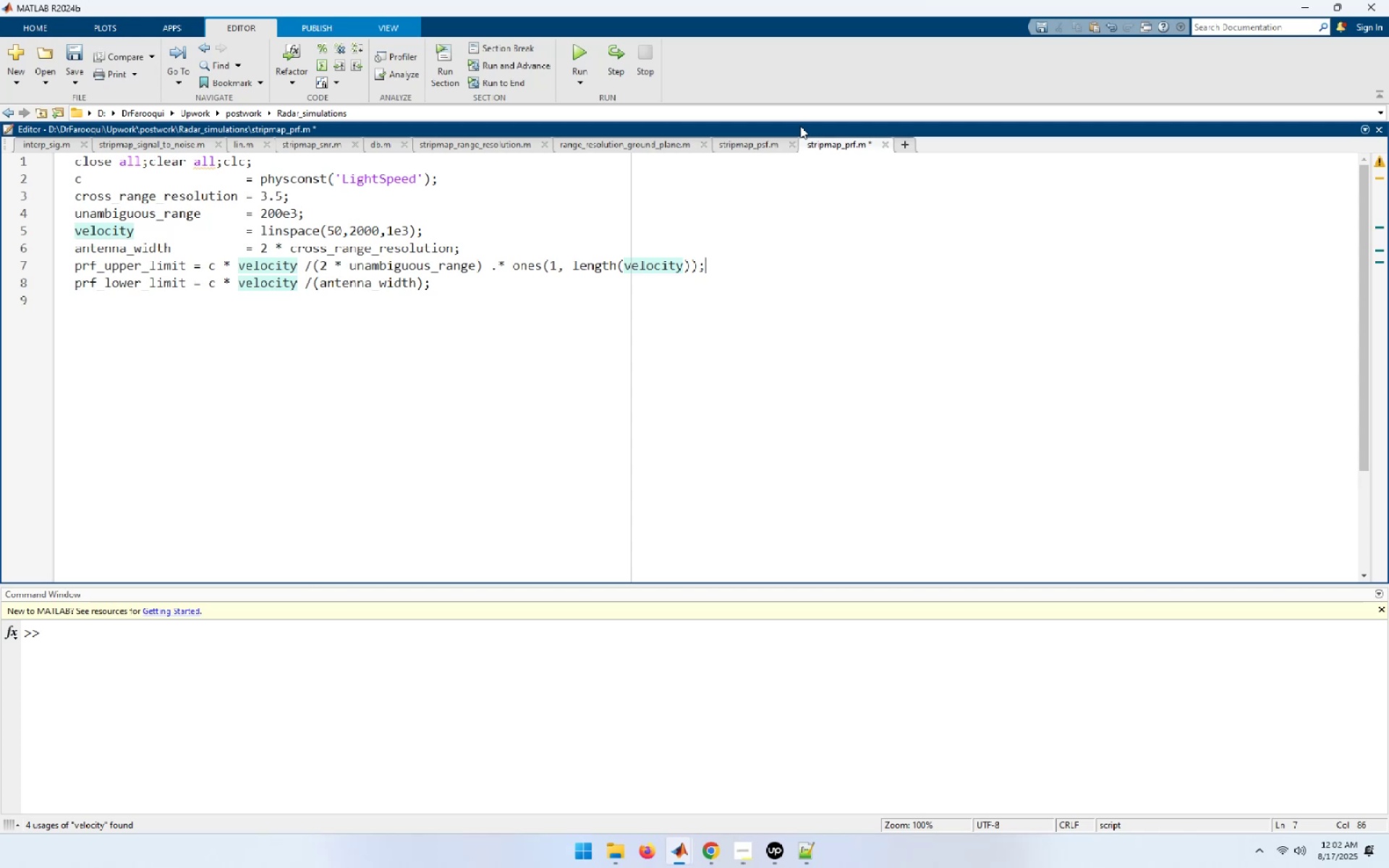 
key(ArrowDown)
 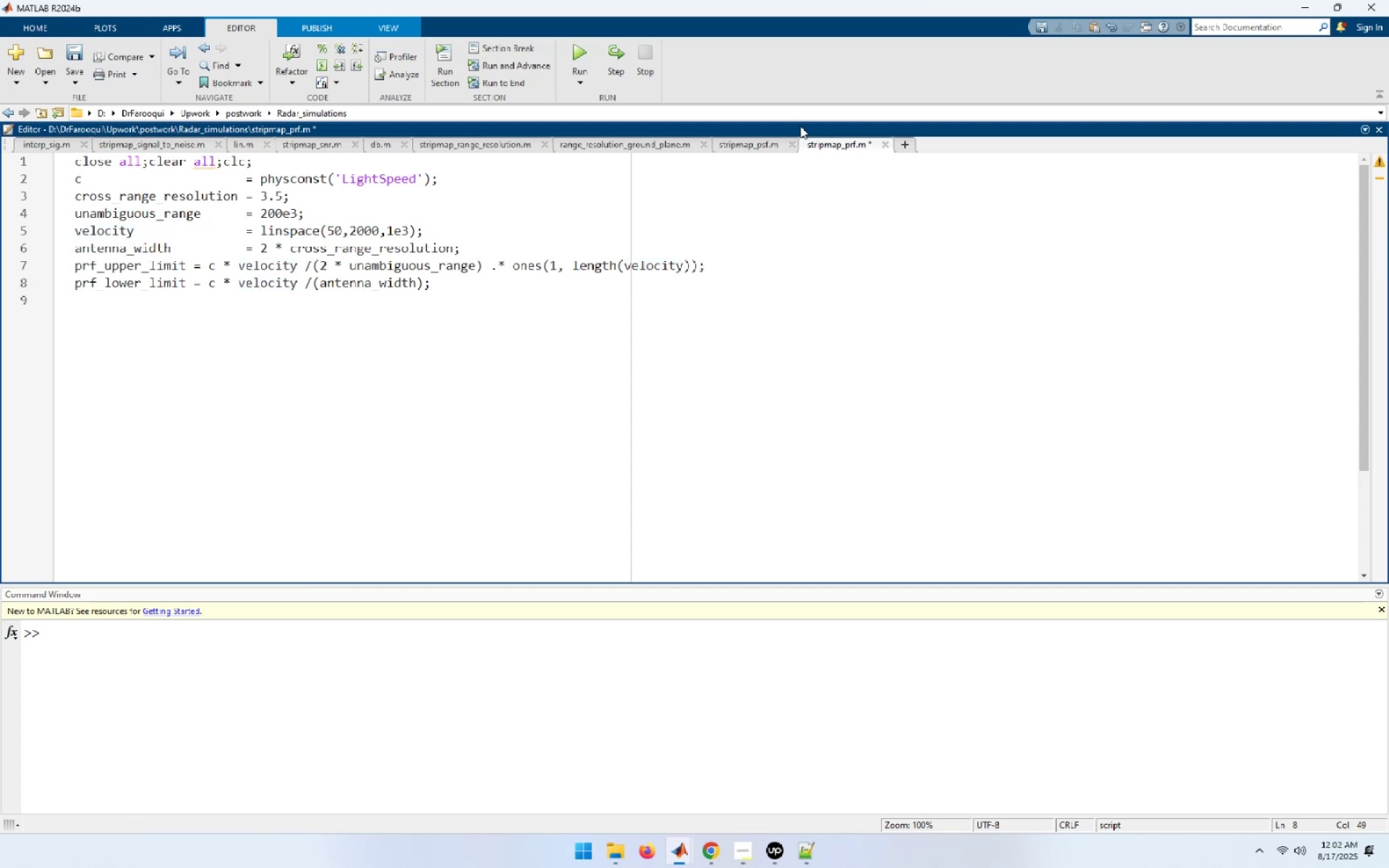 
hold_key(key=ArrowLeft, duration=1.46)
 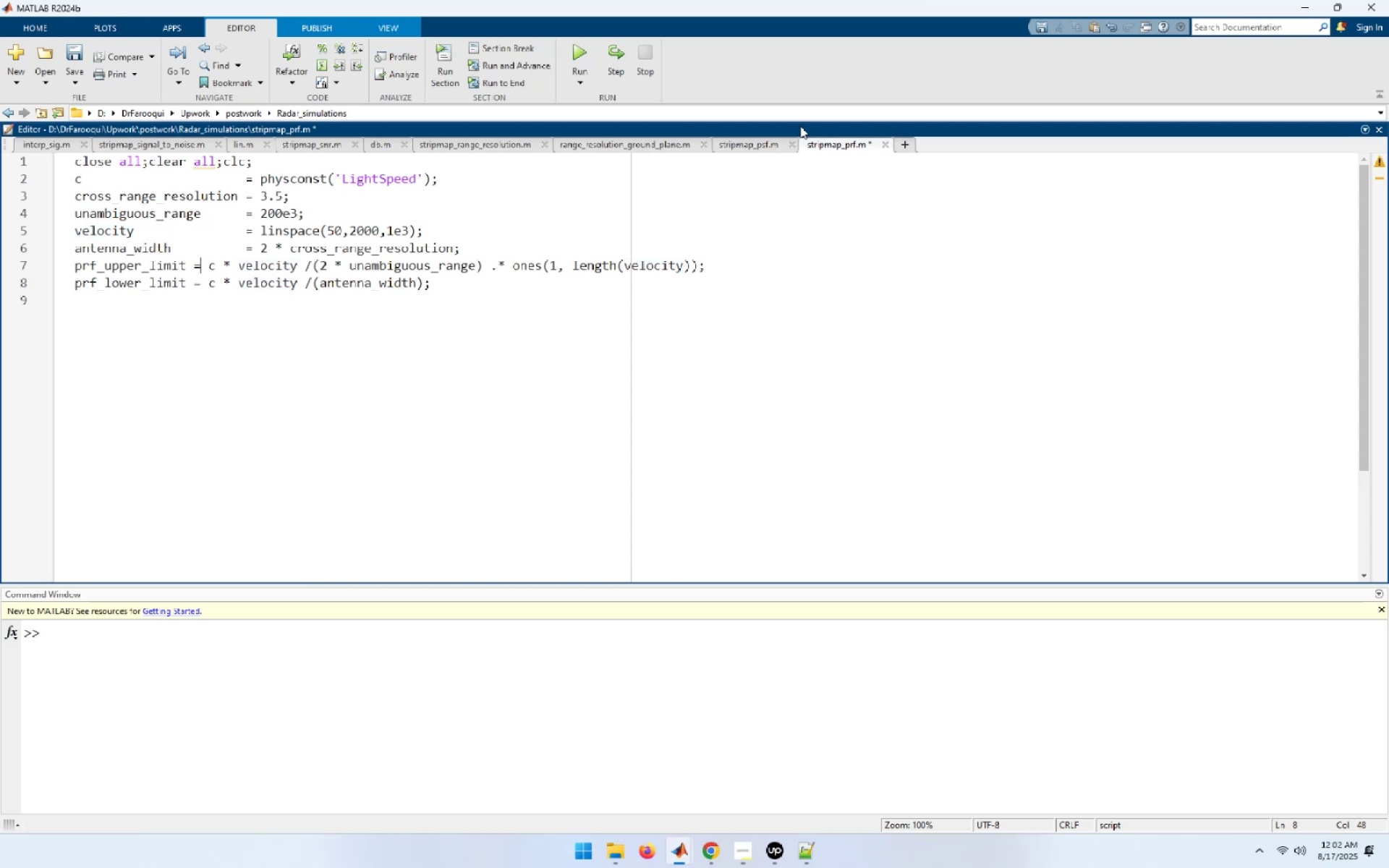 
key(ArrowUp)
 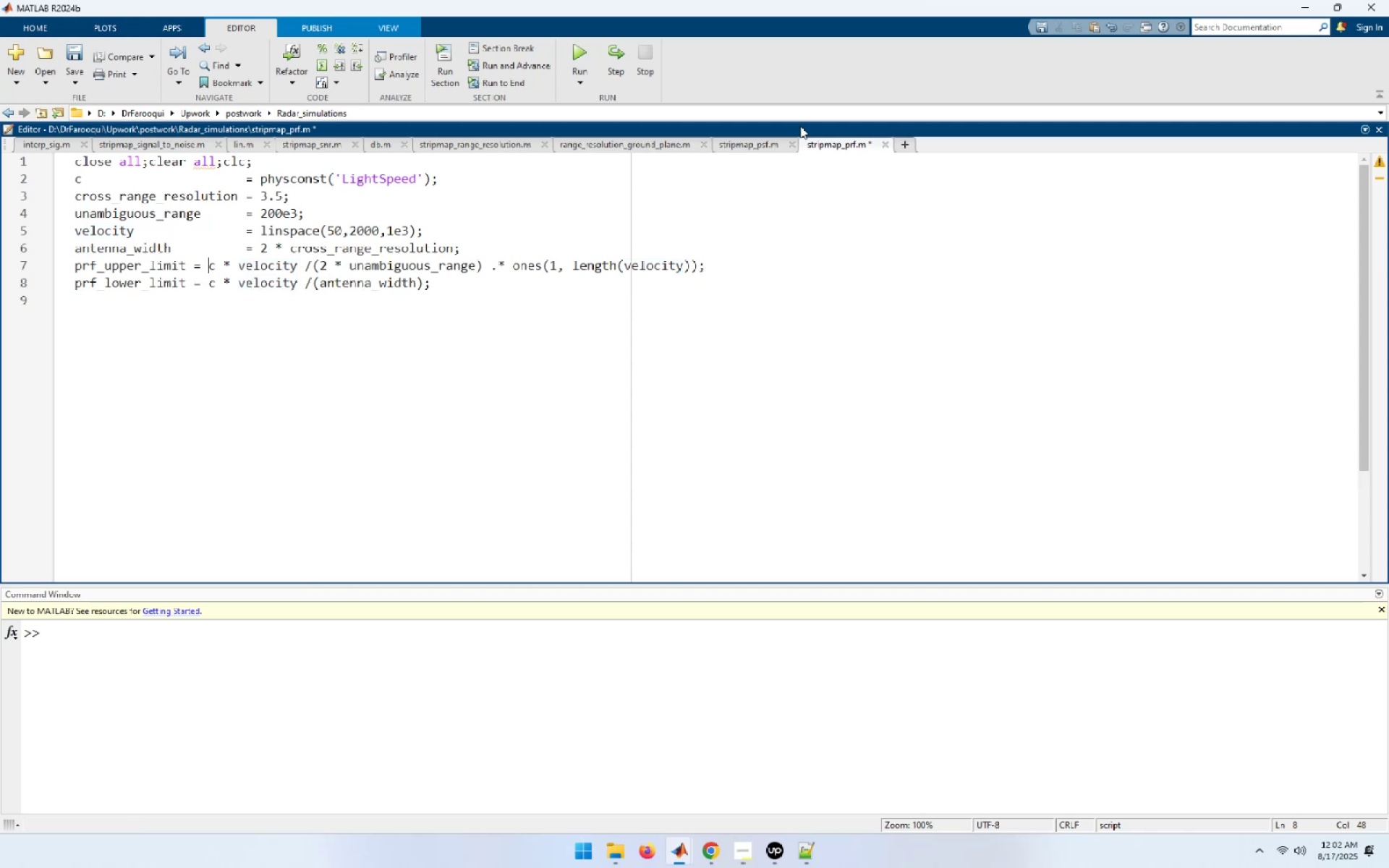 
key(ArrowLeft)
 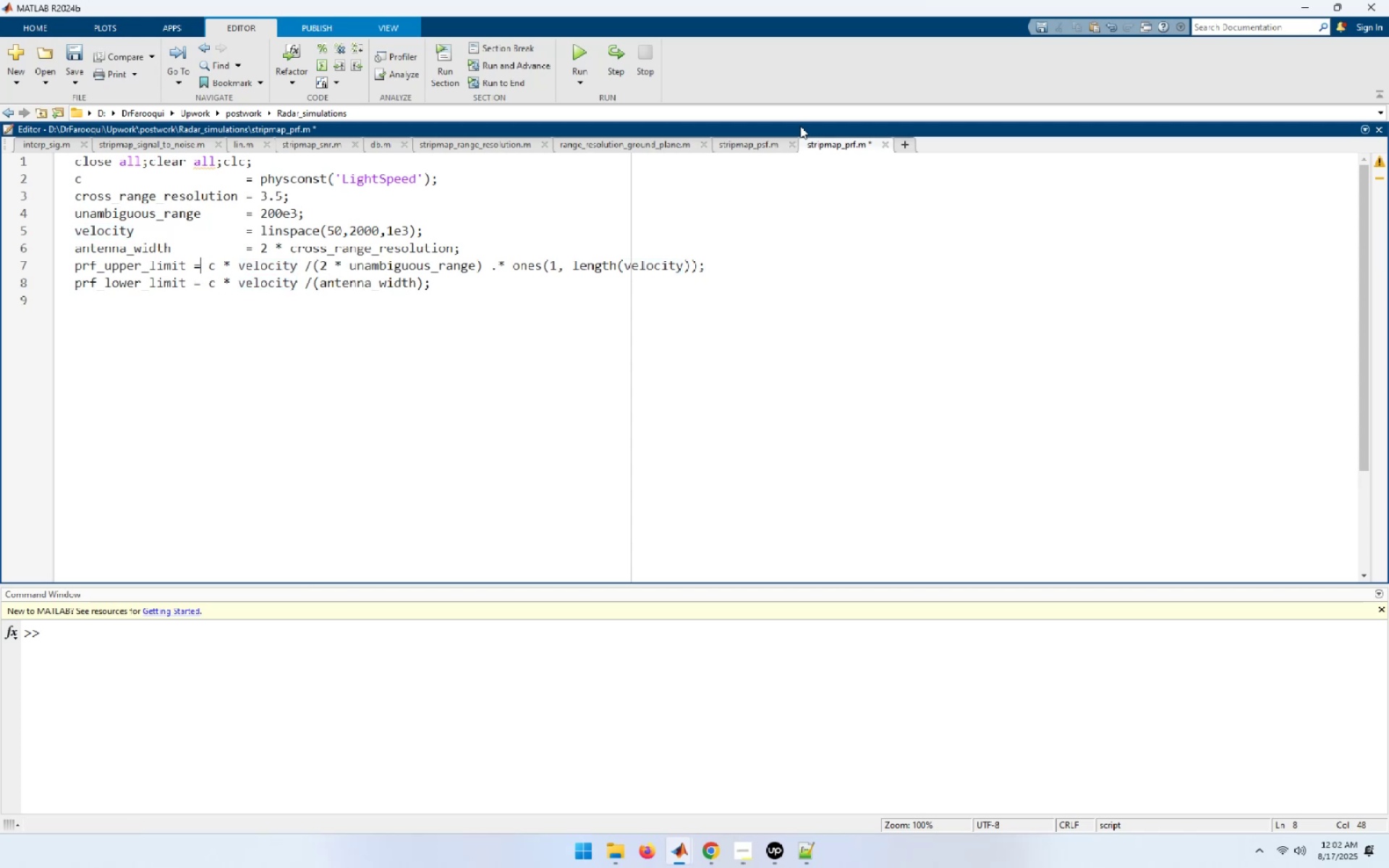 
key(ArrowLeft)
 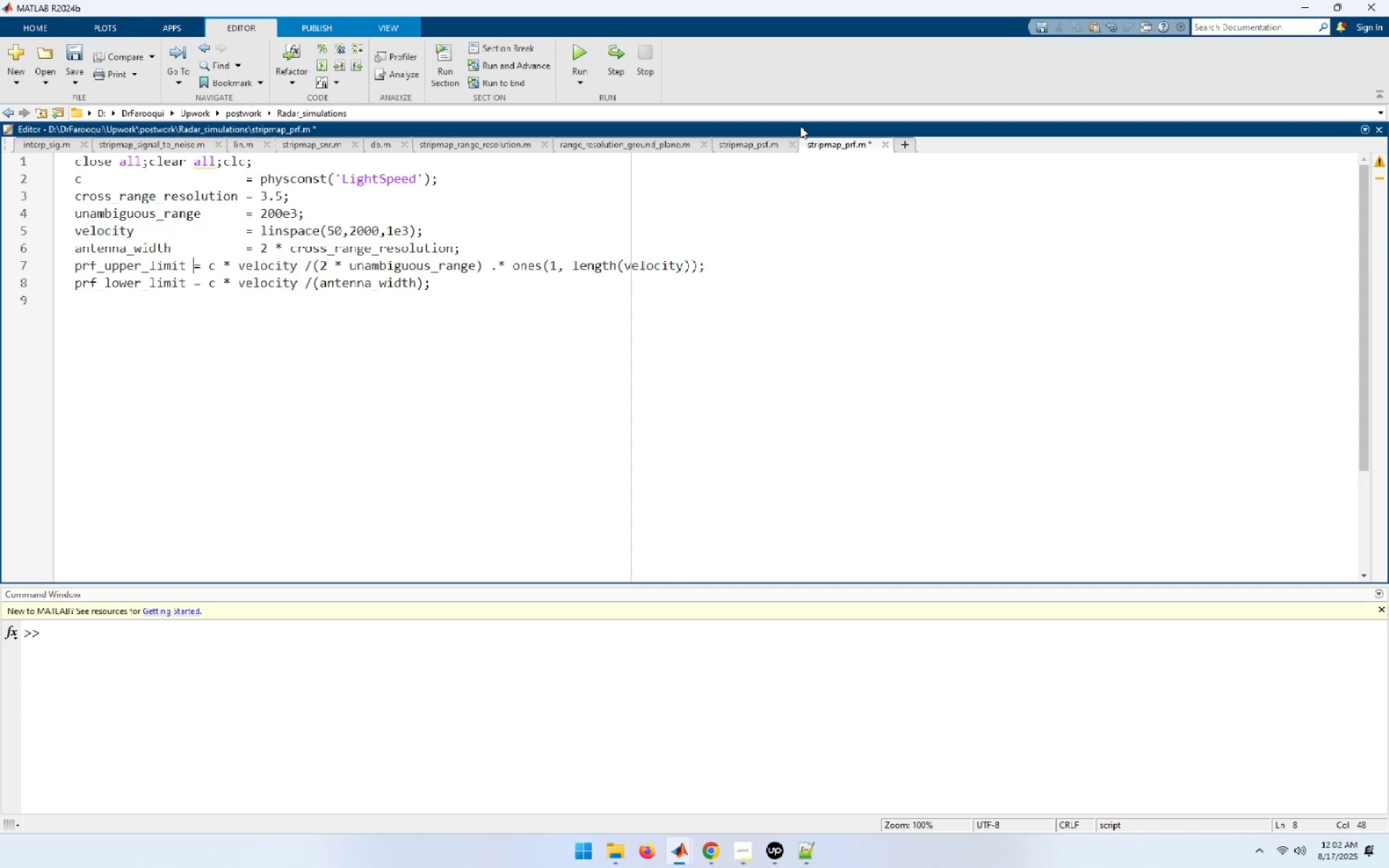 
hold_key(key=Space, duration=0.61)
 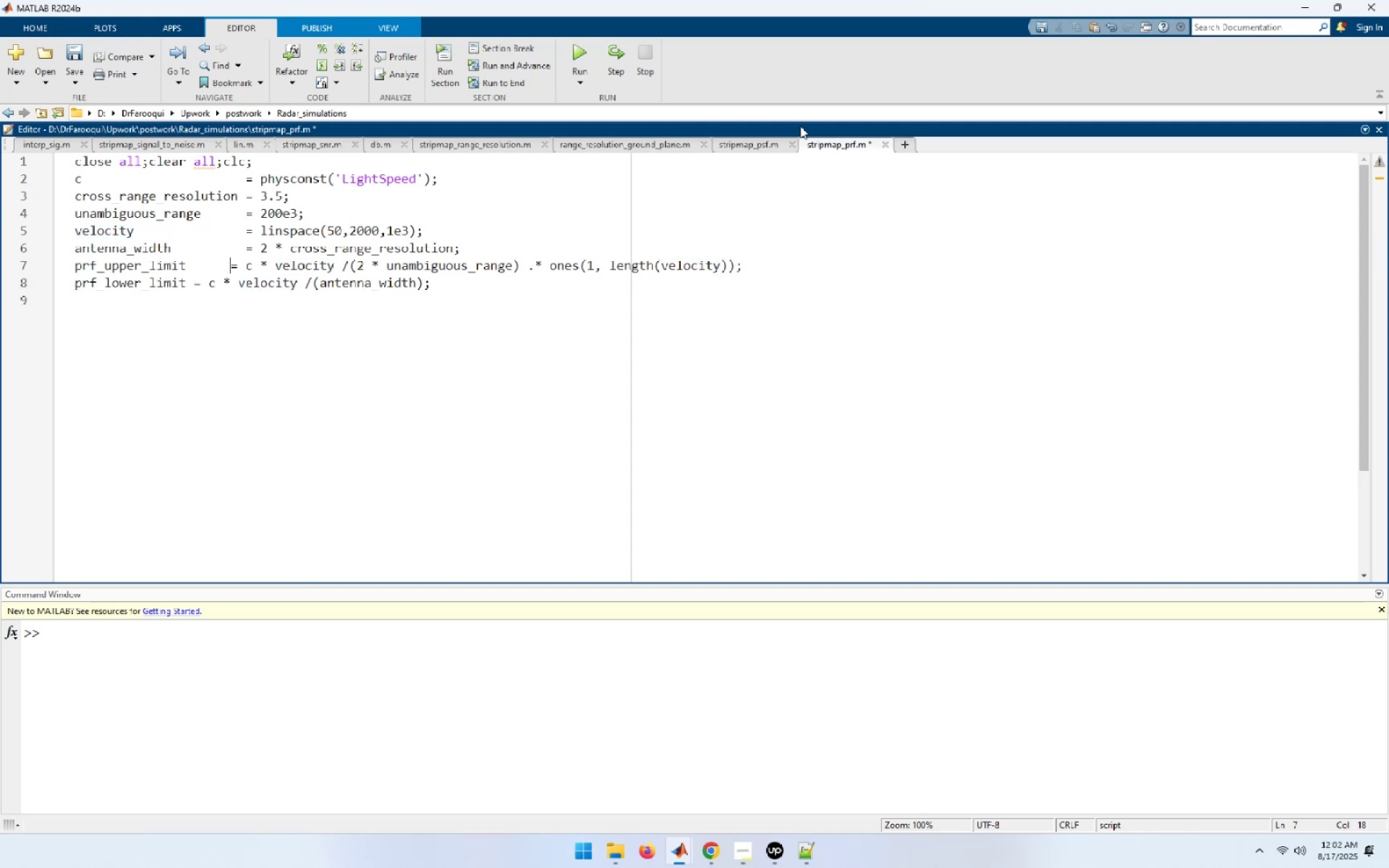 
key(Space)
 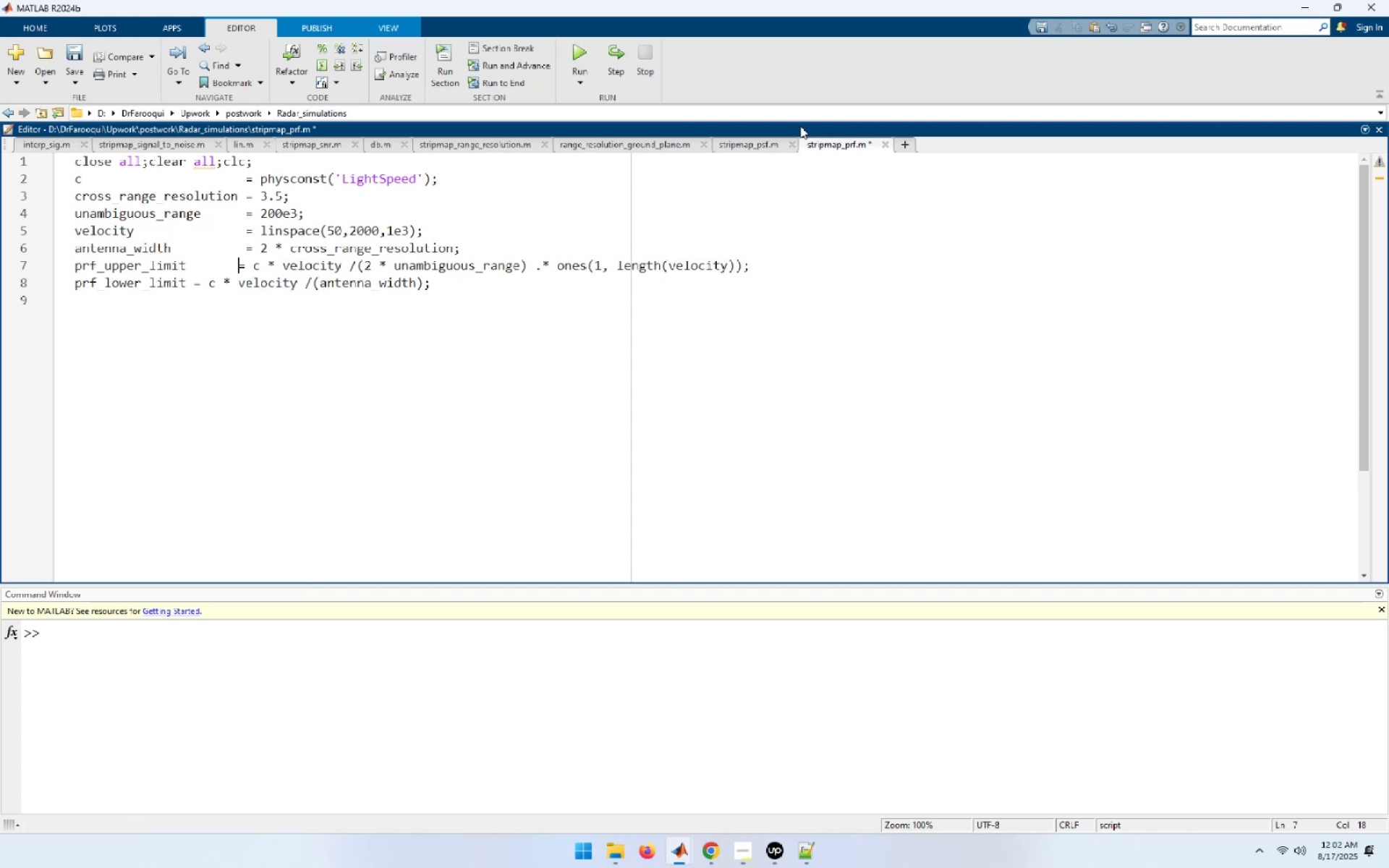 
key(Space)
 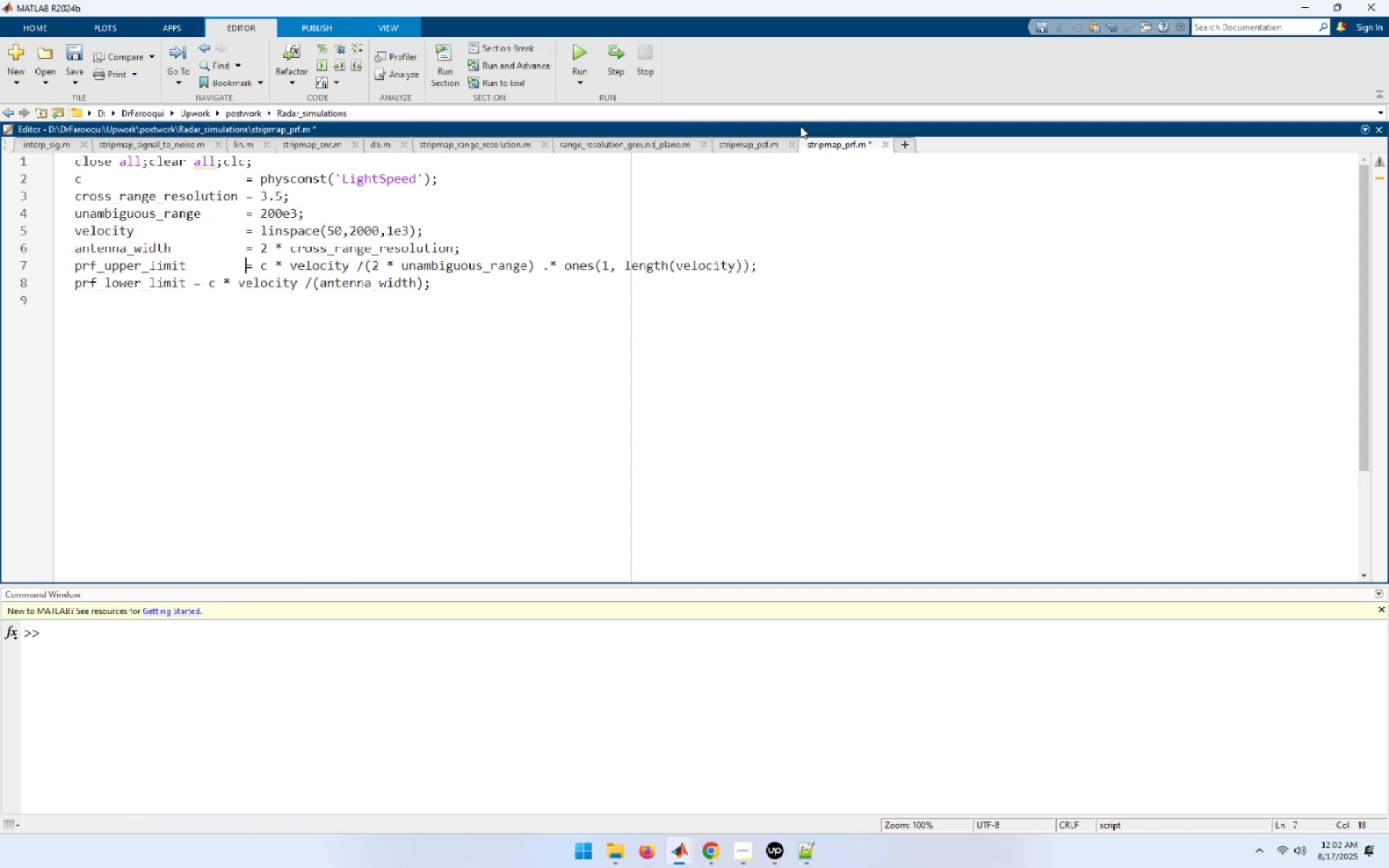 
key(ArrowDown)
 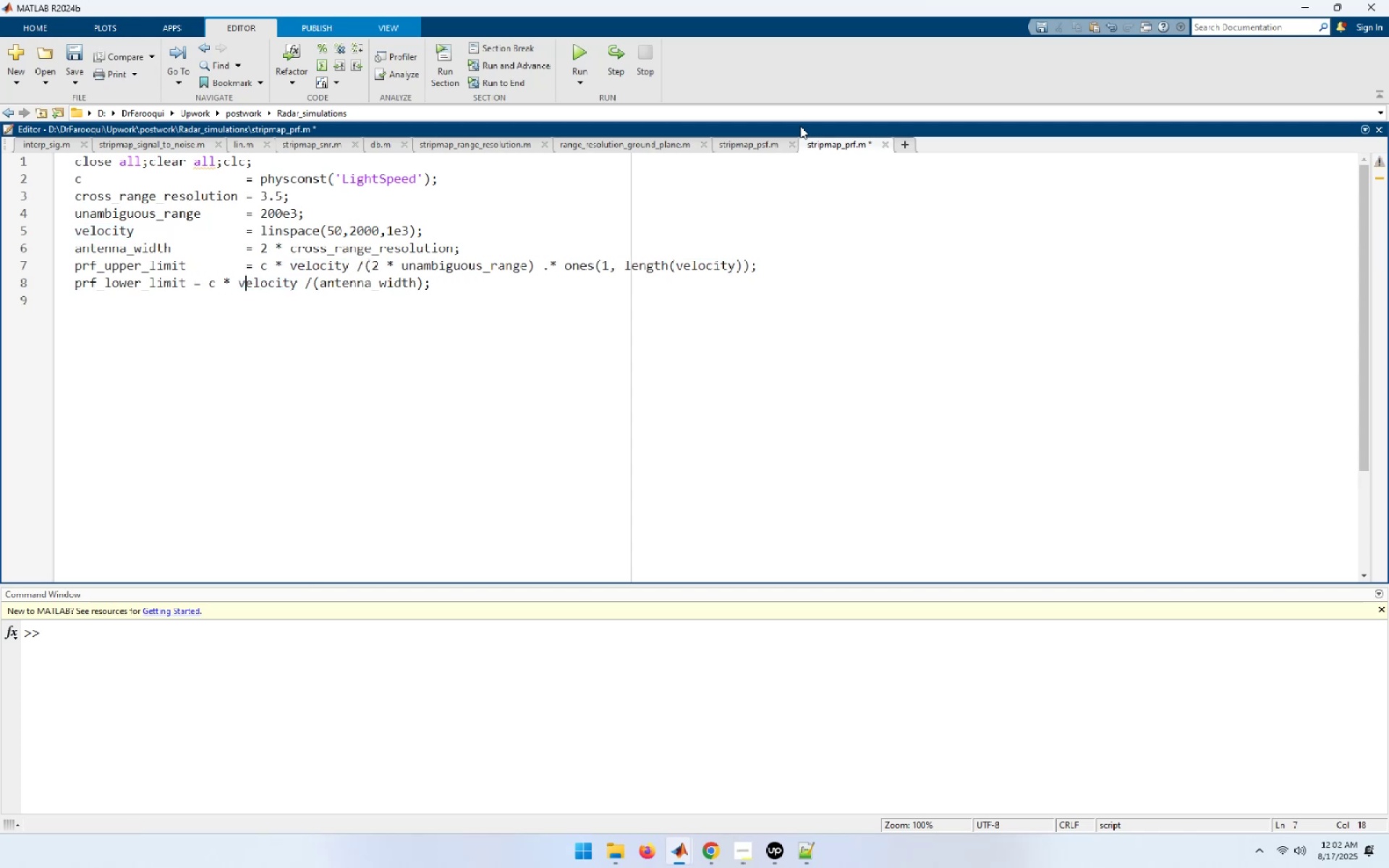 
hold_key(key=ArrowLeft, duration=0.62)
 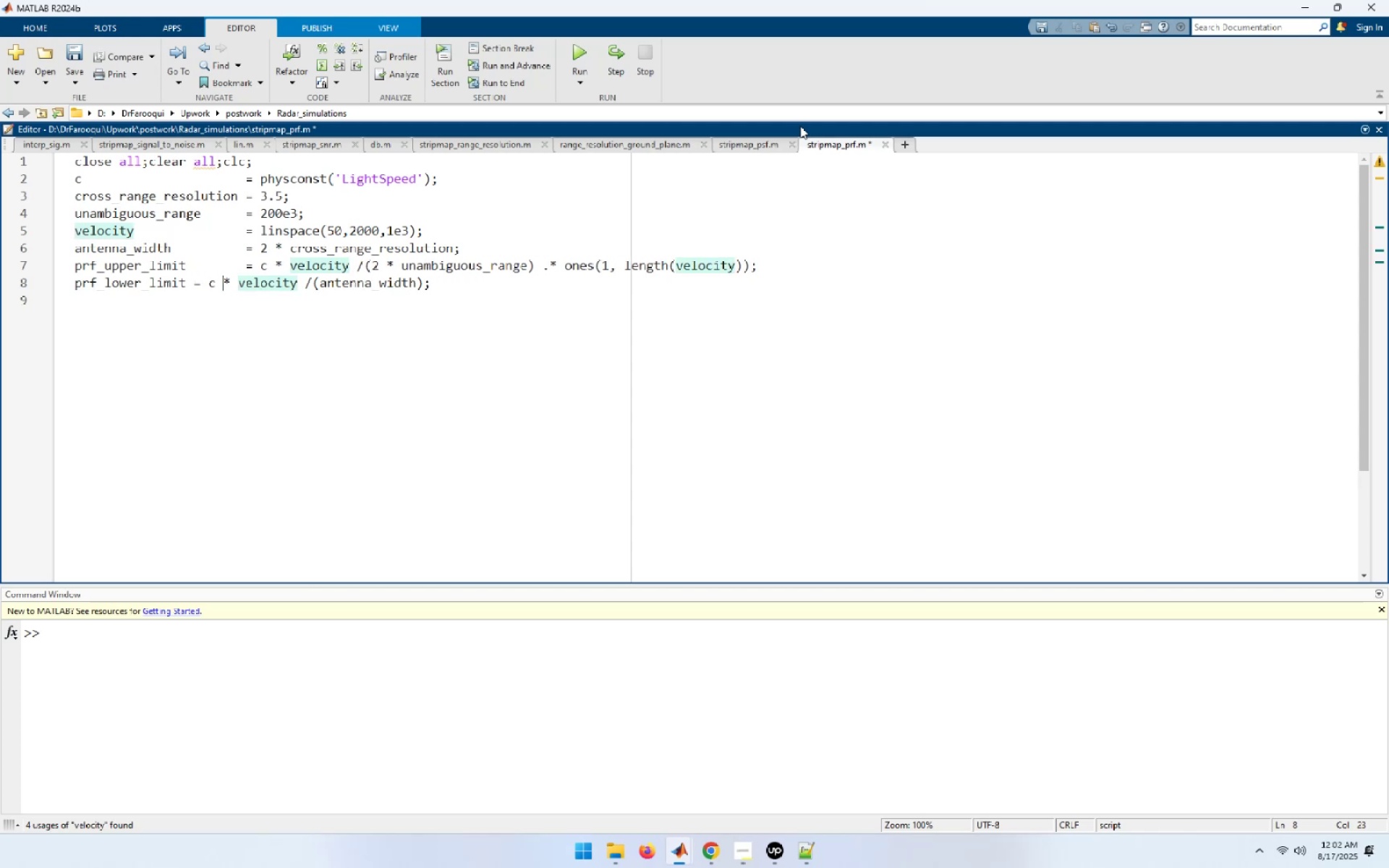 
key(ArrowLeft)
 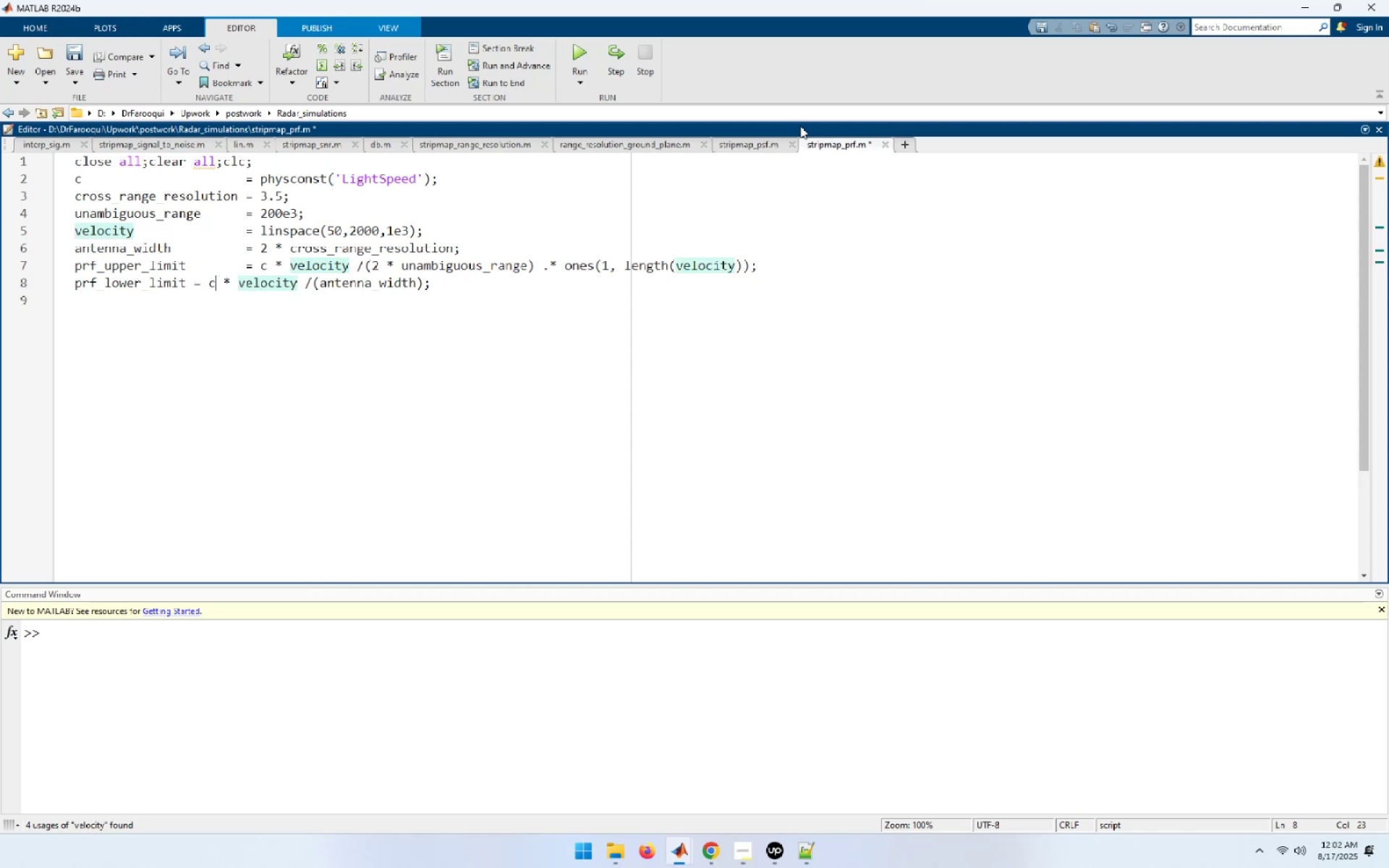 
key(ArrowLeft)
 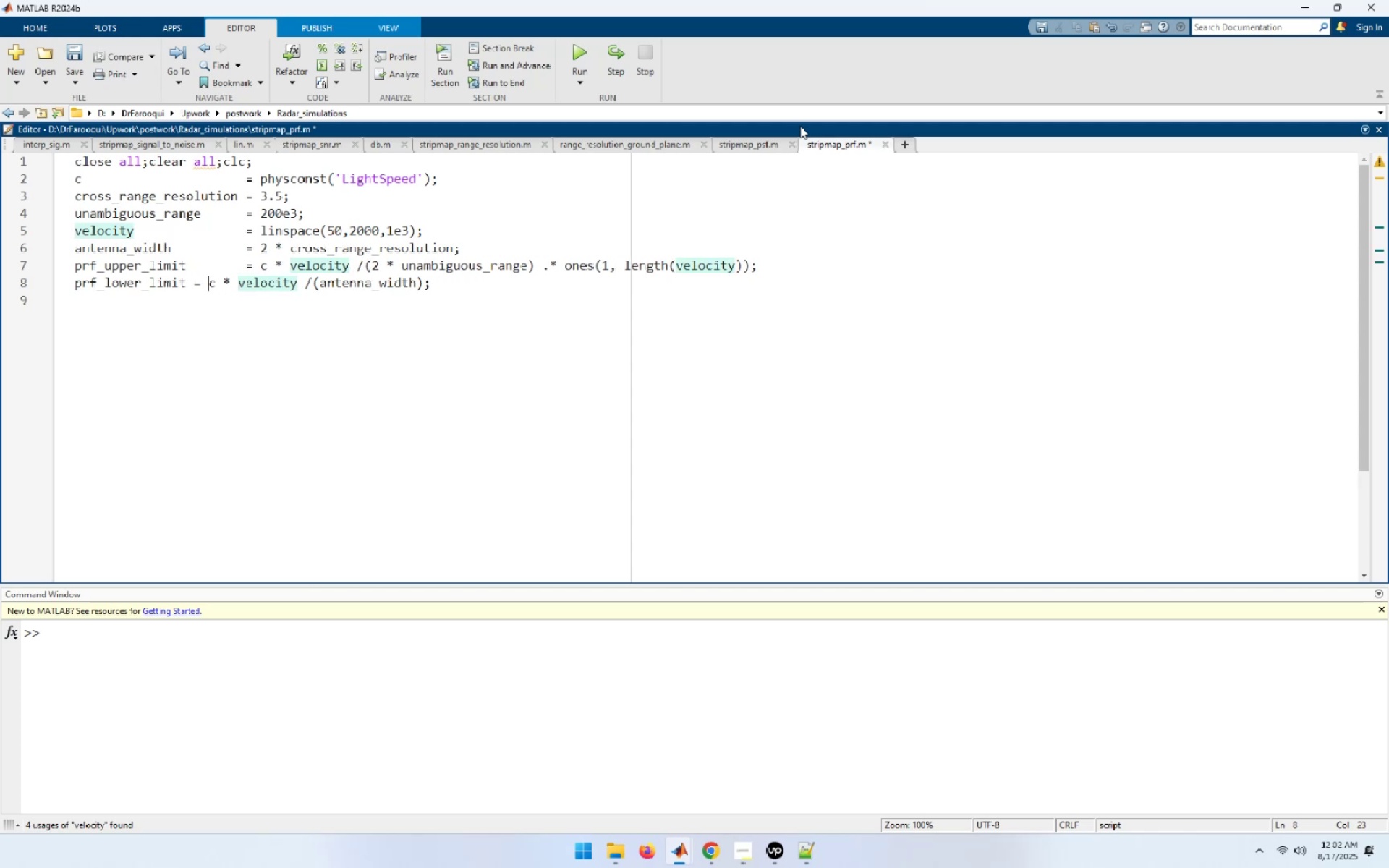 
key(ArrowLeft)
 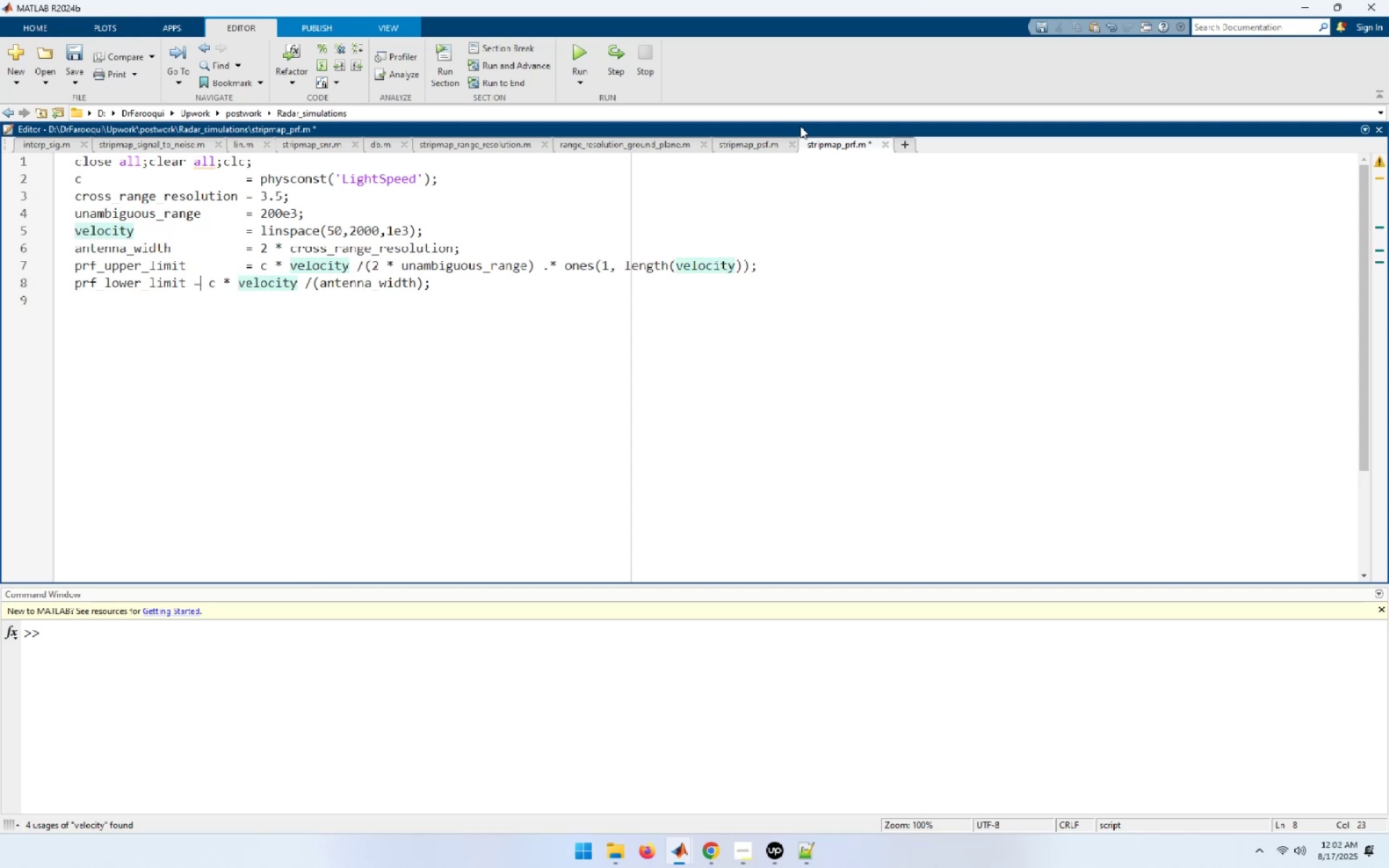 
key(ArrowLeft)
 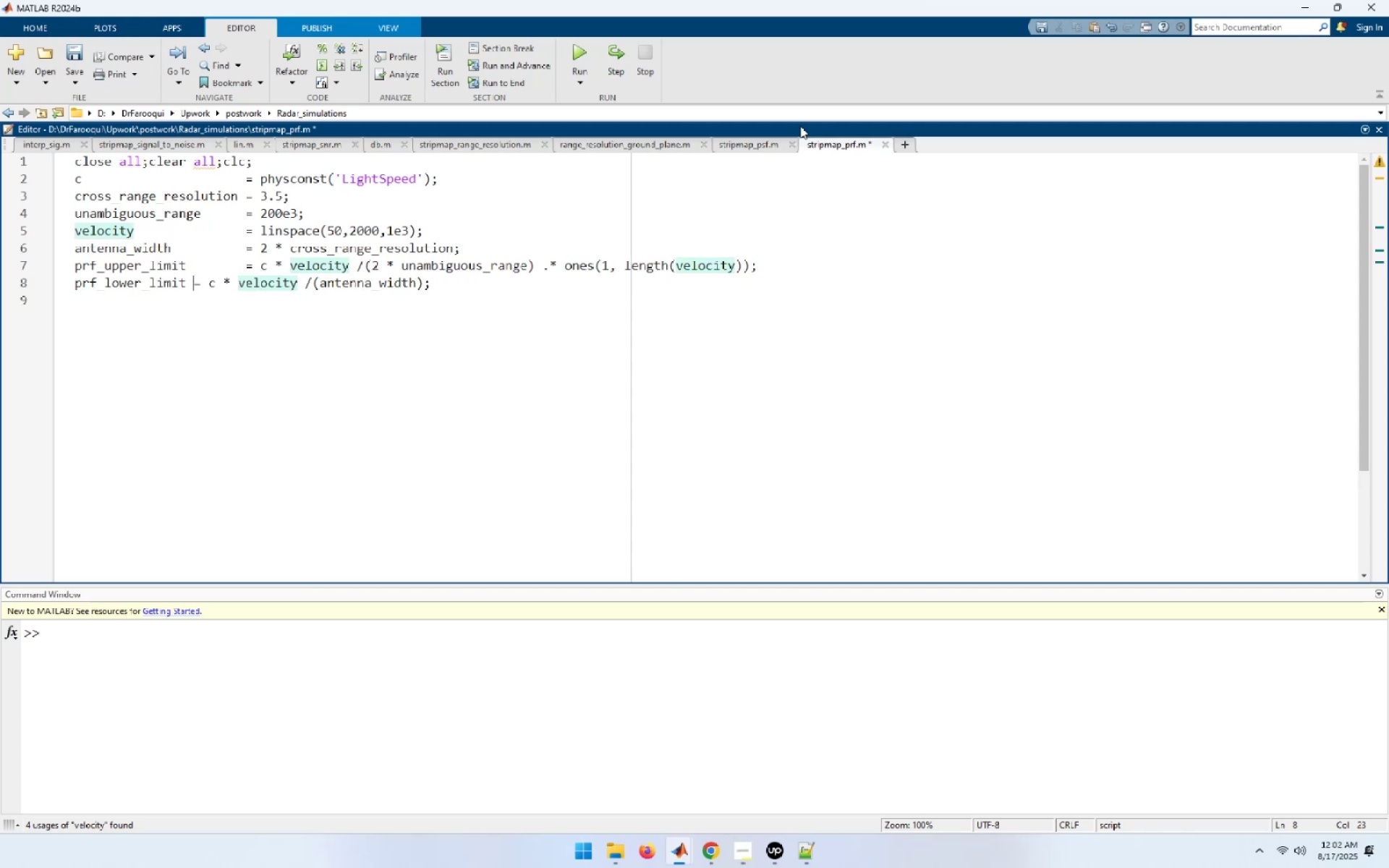 
key(ArrowLeft)
 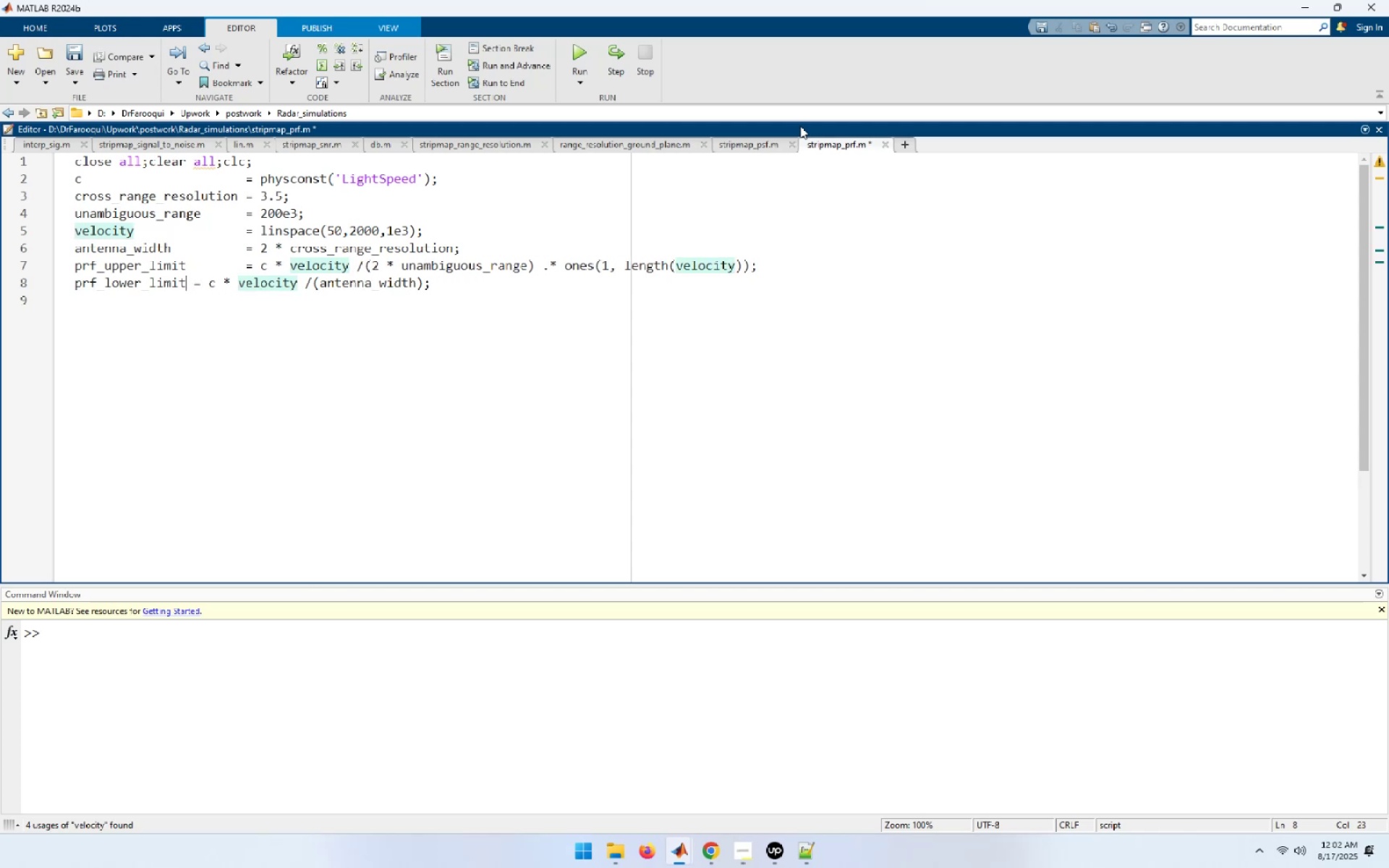 
key(ArrowRight)
 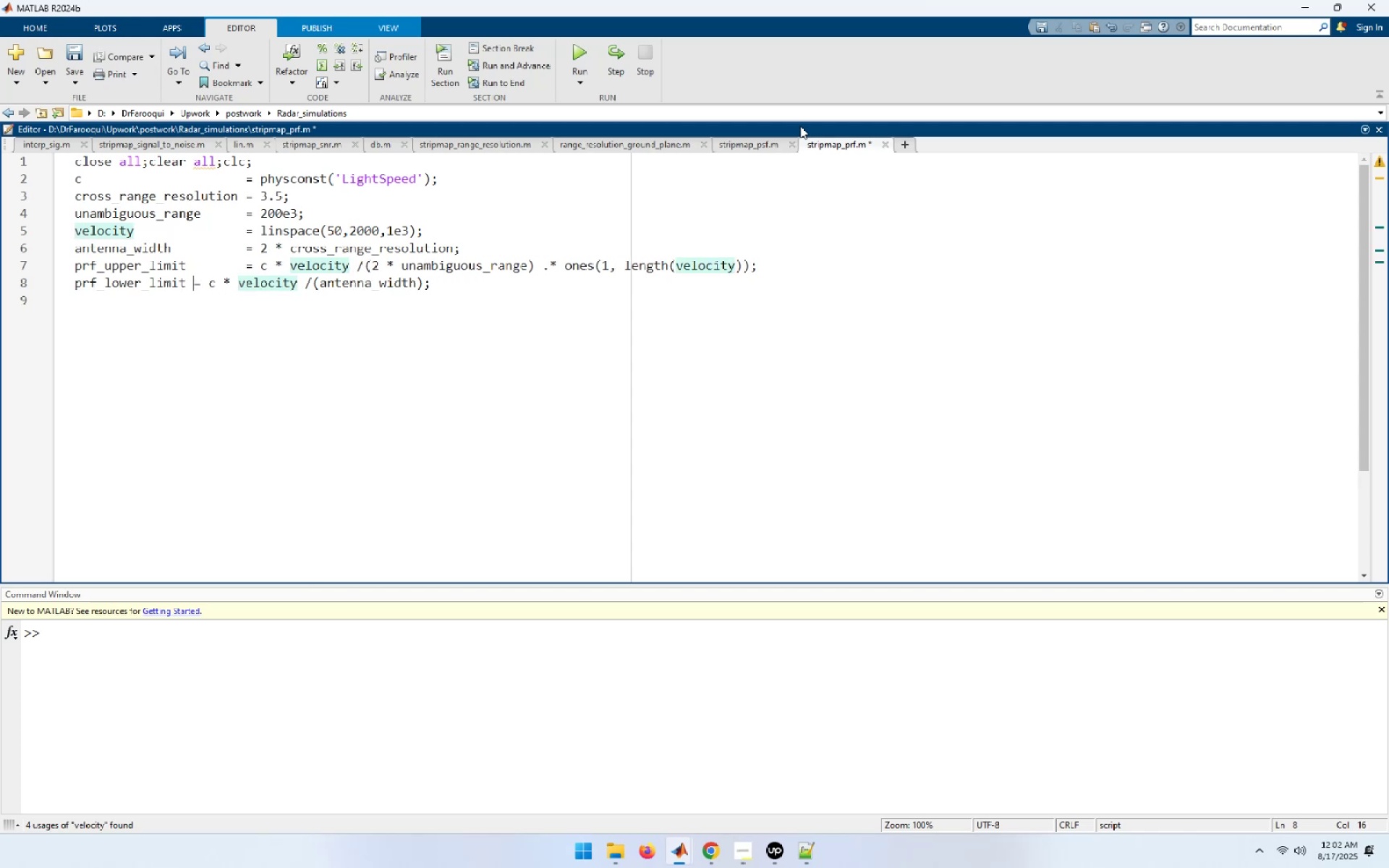 
hold_key(key=Space, duration=0.67)
 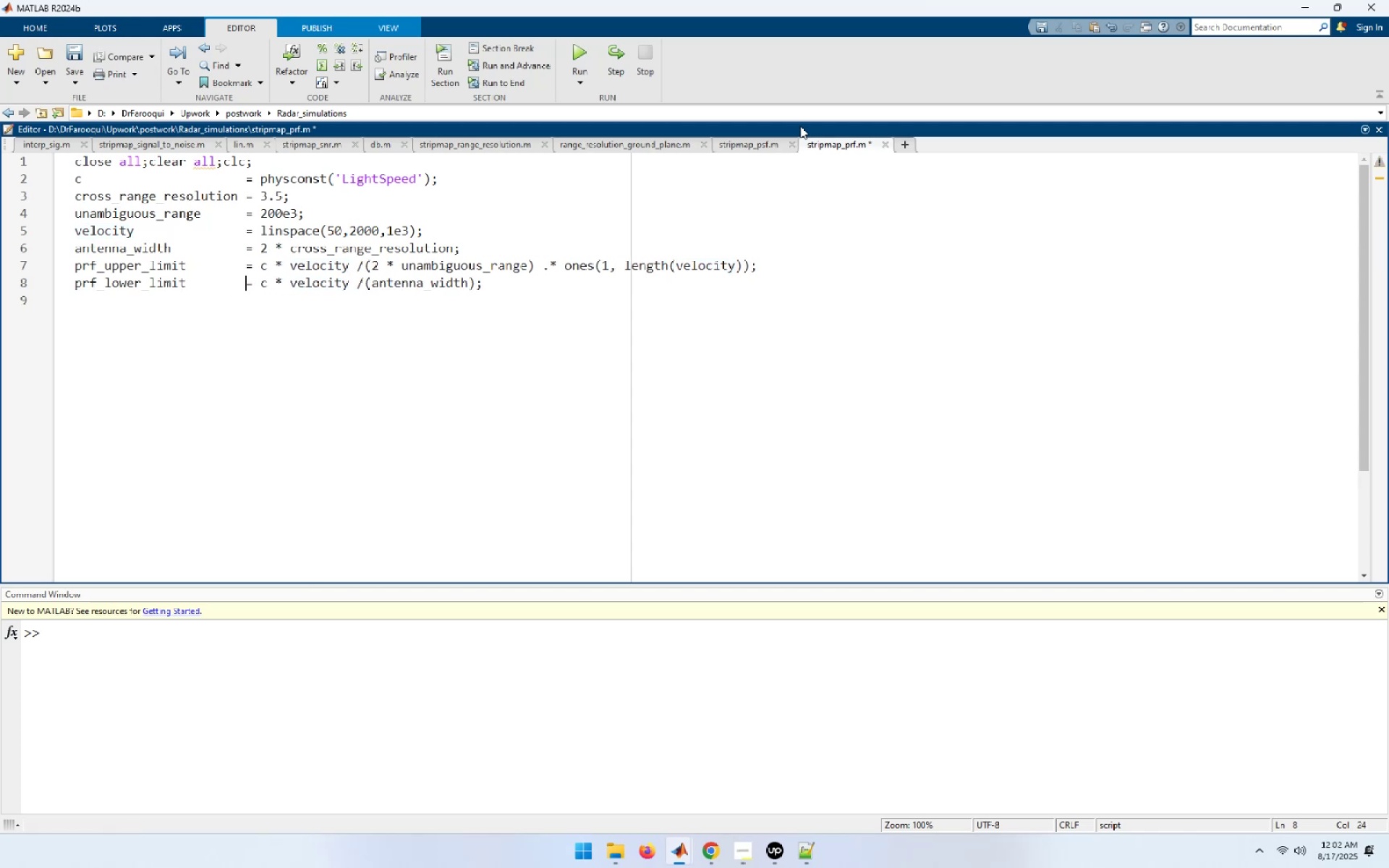 
key(End)
 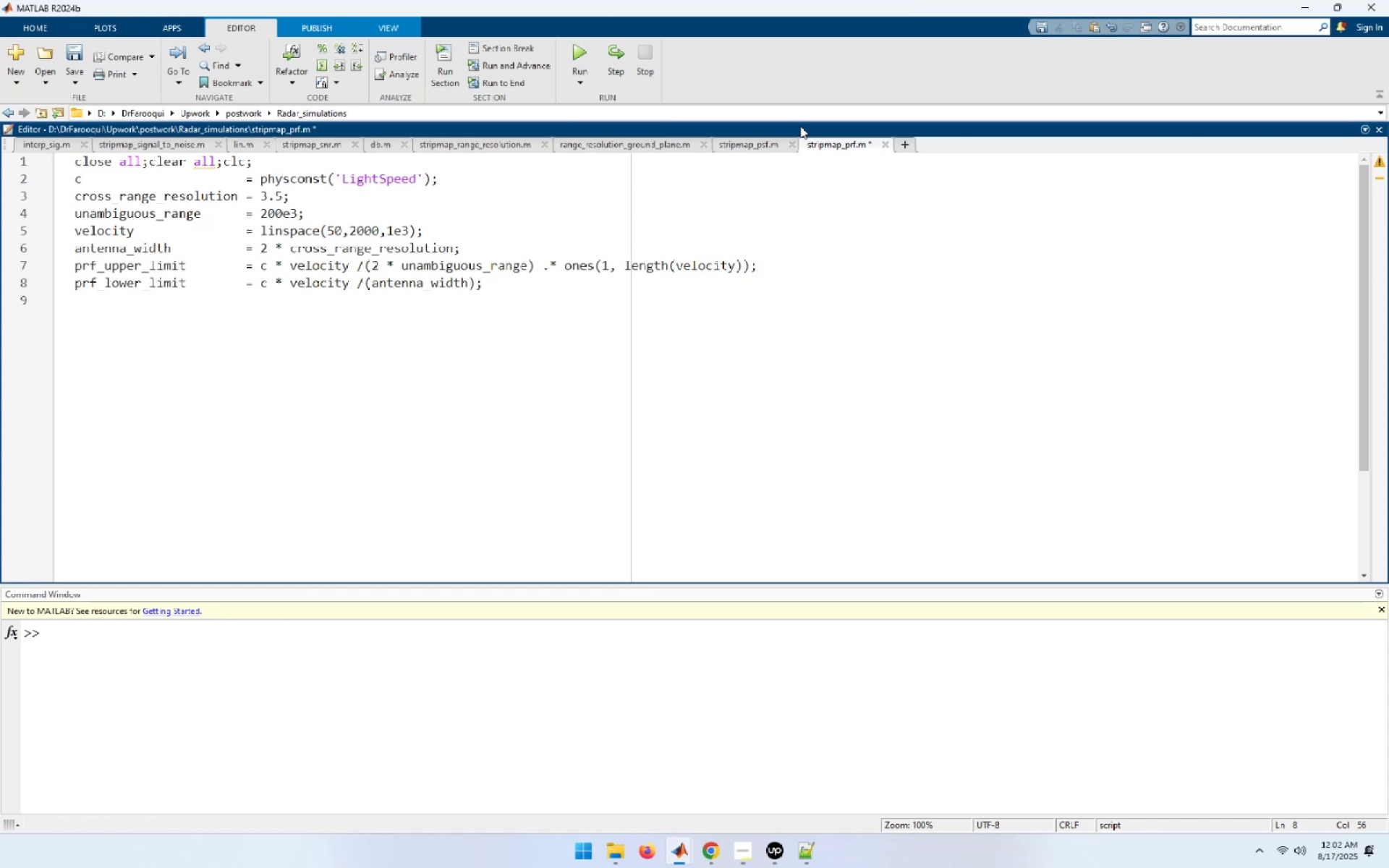 
key(NumpadEnter)
 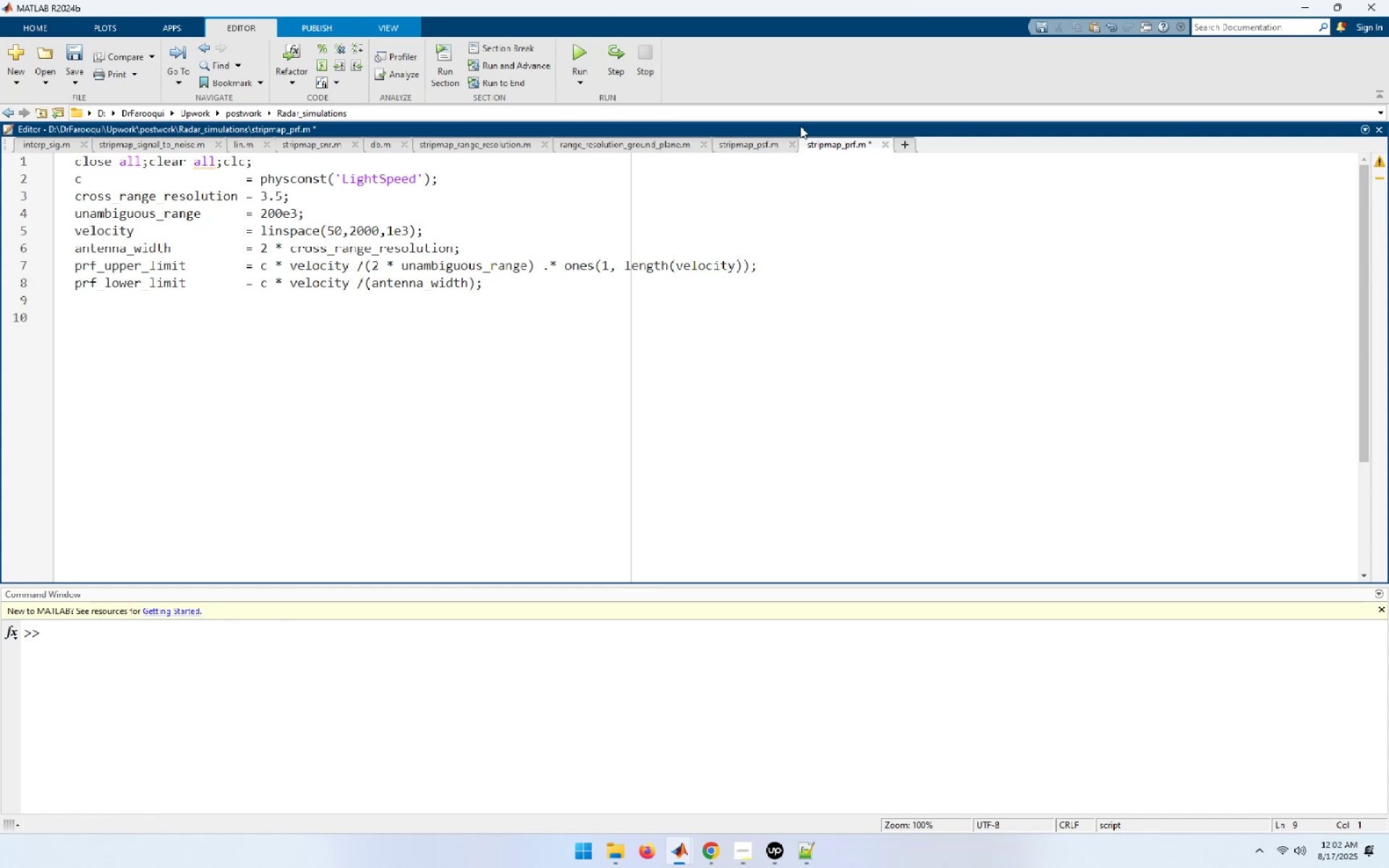 
wait(6.38)
 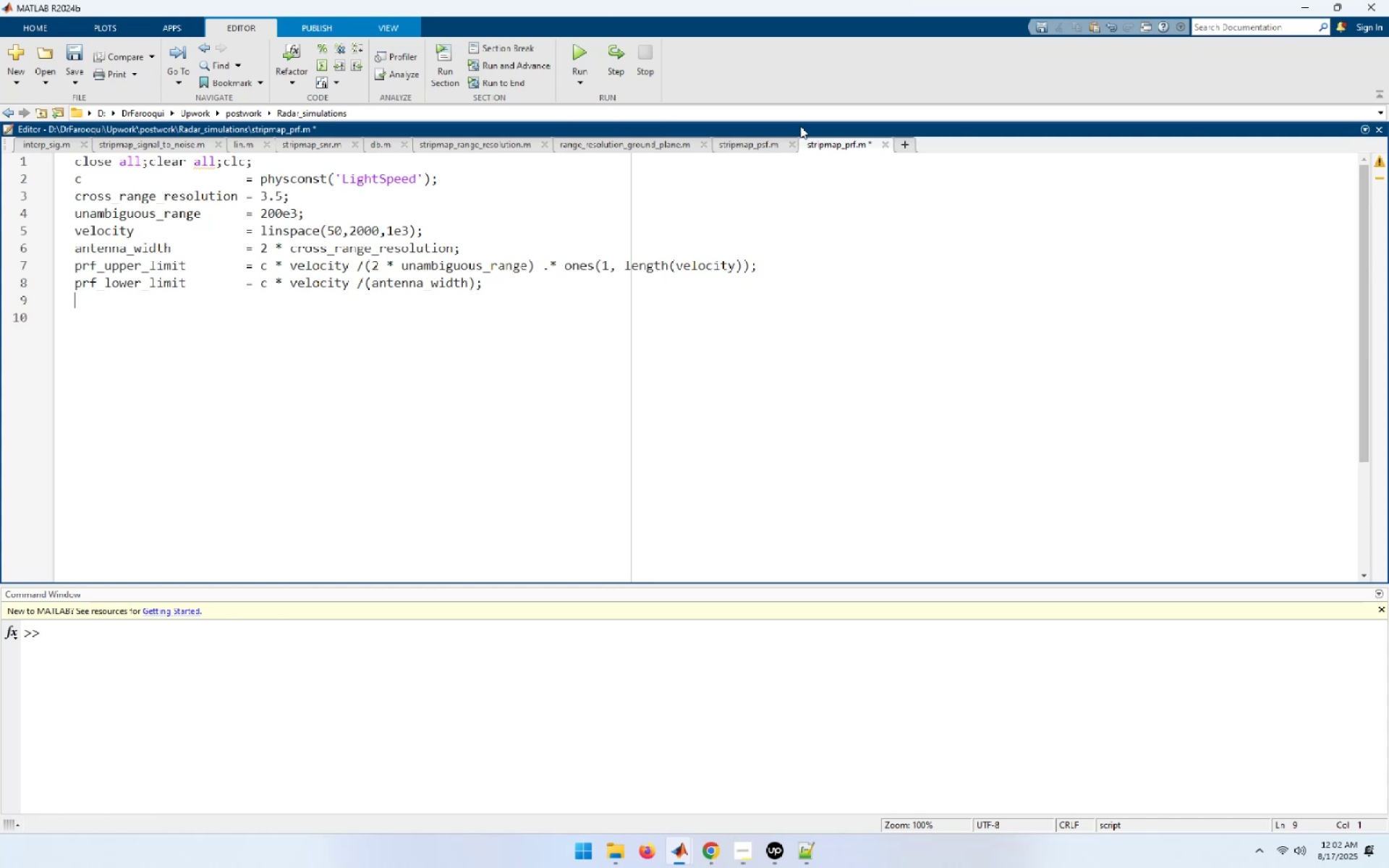 
key(NumpadEnter)
type(figure,)
 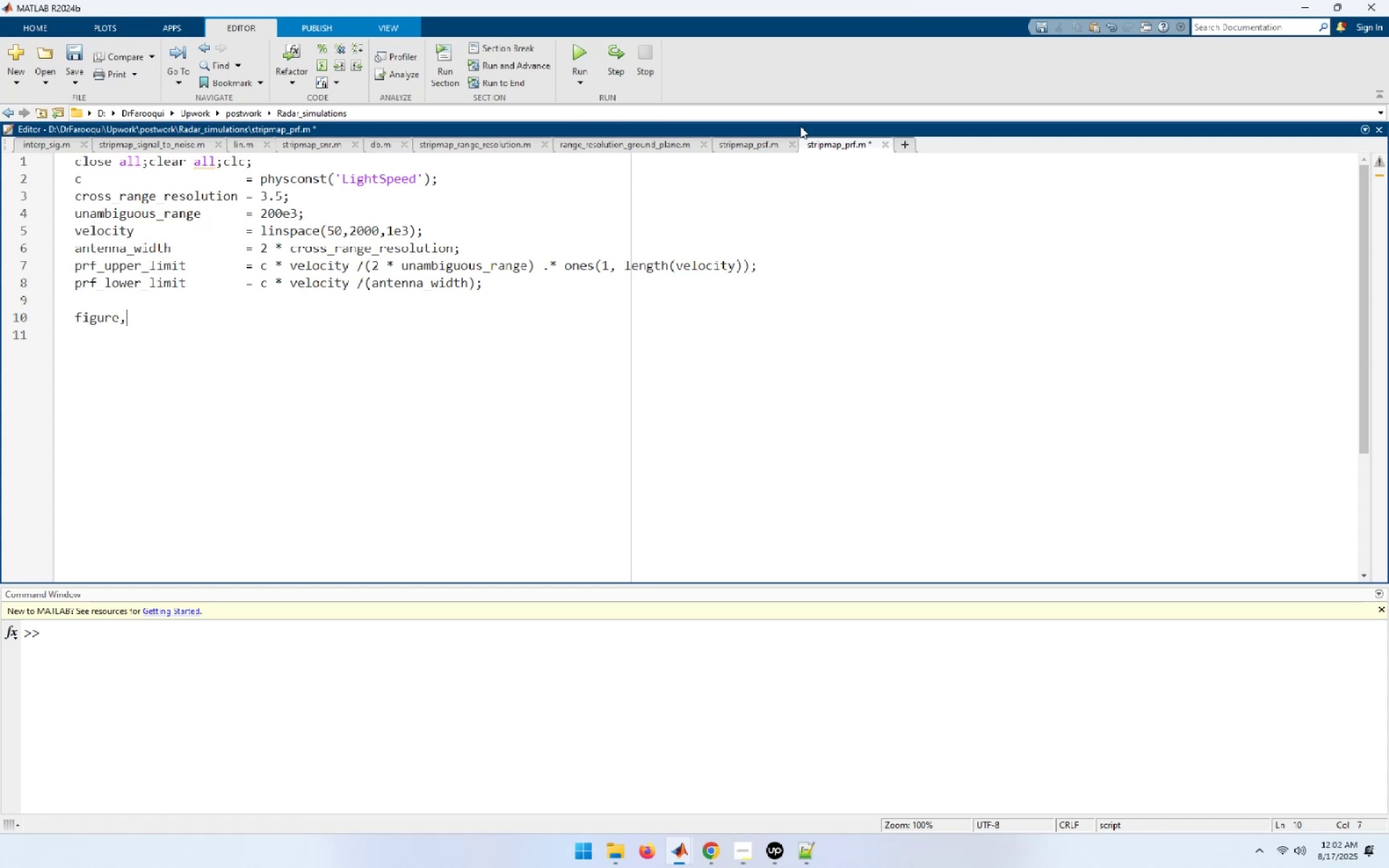 
key(Enter)
 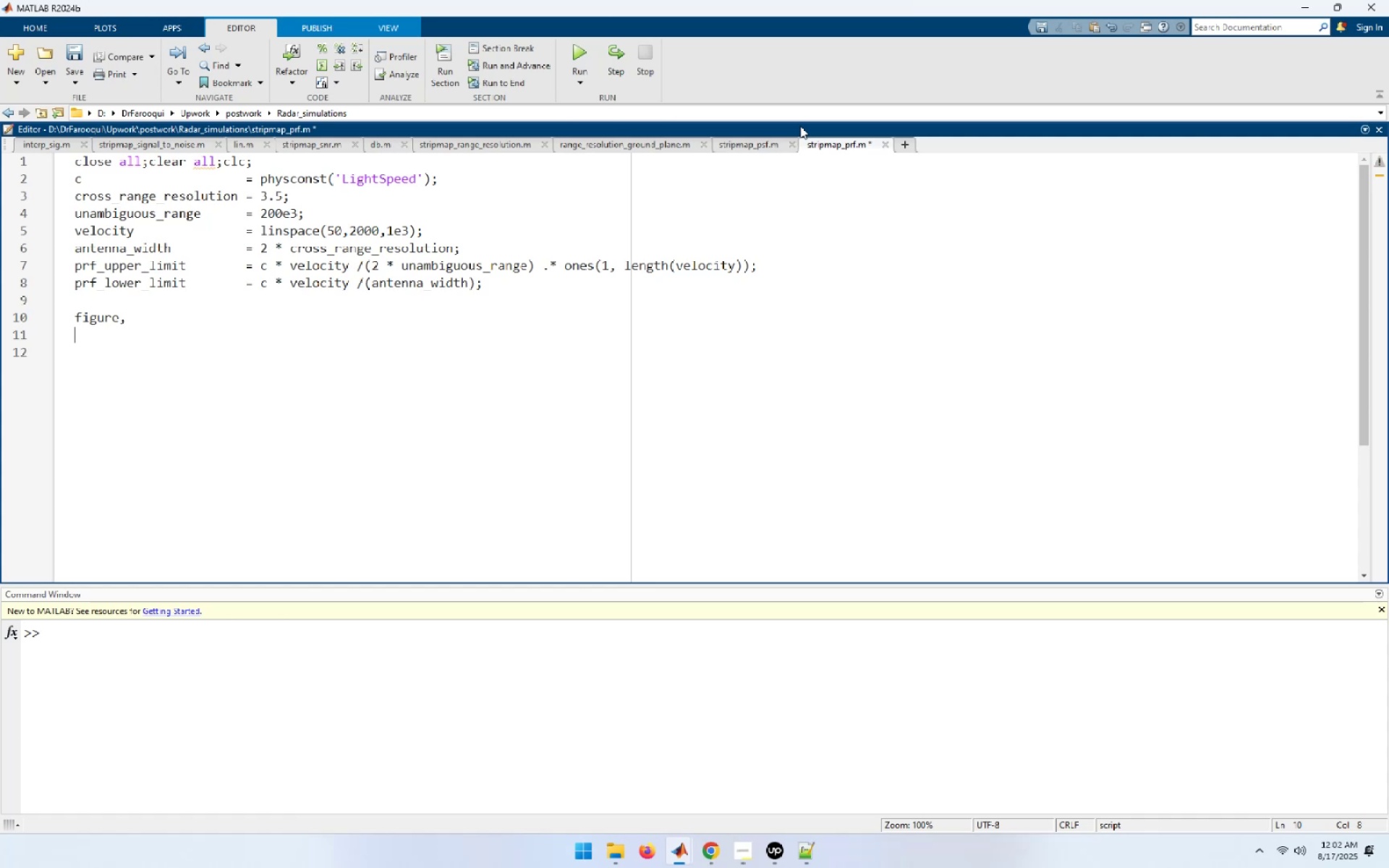 
type(plot())
 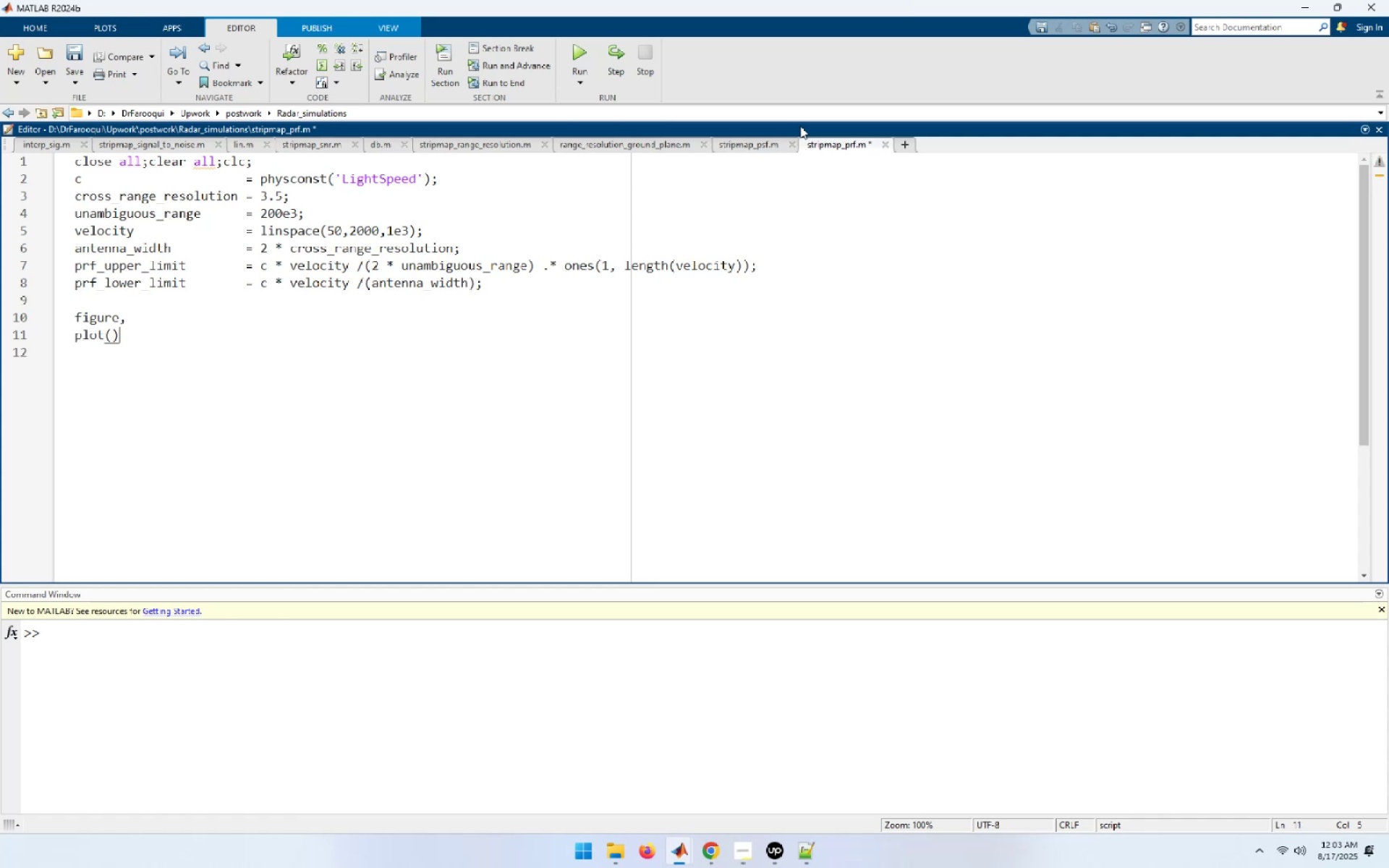 
double_click([105, 231])
 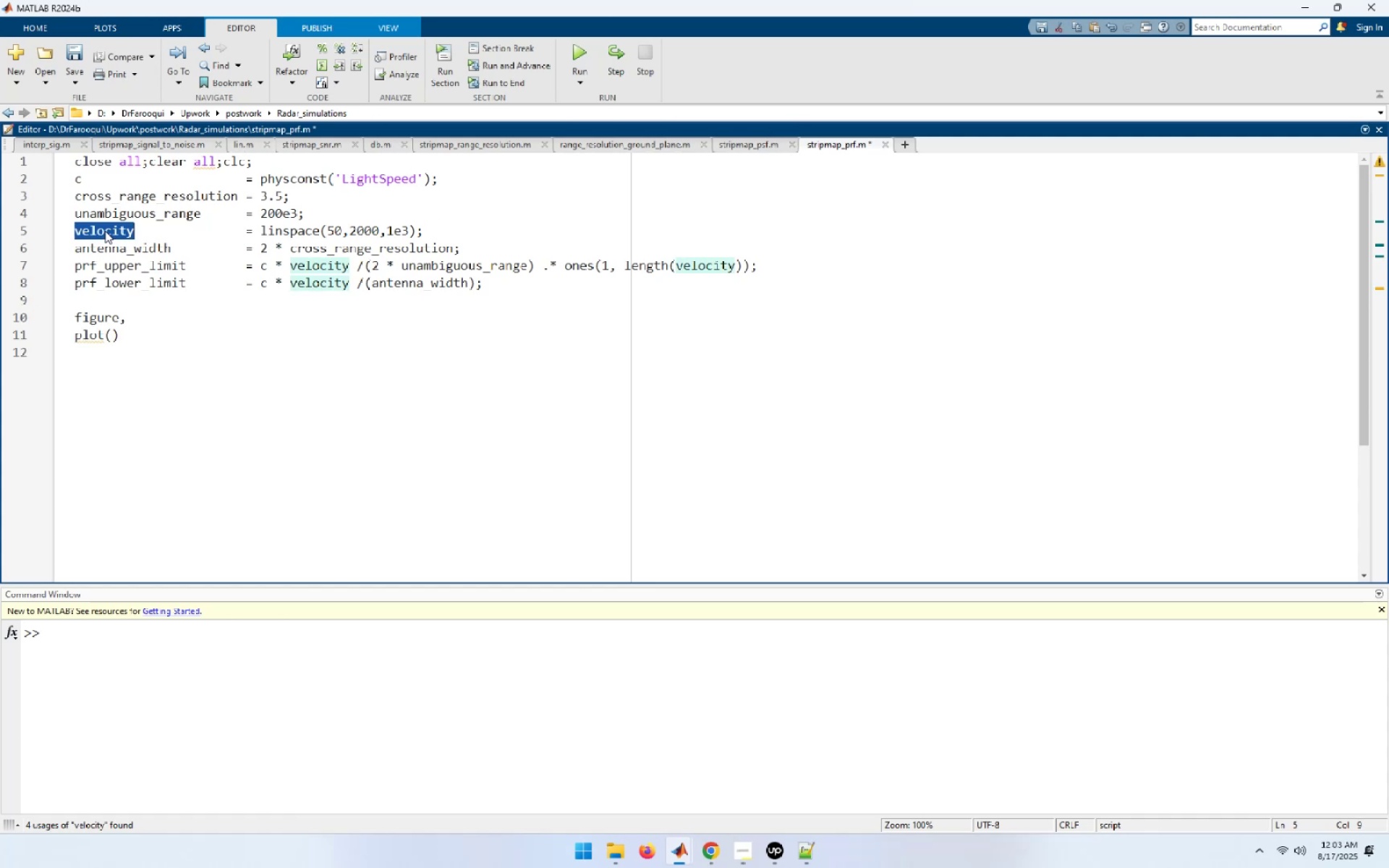 
key(Control+C)
 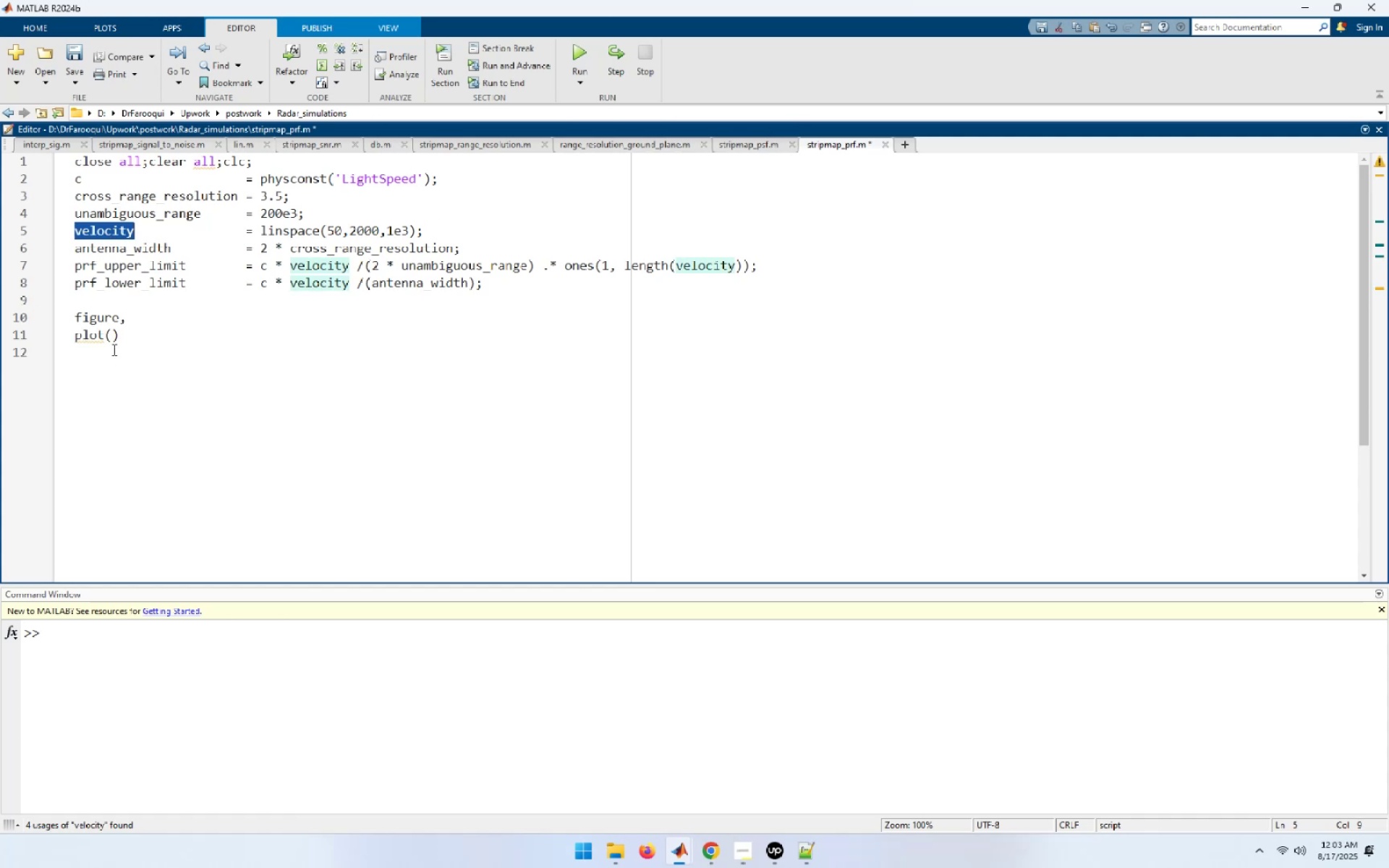 
left_click([114, 331])
 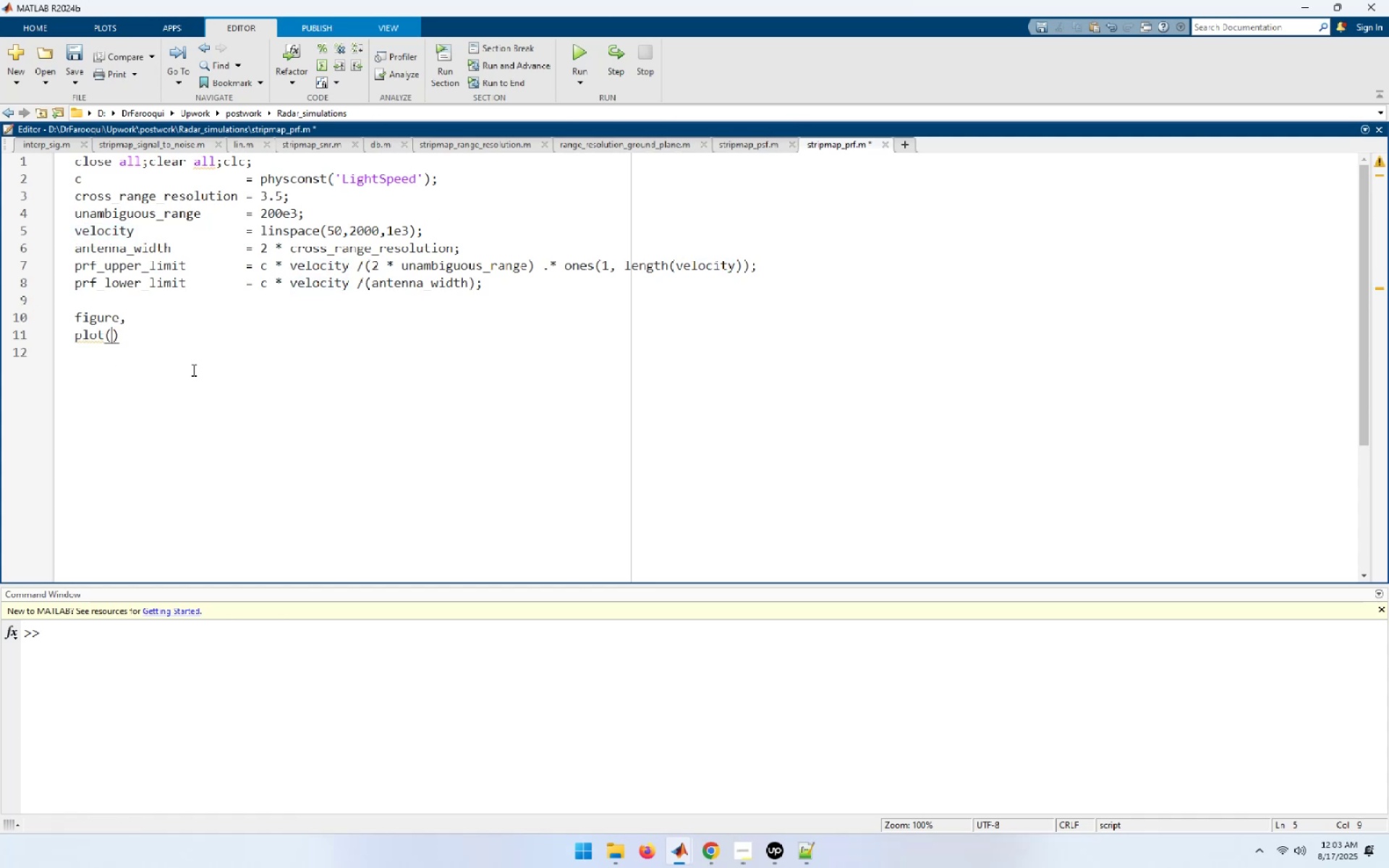 
key(Control+ControlLeft)
 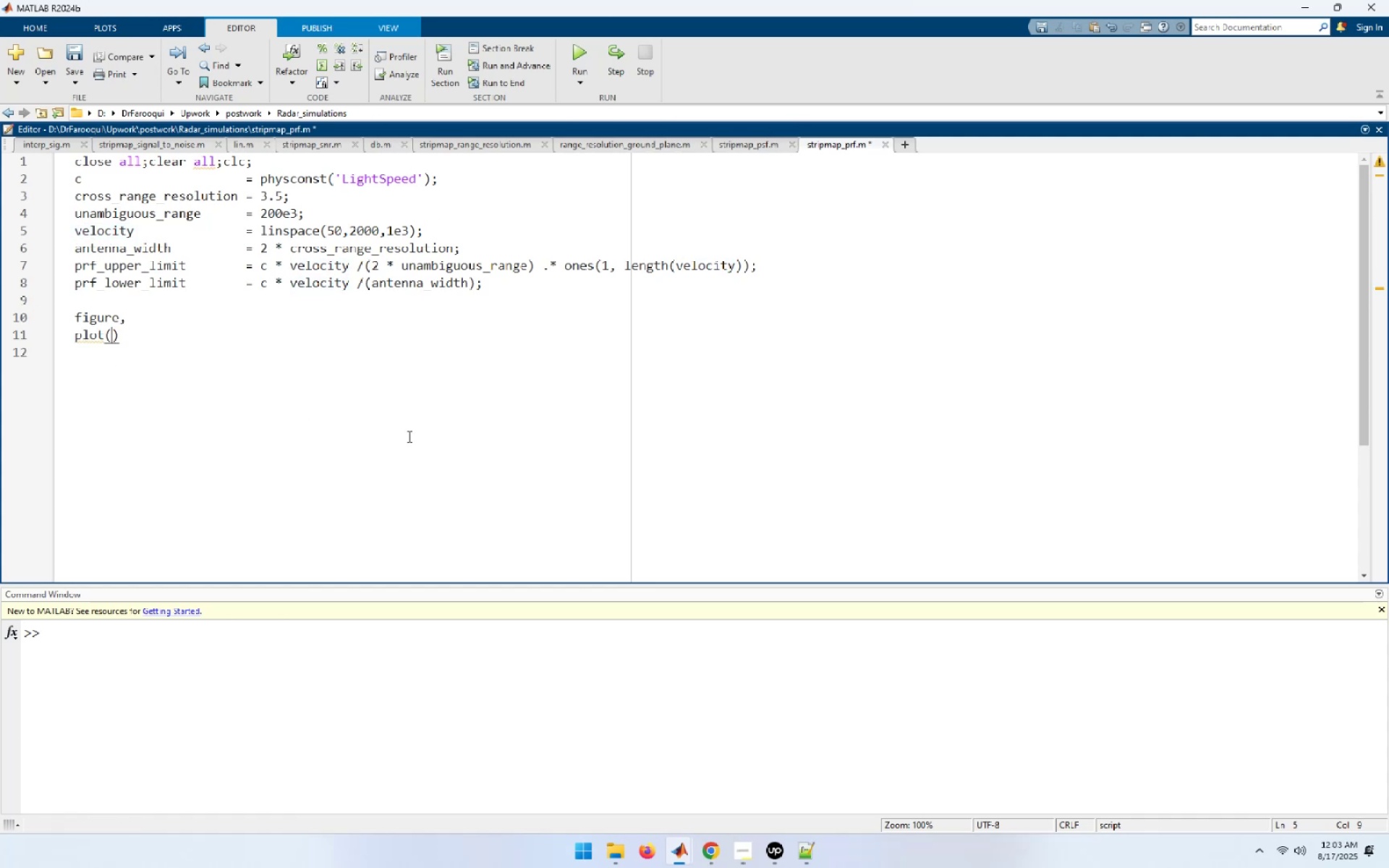 
key(Control+V)
 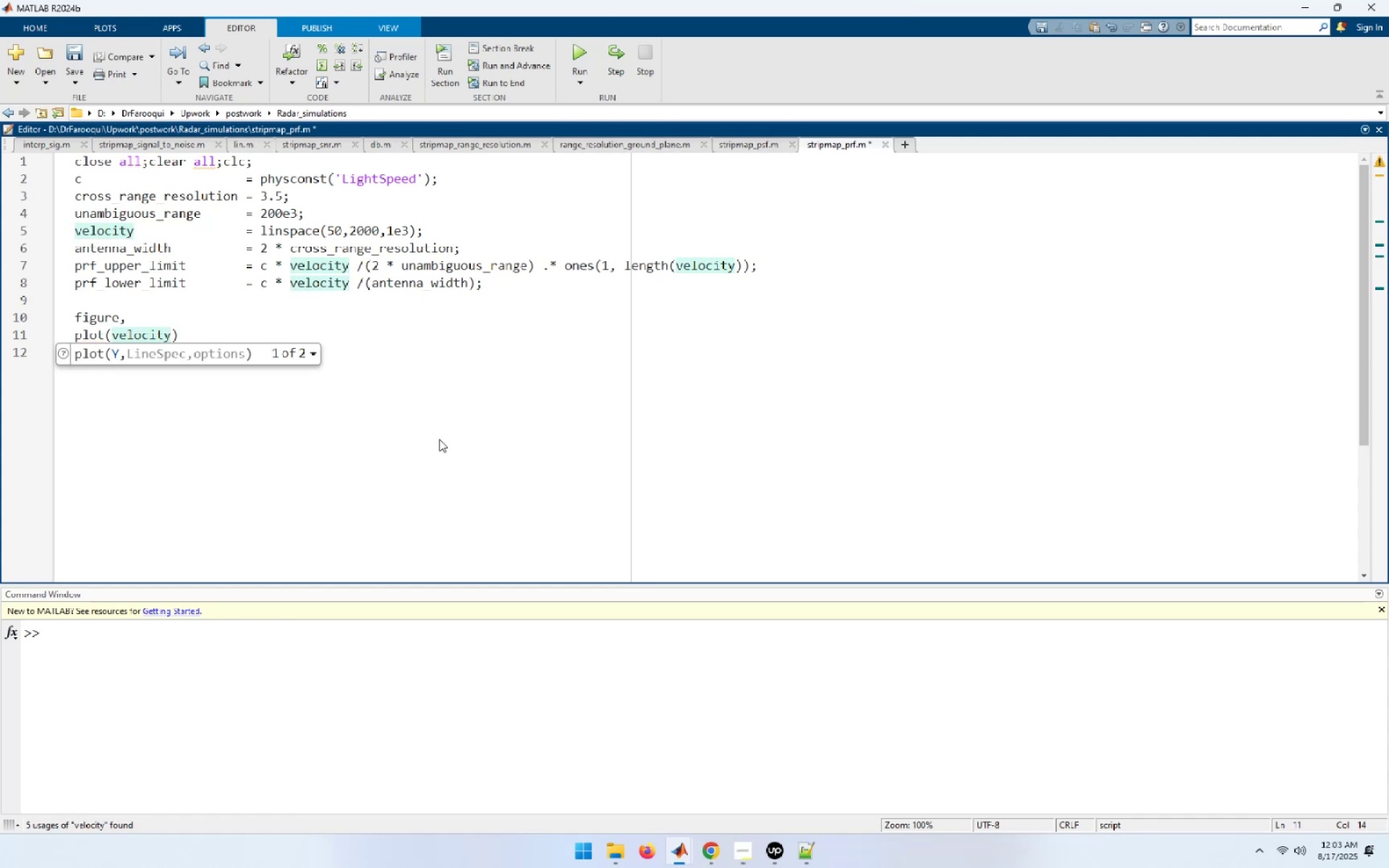 
type(,prf_u)
key(Tab)
type();hold on;)
 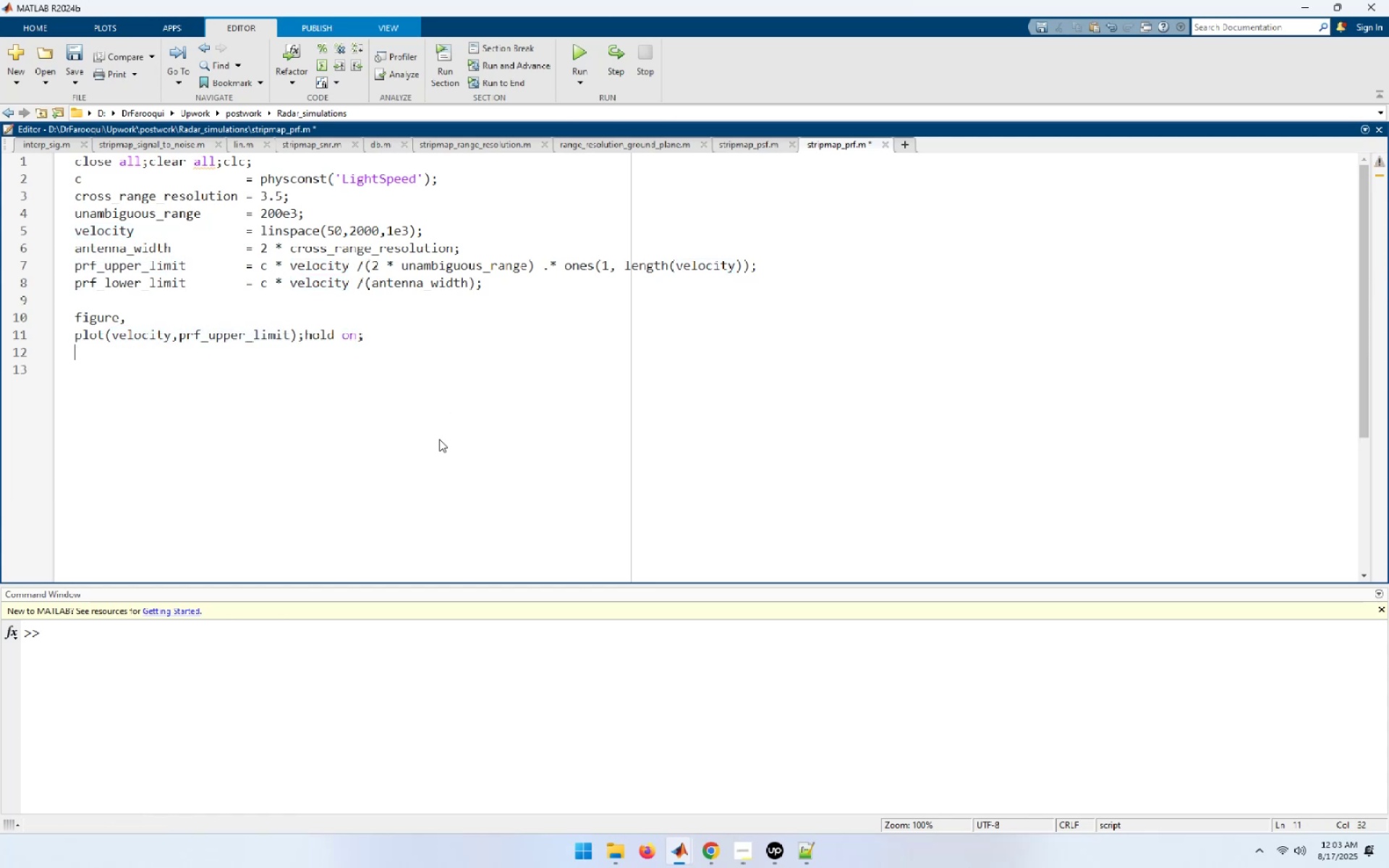 
 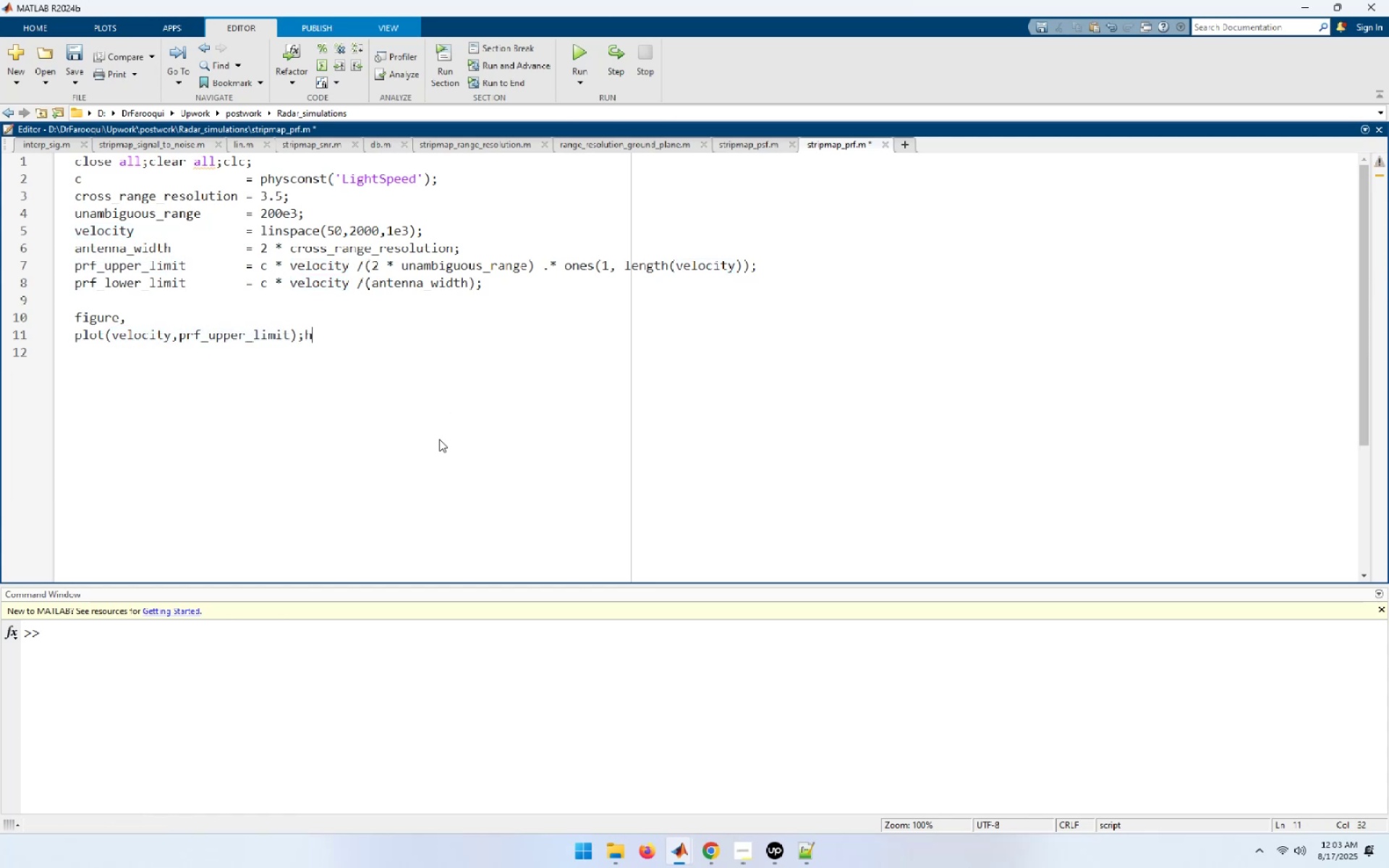 
key(Enter)
 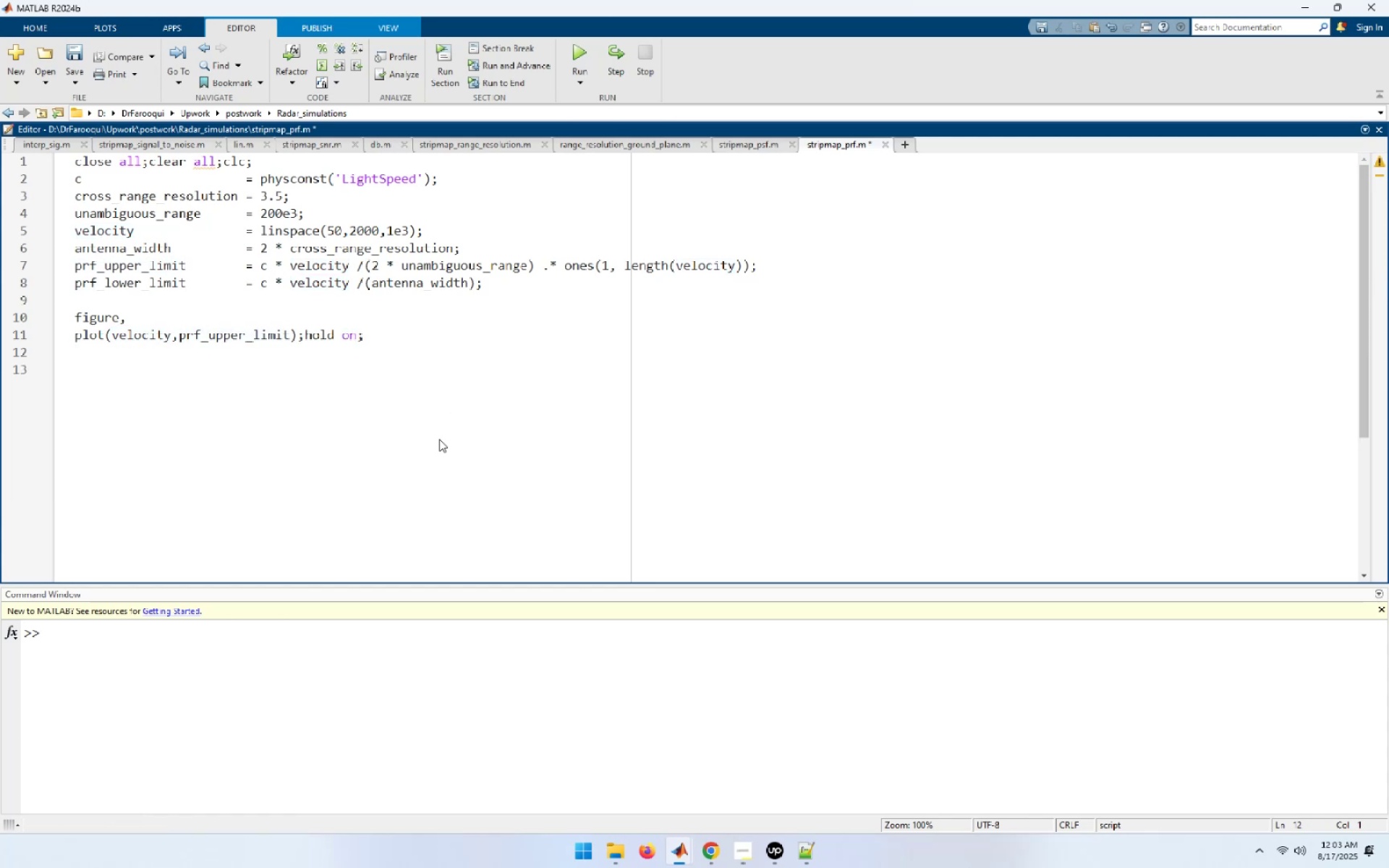 
key(ArrowUp)
 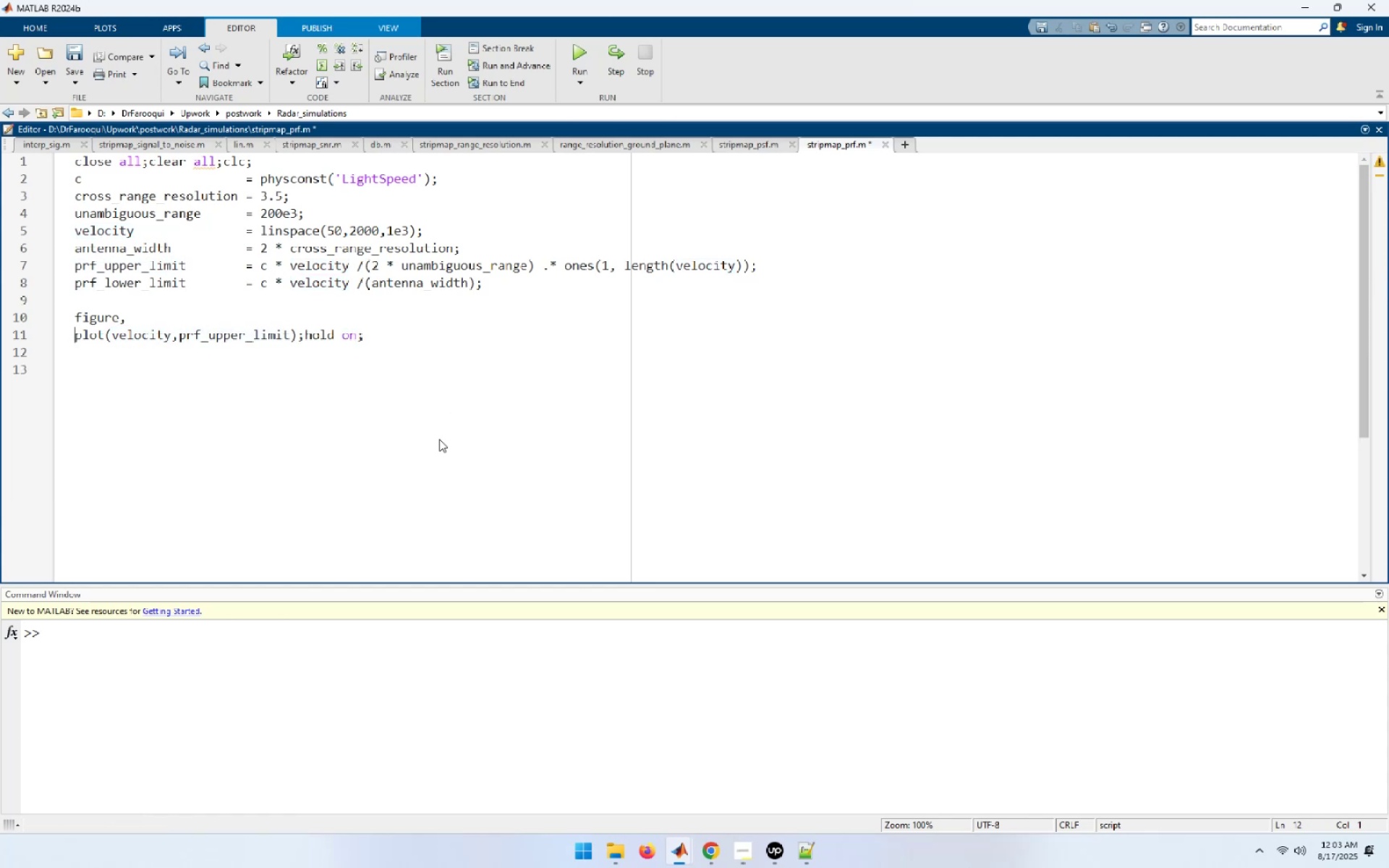 
key(Shift+End)
 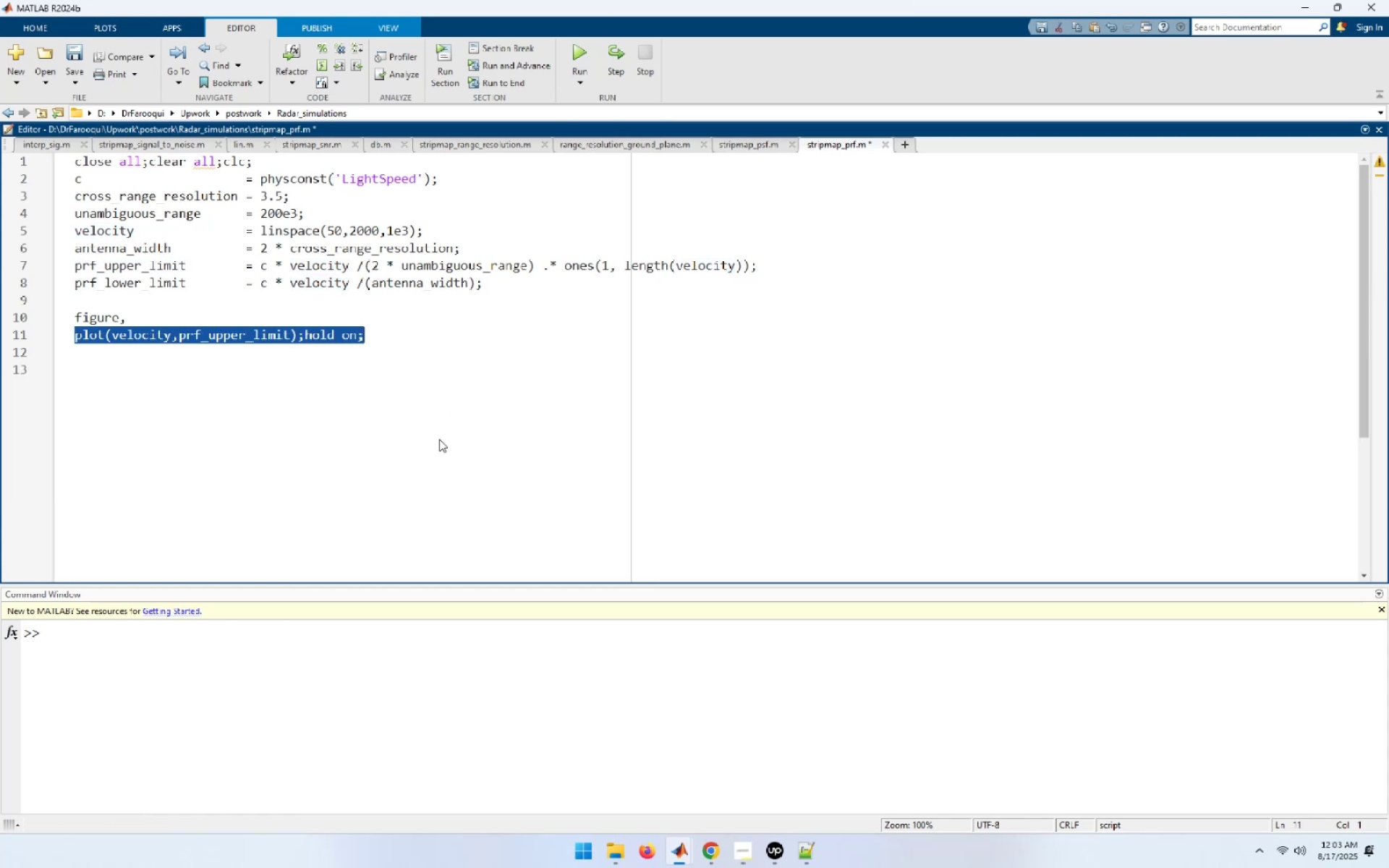 
key(Control+C)
 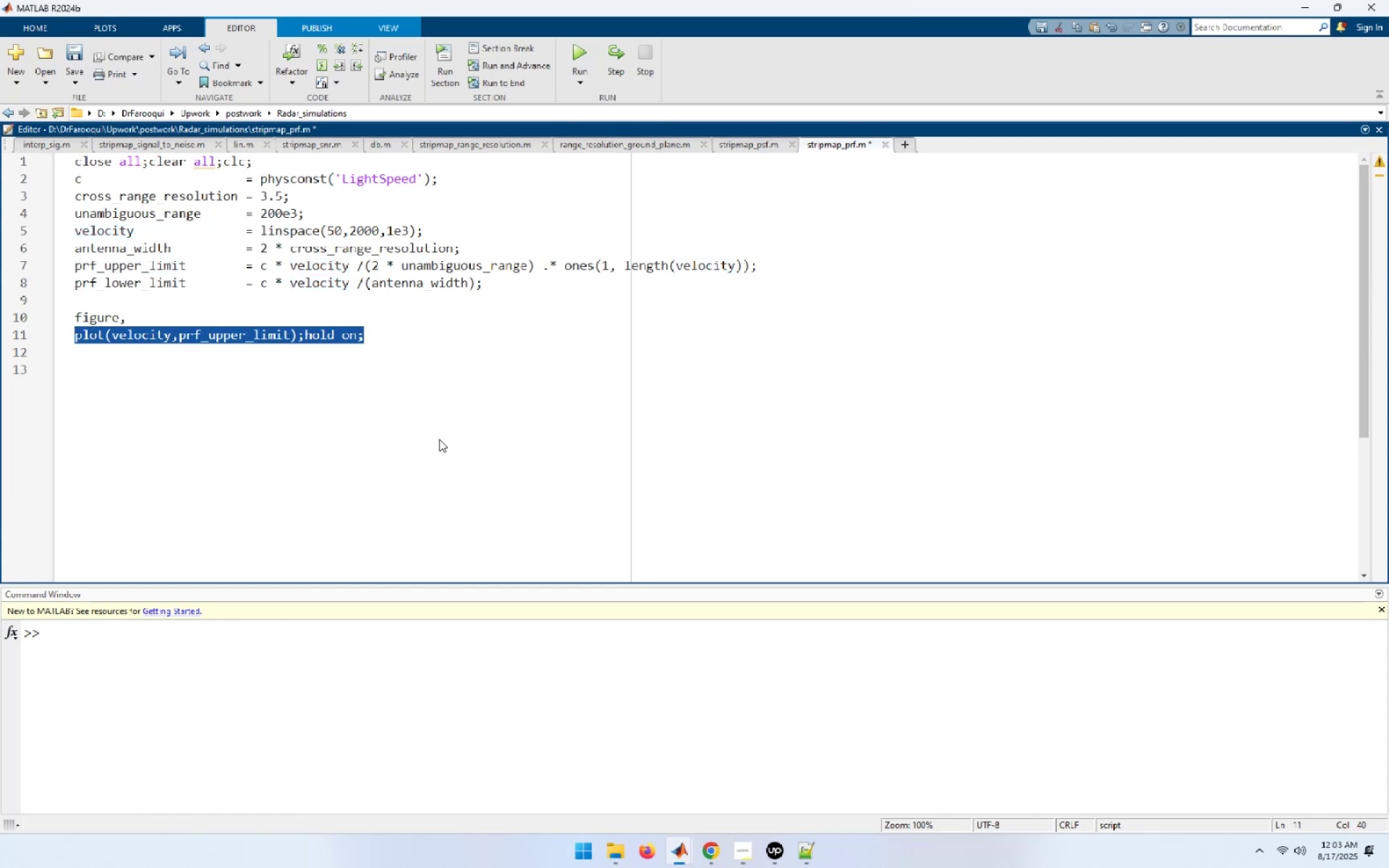 
key(ArrowDown)
 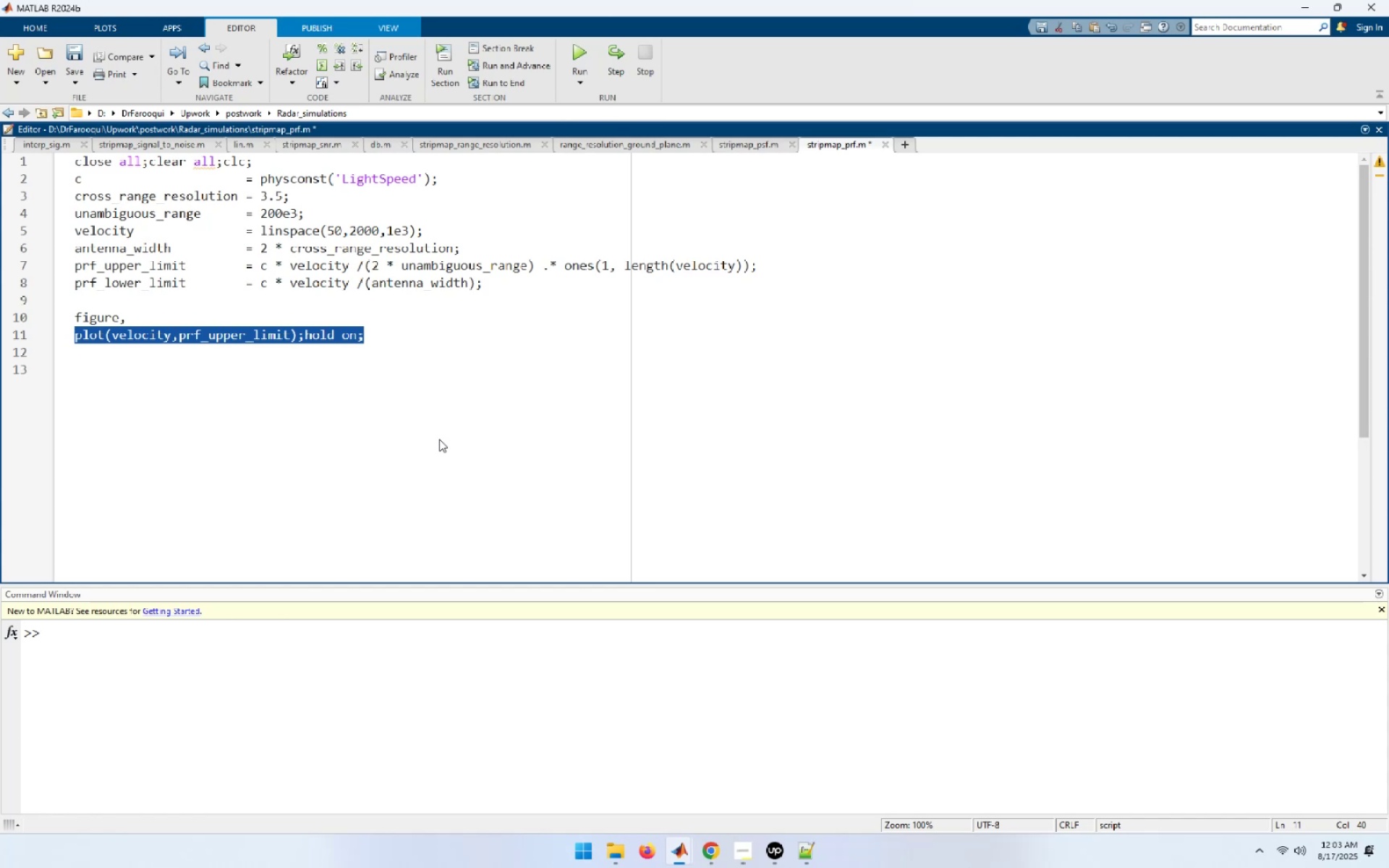 
key(Control+ControlLeft)
 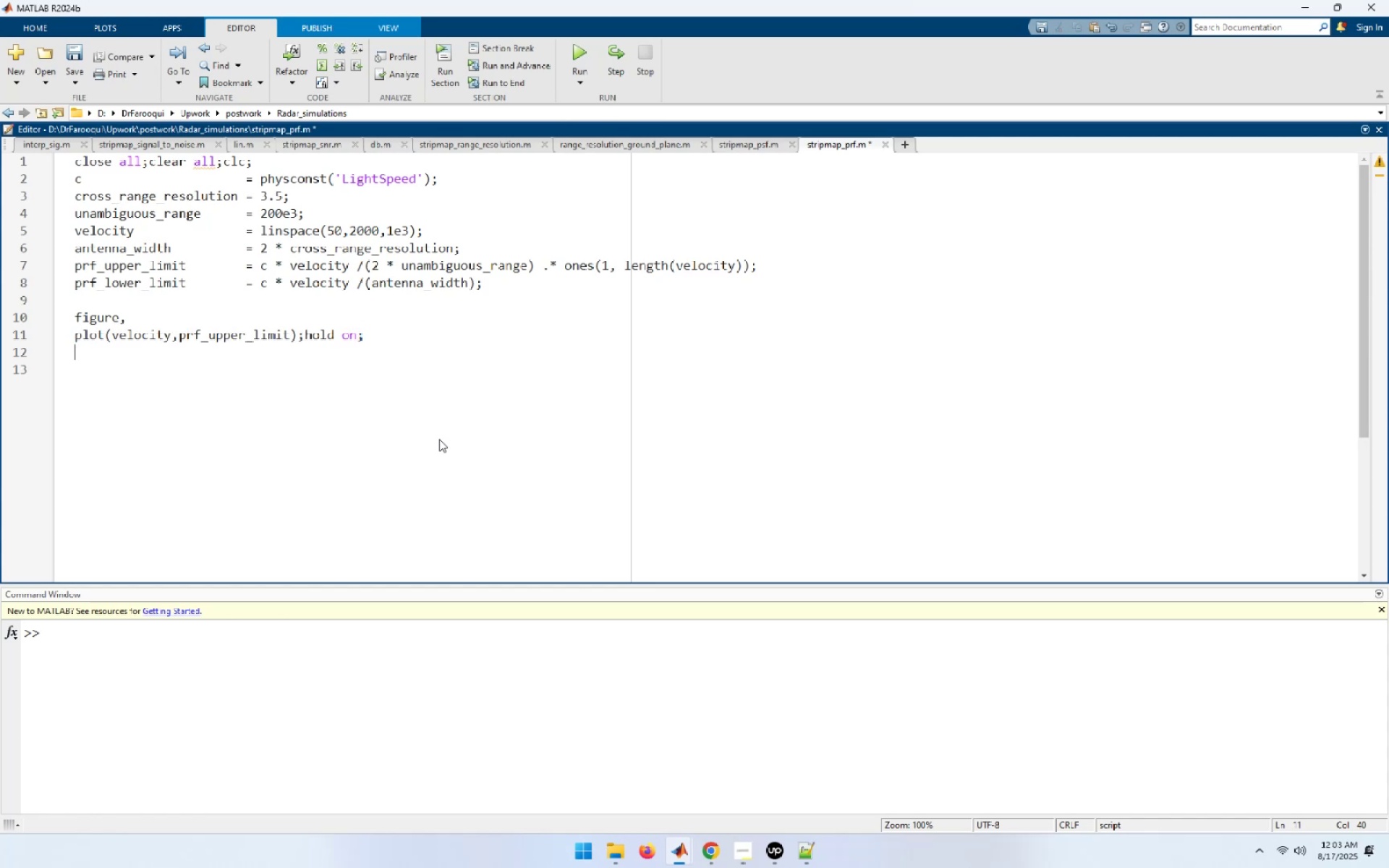 
key(Control+V)
 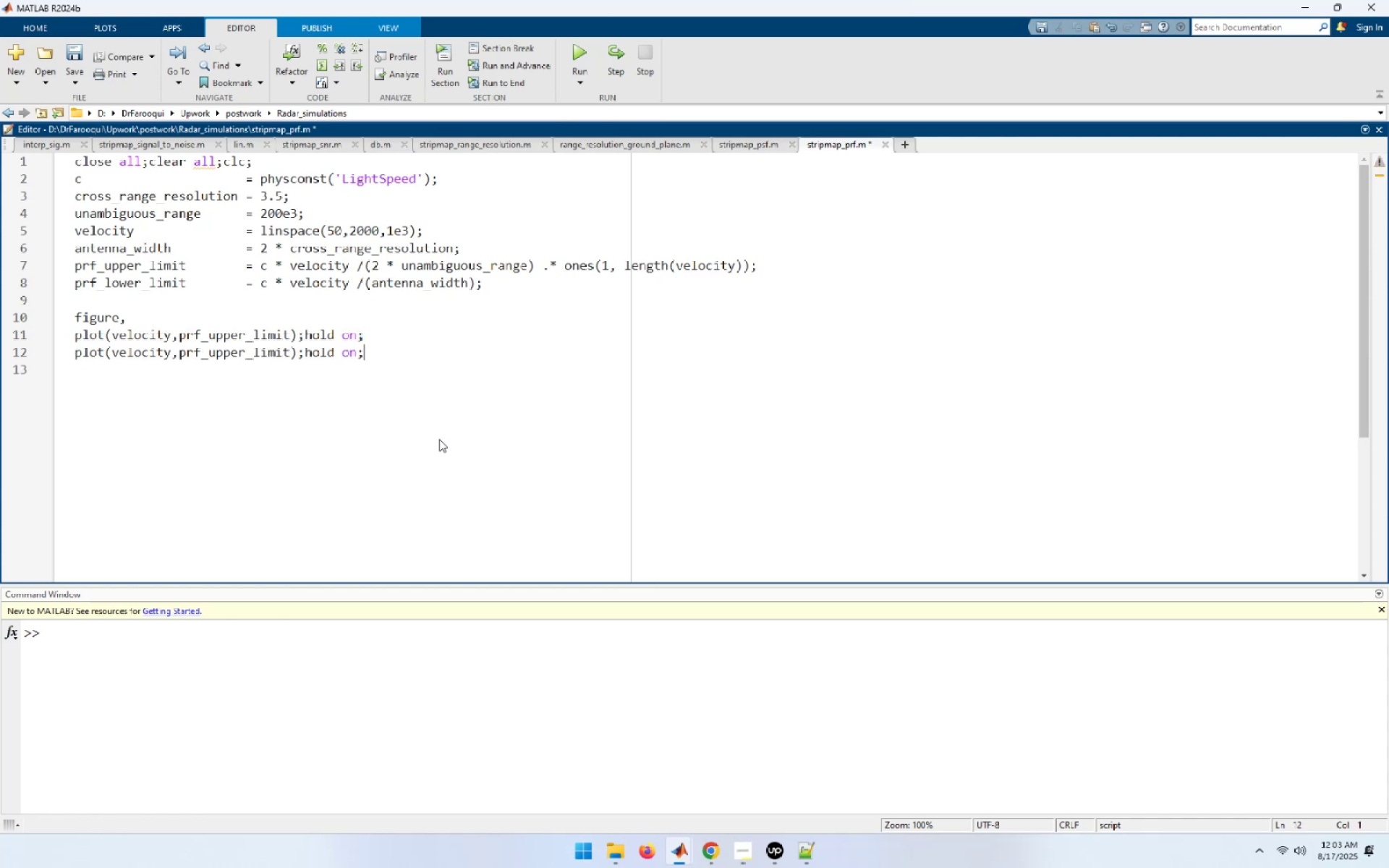 
hold_key(key=ArrowLeft, duration=0.64)
 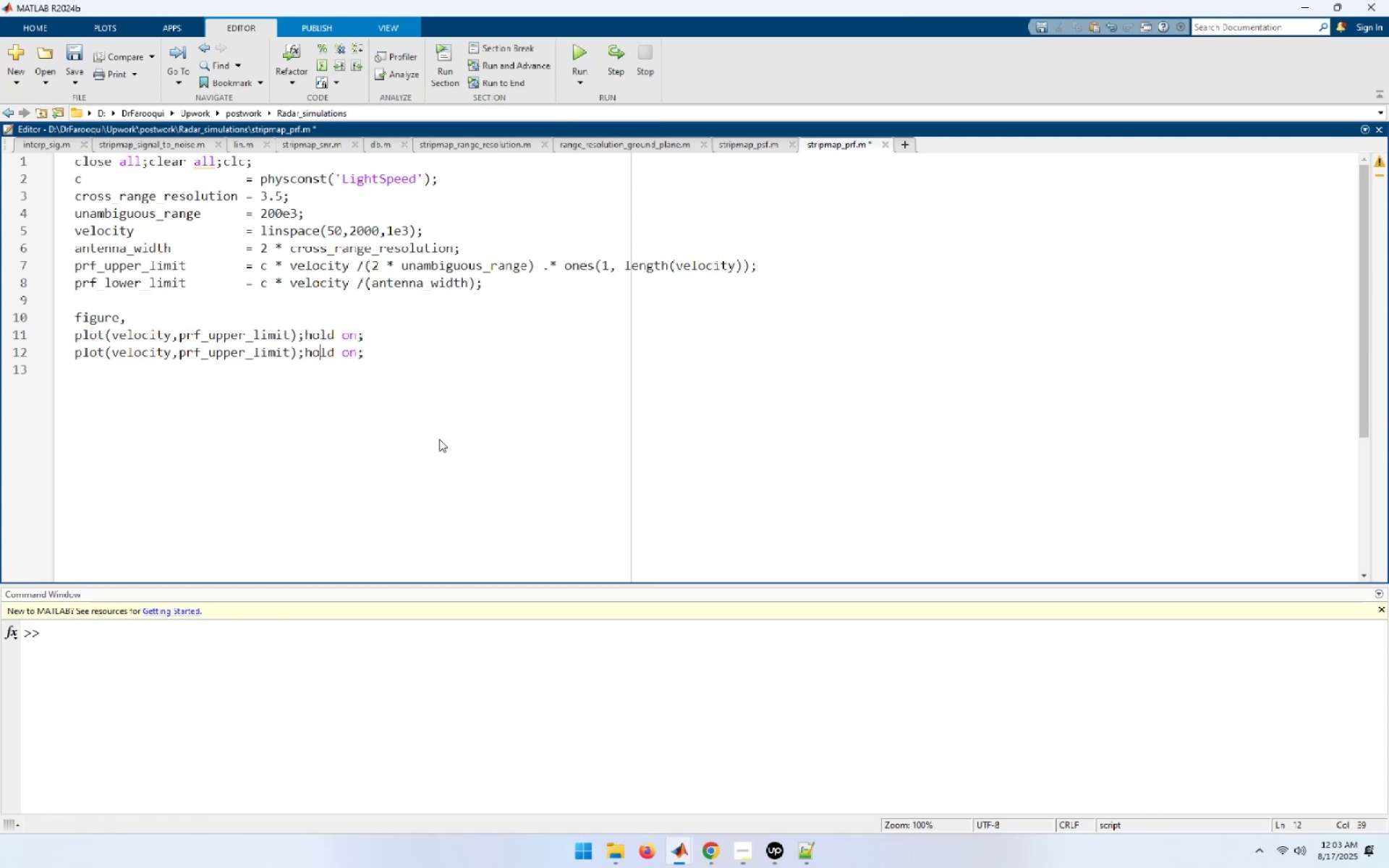 
key(ArrowLeft)
 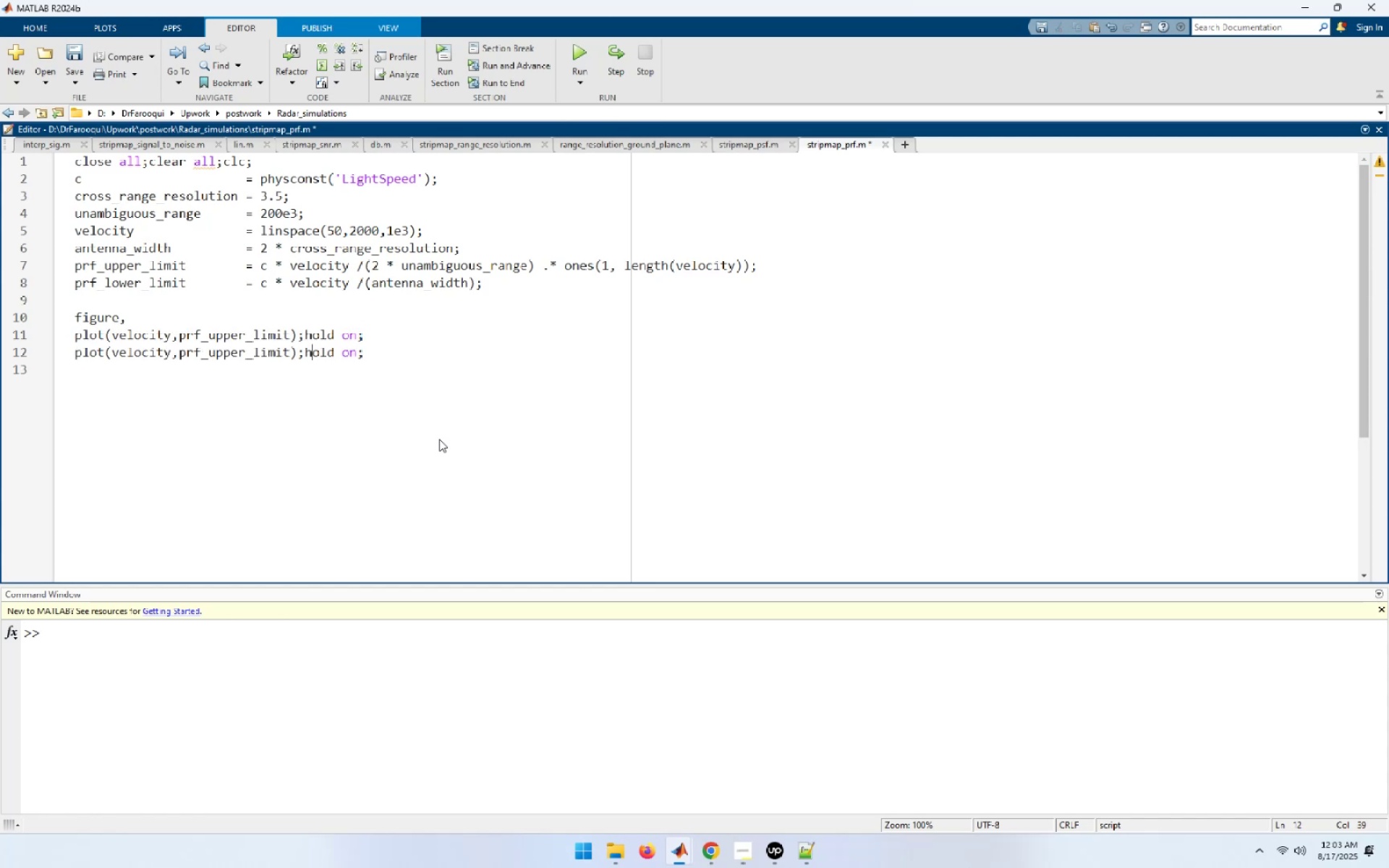 
key(ArrowLeft)
 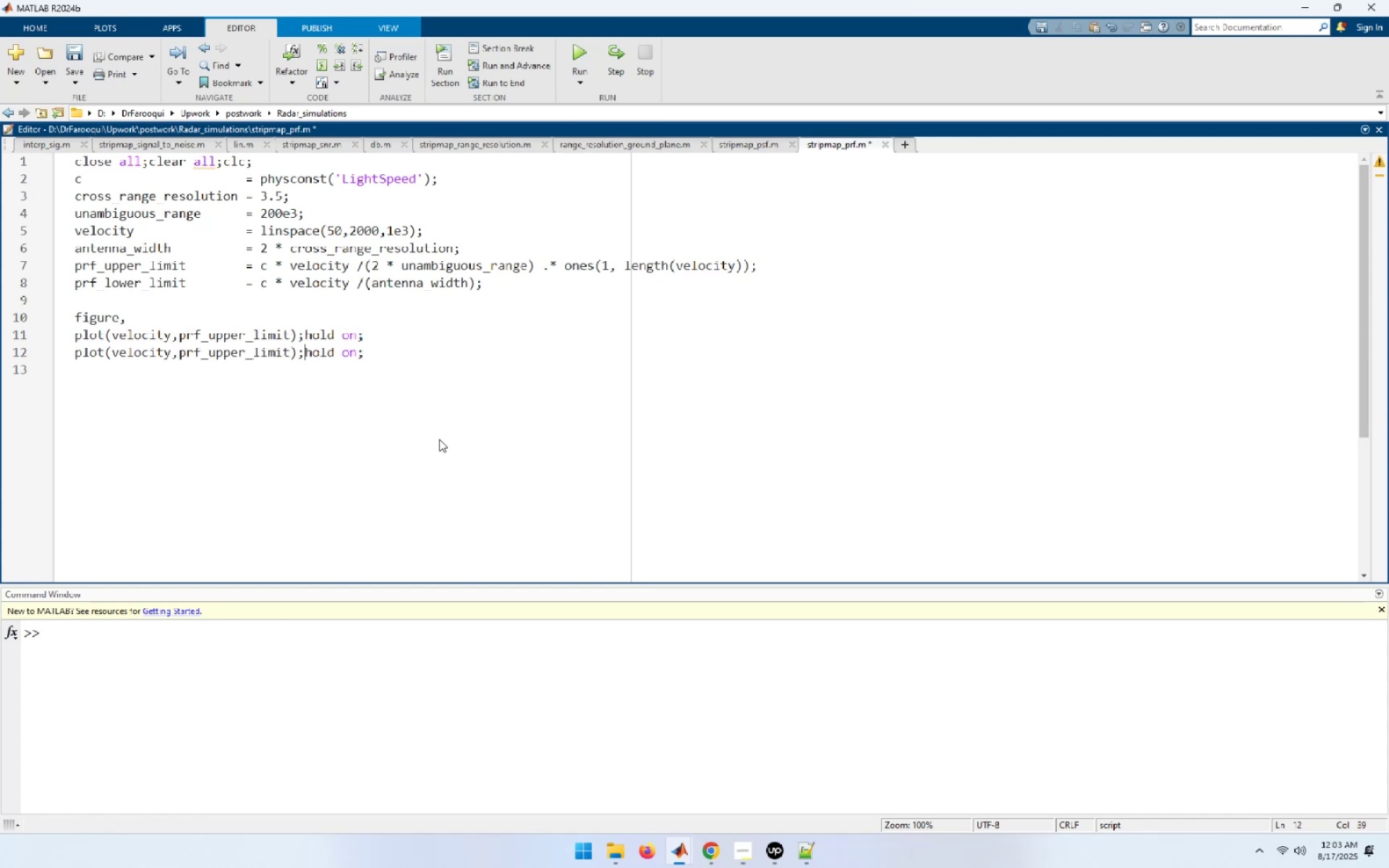 
key(Shift+End)
 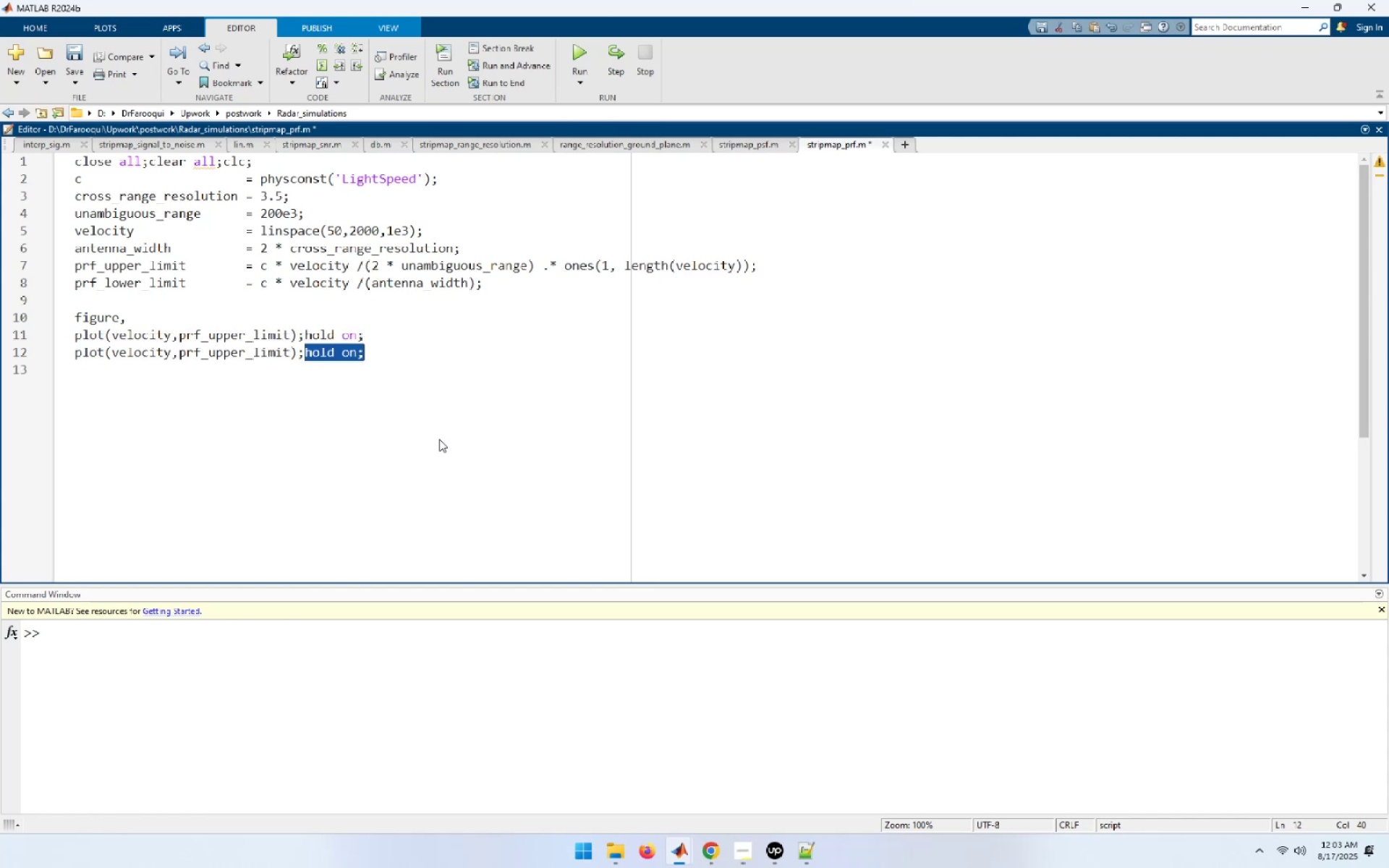 
key(Delete)
 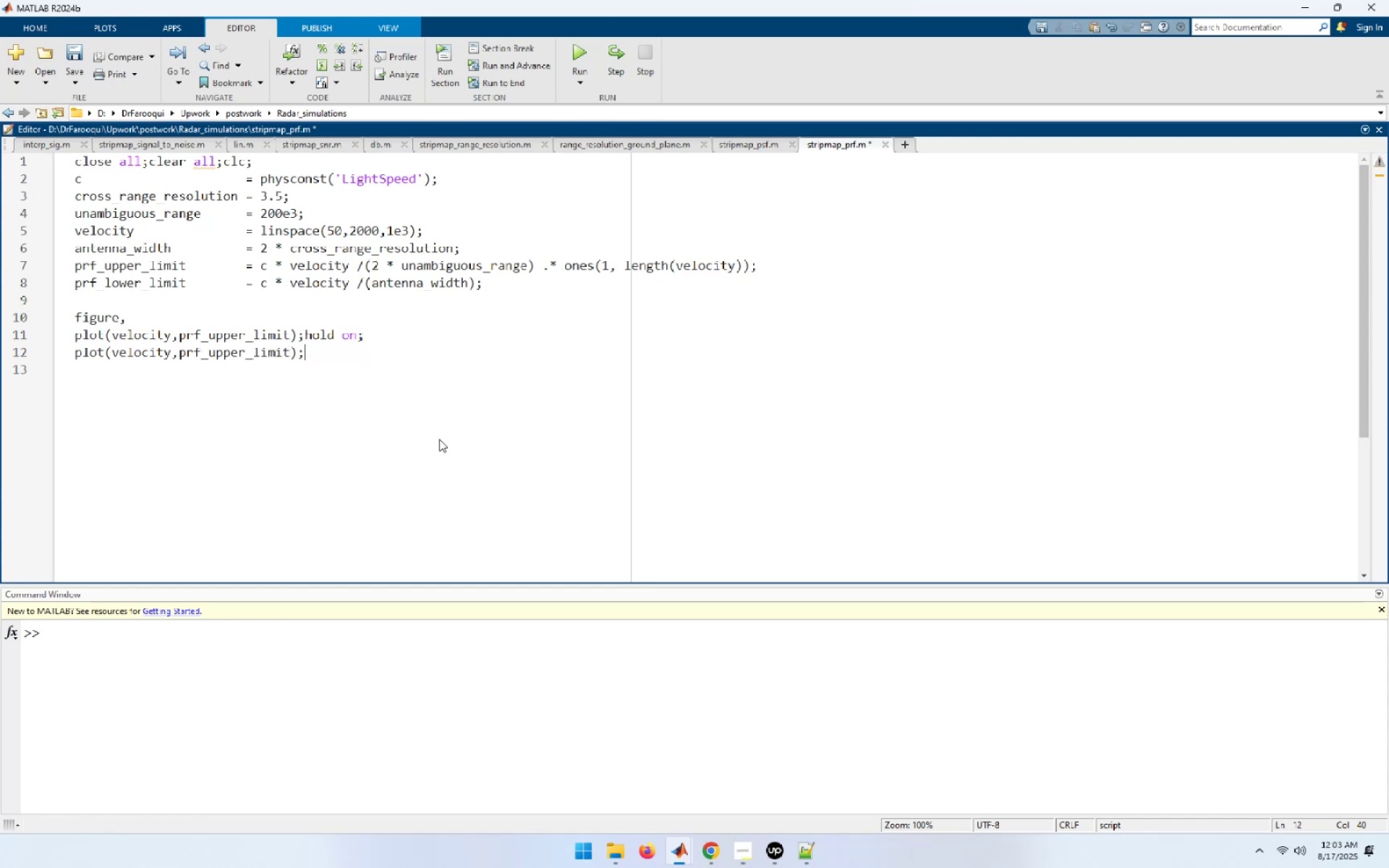 
hold_key(key=ArrowLeft, duration=0.69)
 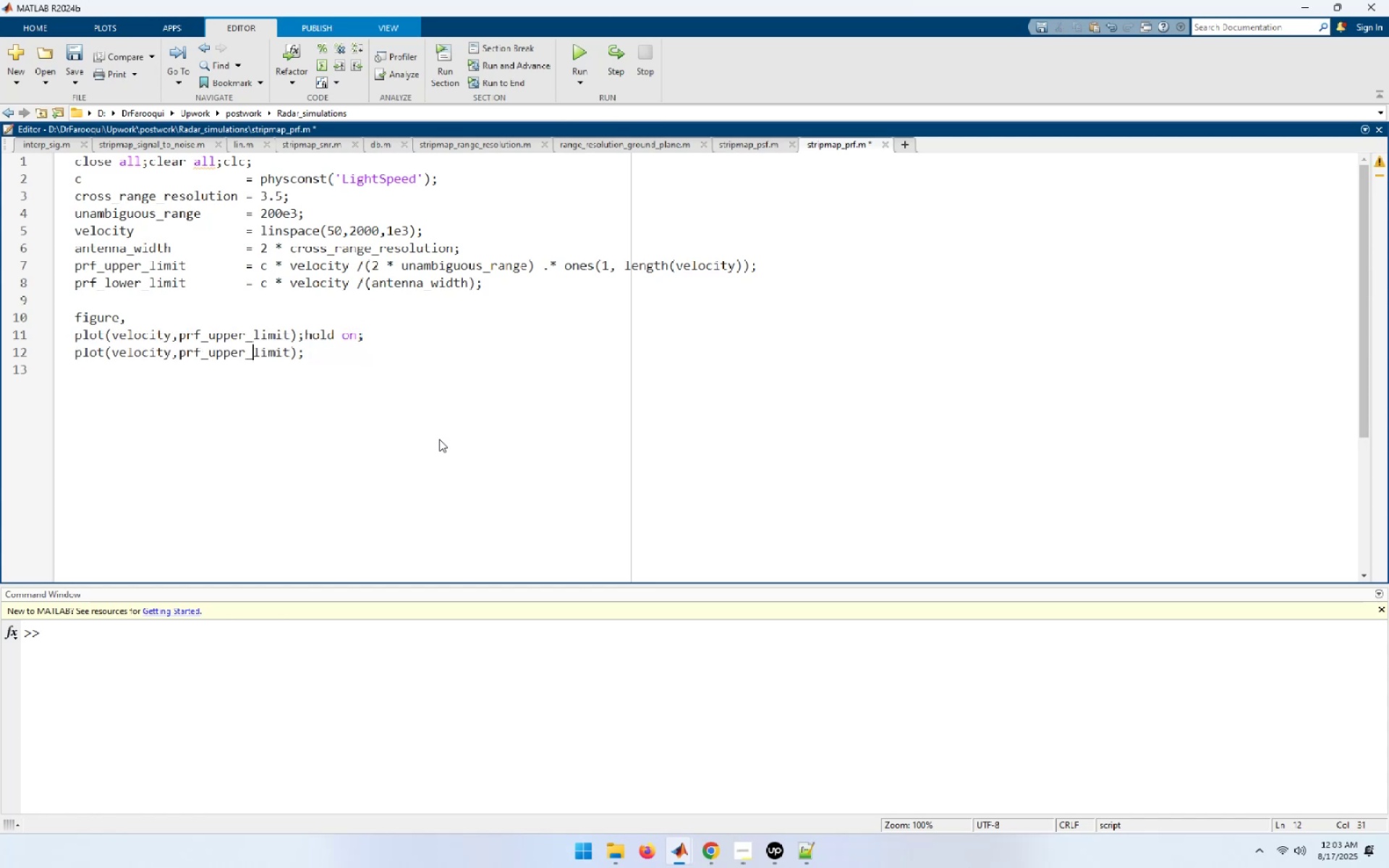 
key(ArrowLeft)
 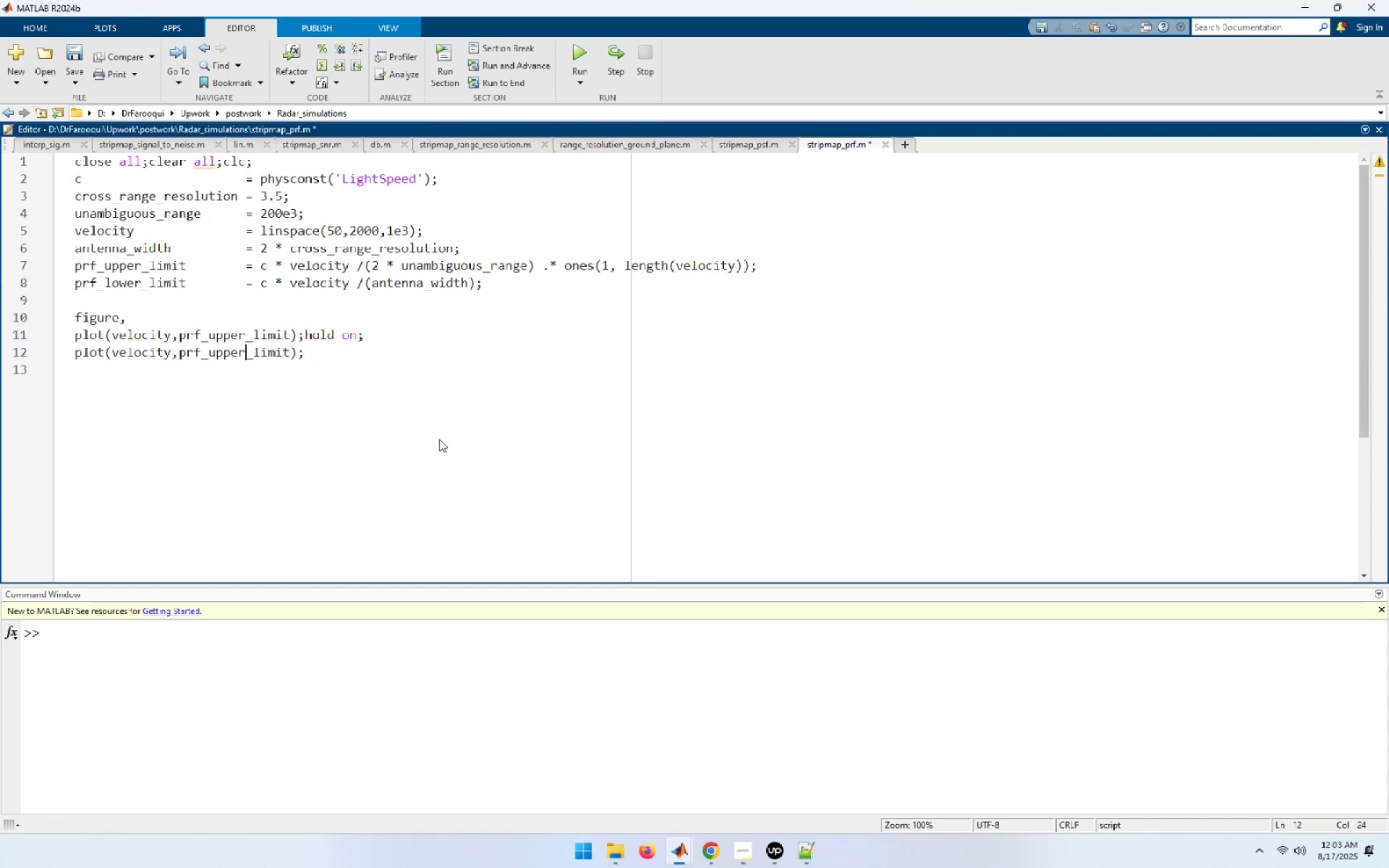 
key(Backspace)
key(Backspace)
key(Backspace)
key(Backspace)
key(Backspace)
type(lower[End][End])
key(NumpadEnter)
type(xla)
key(Tab)
type(('Platform velocity (m/s)');)
 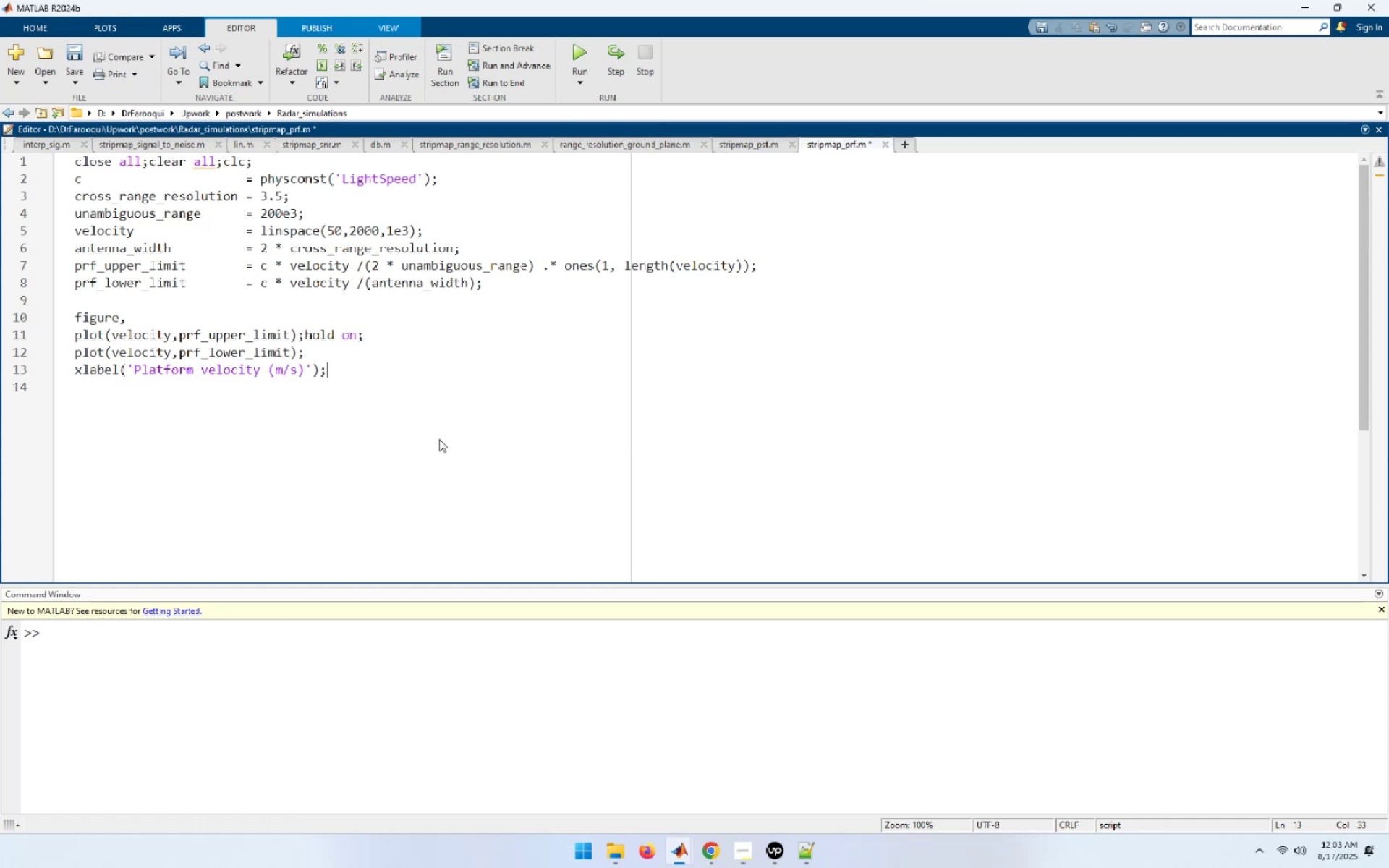 
key(Enter)
 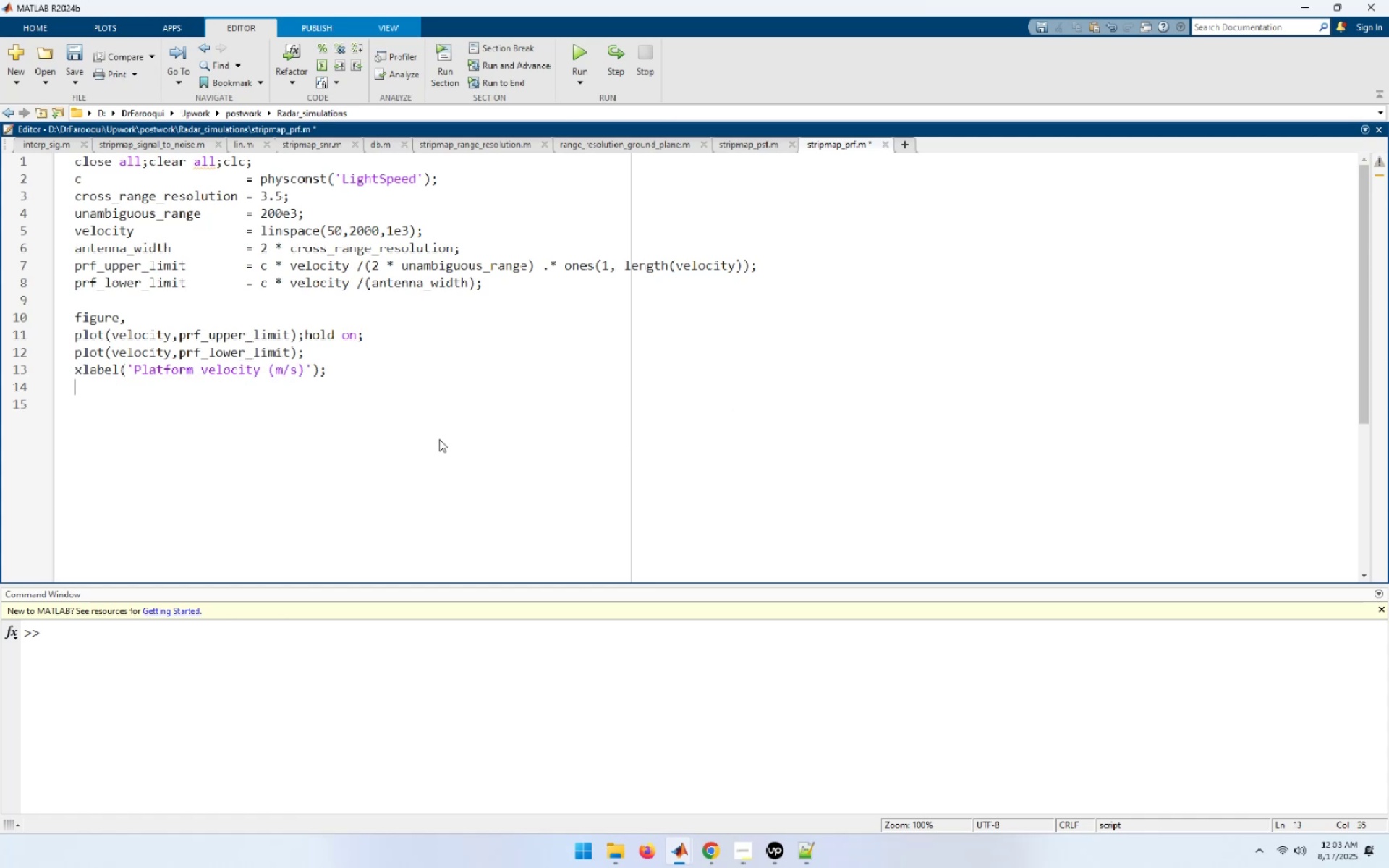 
type(yla)
key(Tab)
type(('Pulse Repetition Frequency(Hz)');)
 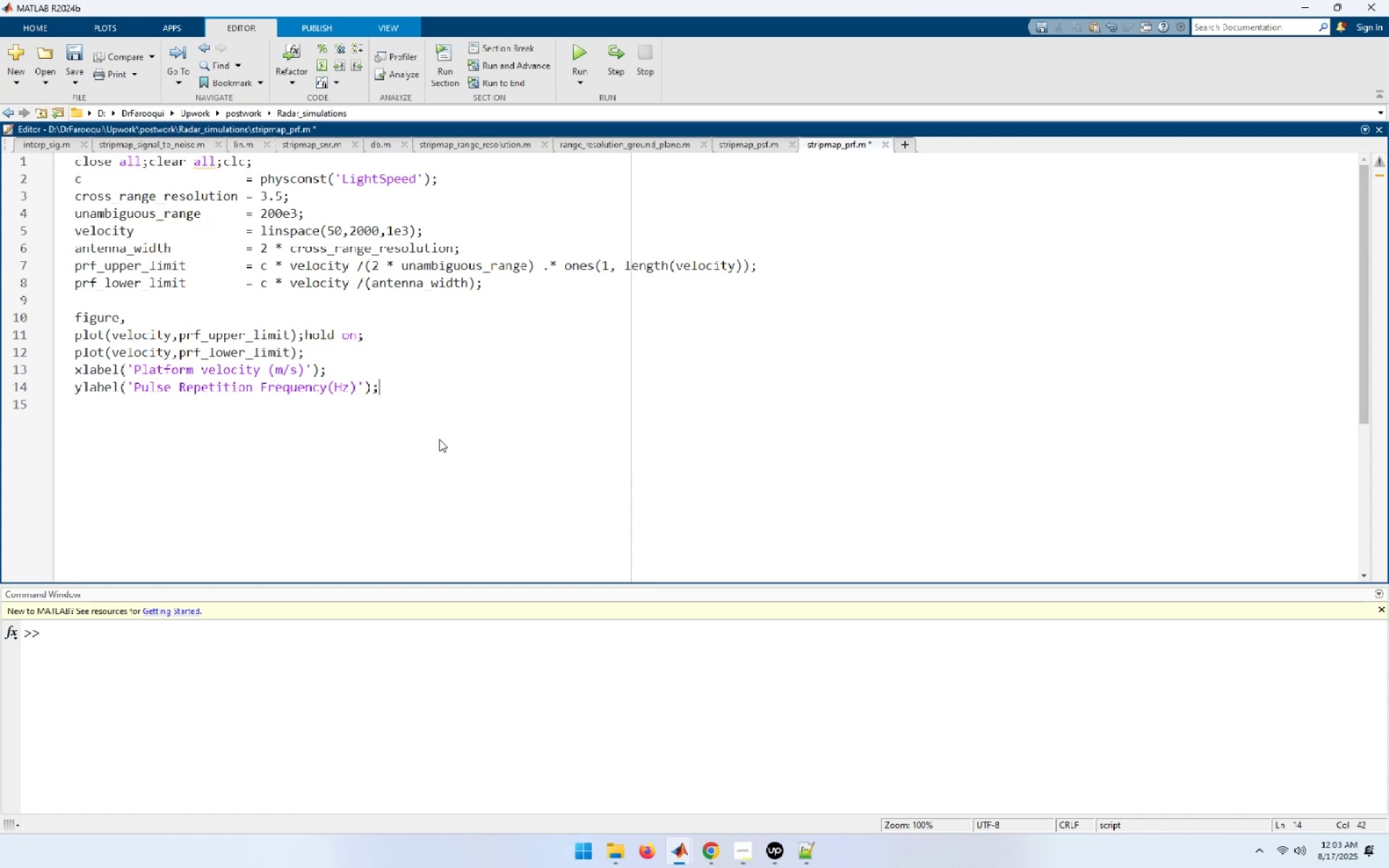 
key(Enter)
 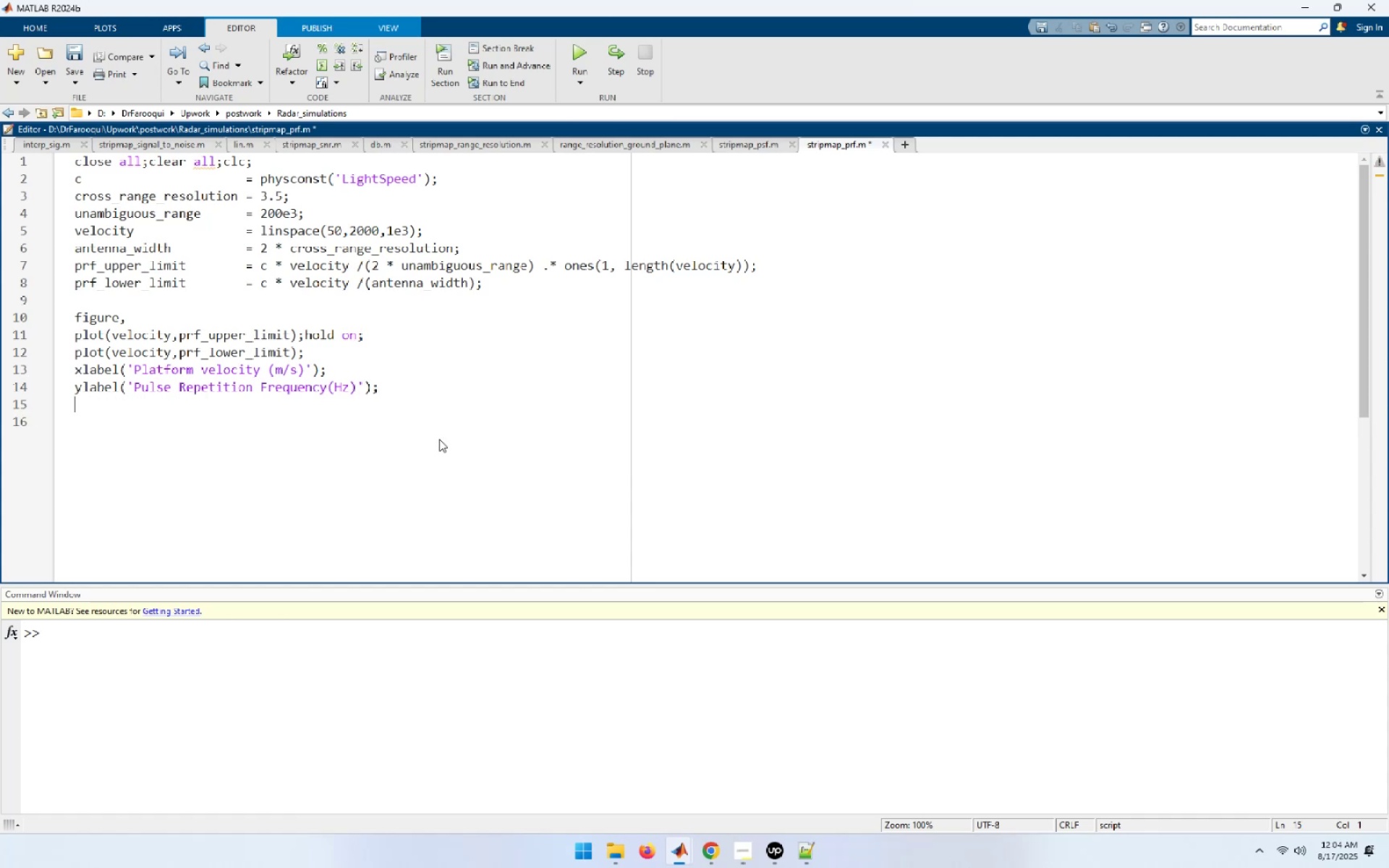 
type(title('Stripmap PRF upper and lower Limits');)
 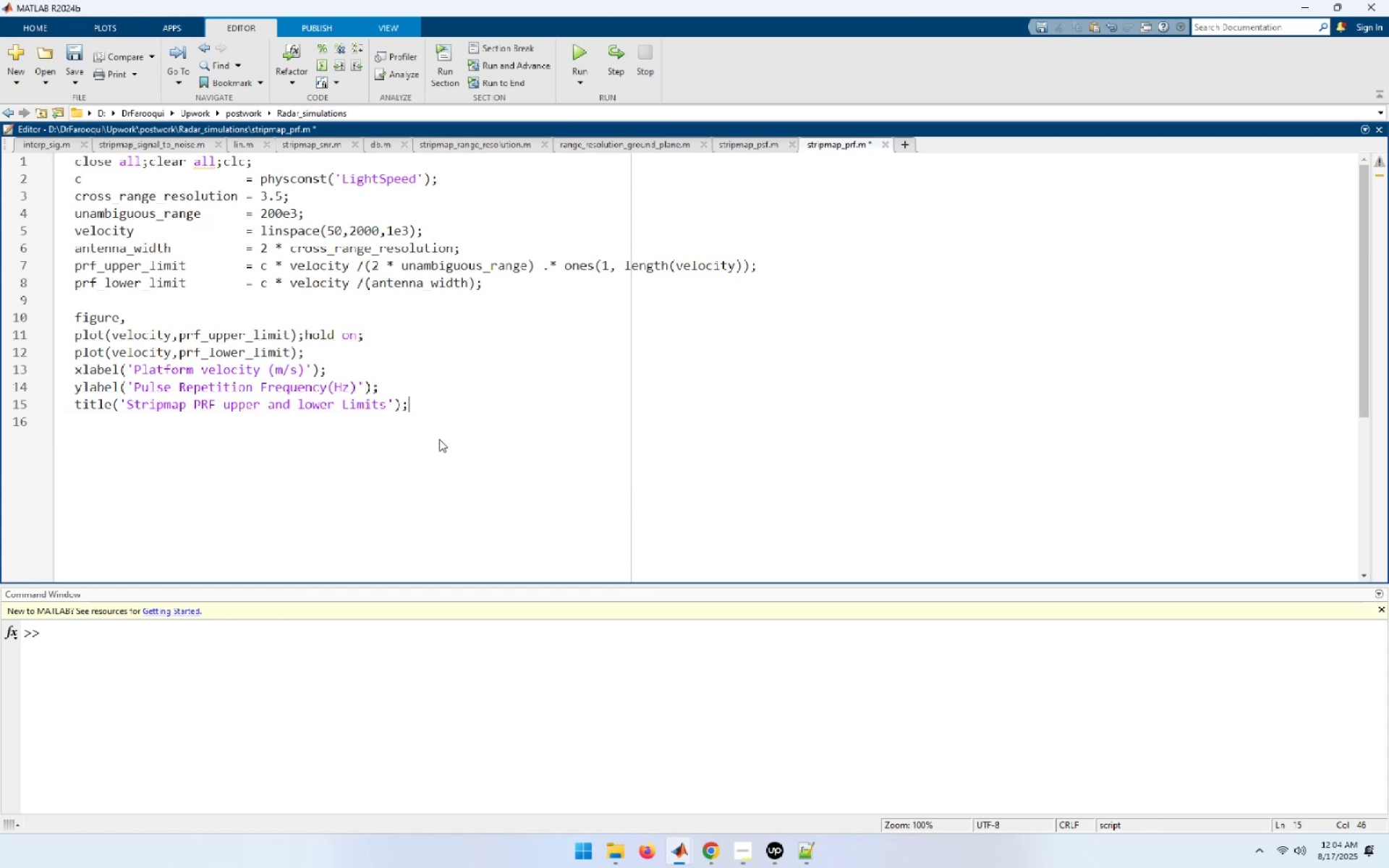 
key(Enter)
 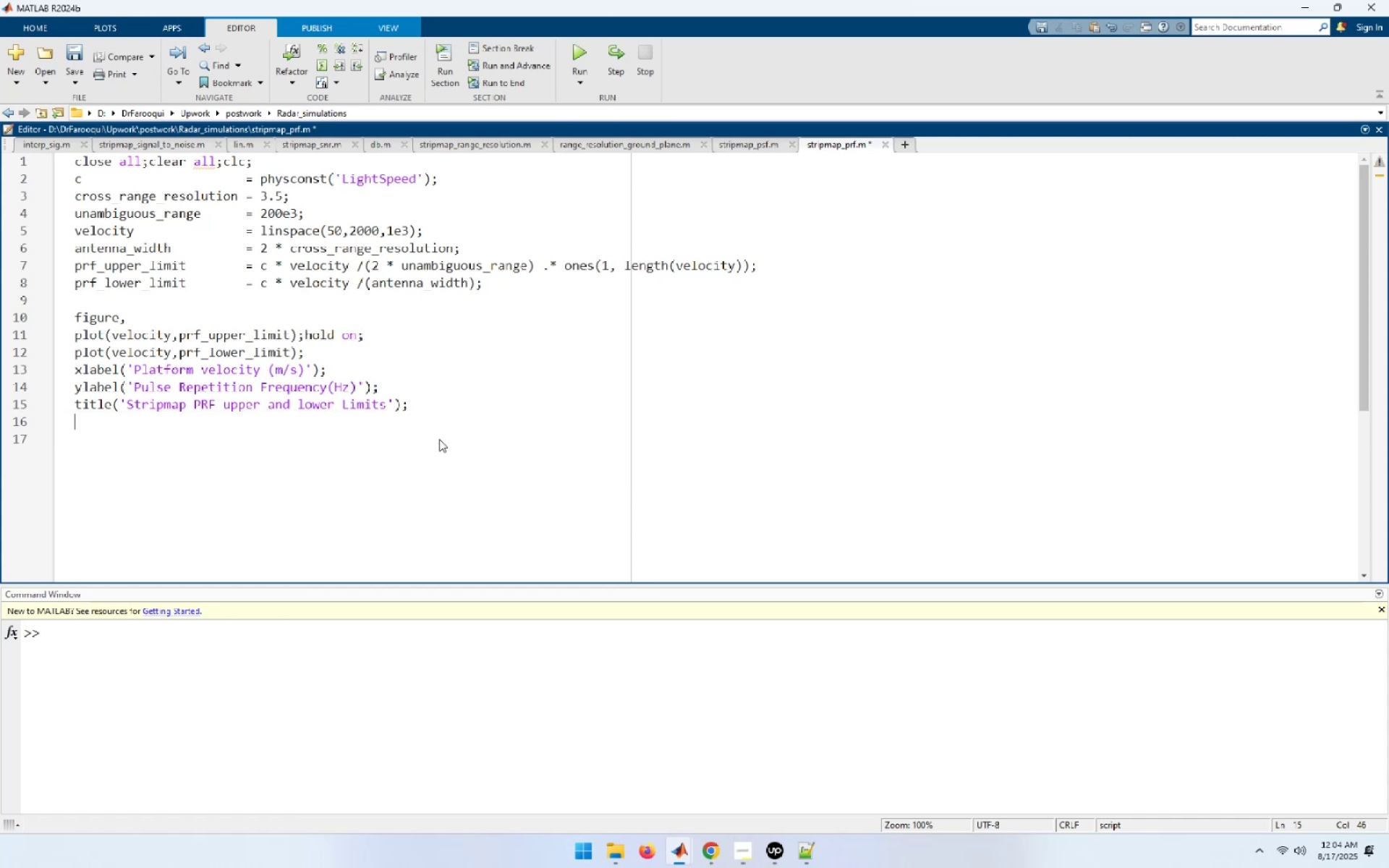 
type(legend('Upper Limit','Lower Limit');)
 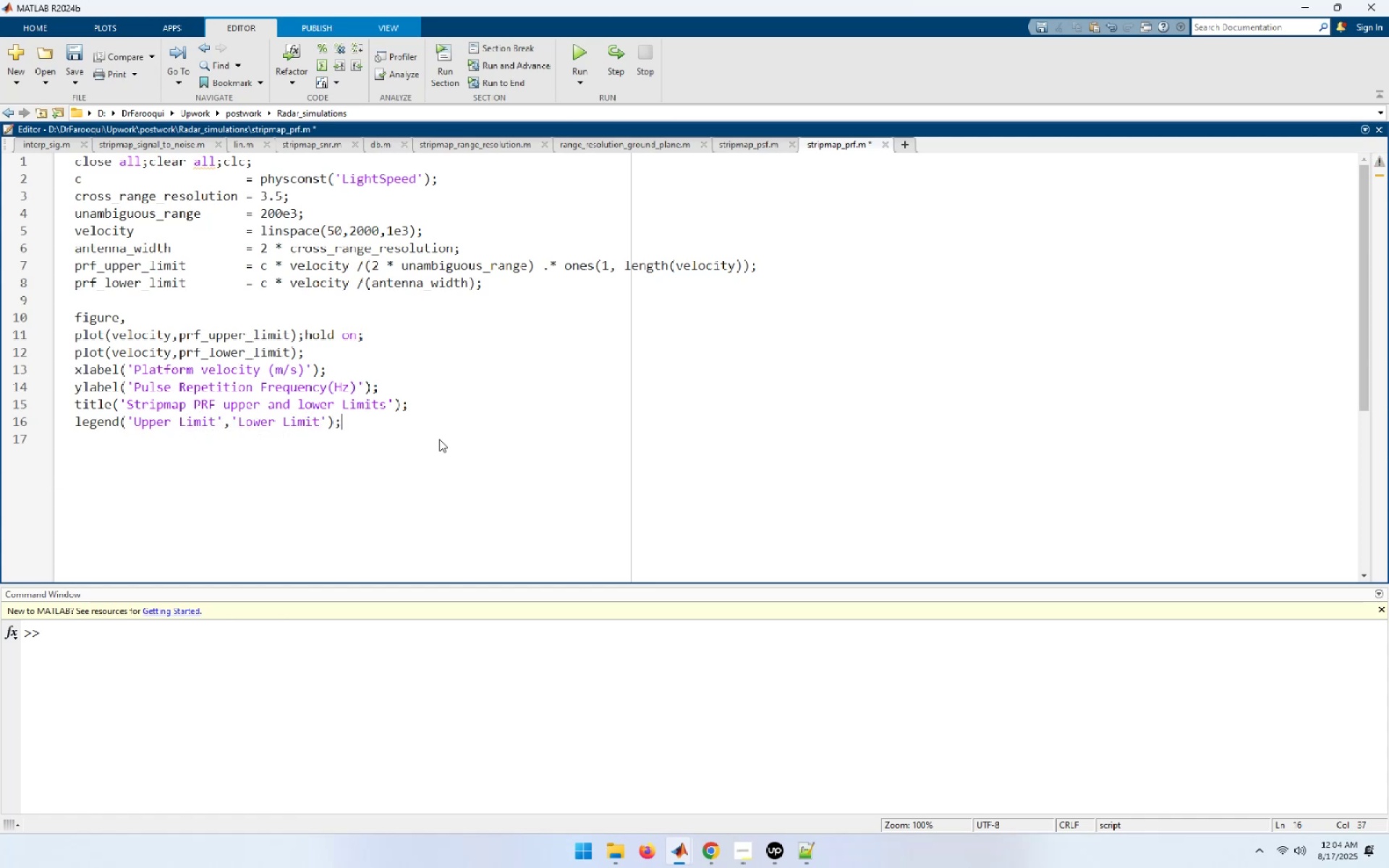 
key(Enter)
 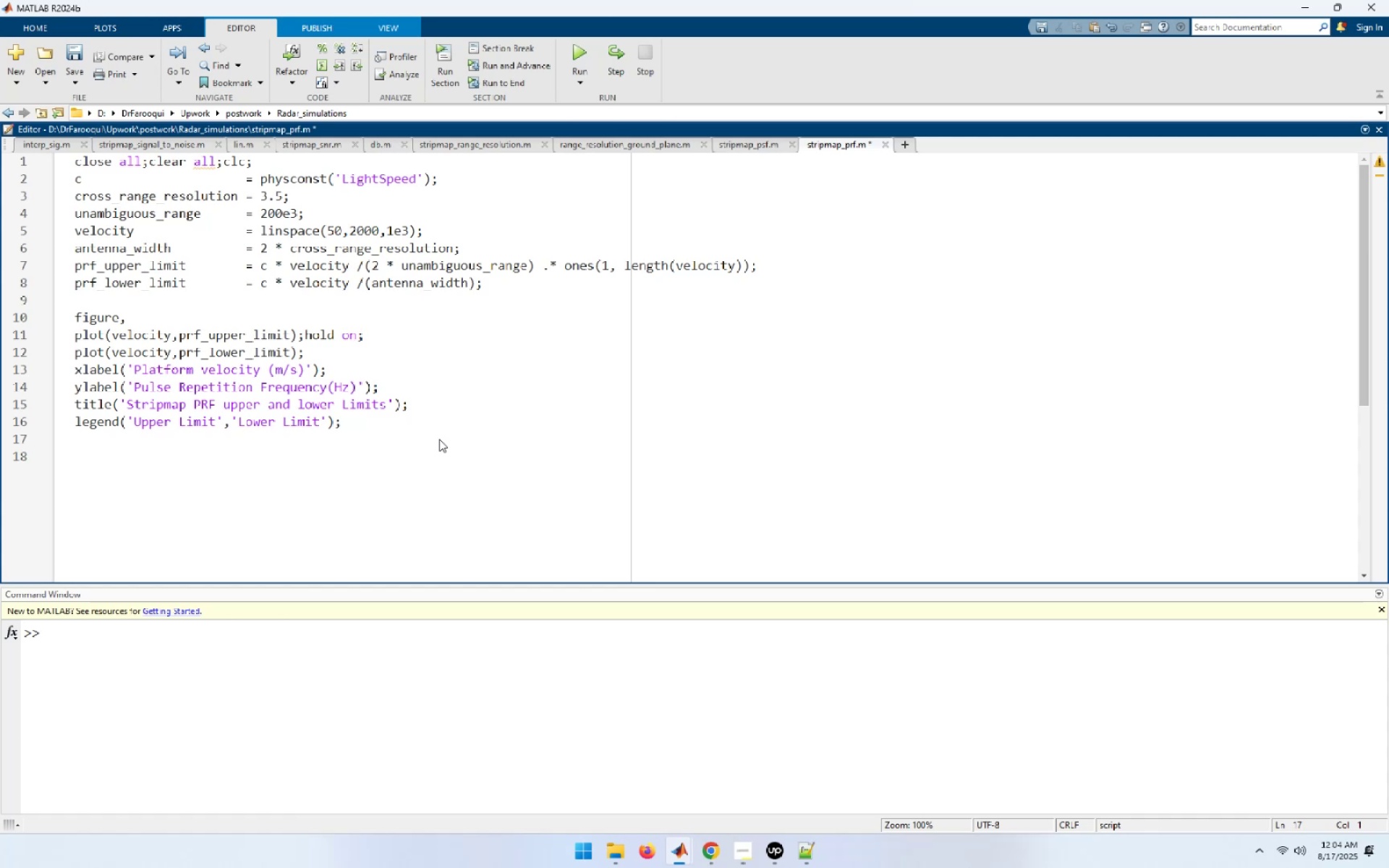 
type(tlim([0, 900[End];)
 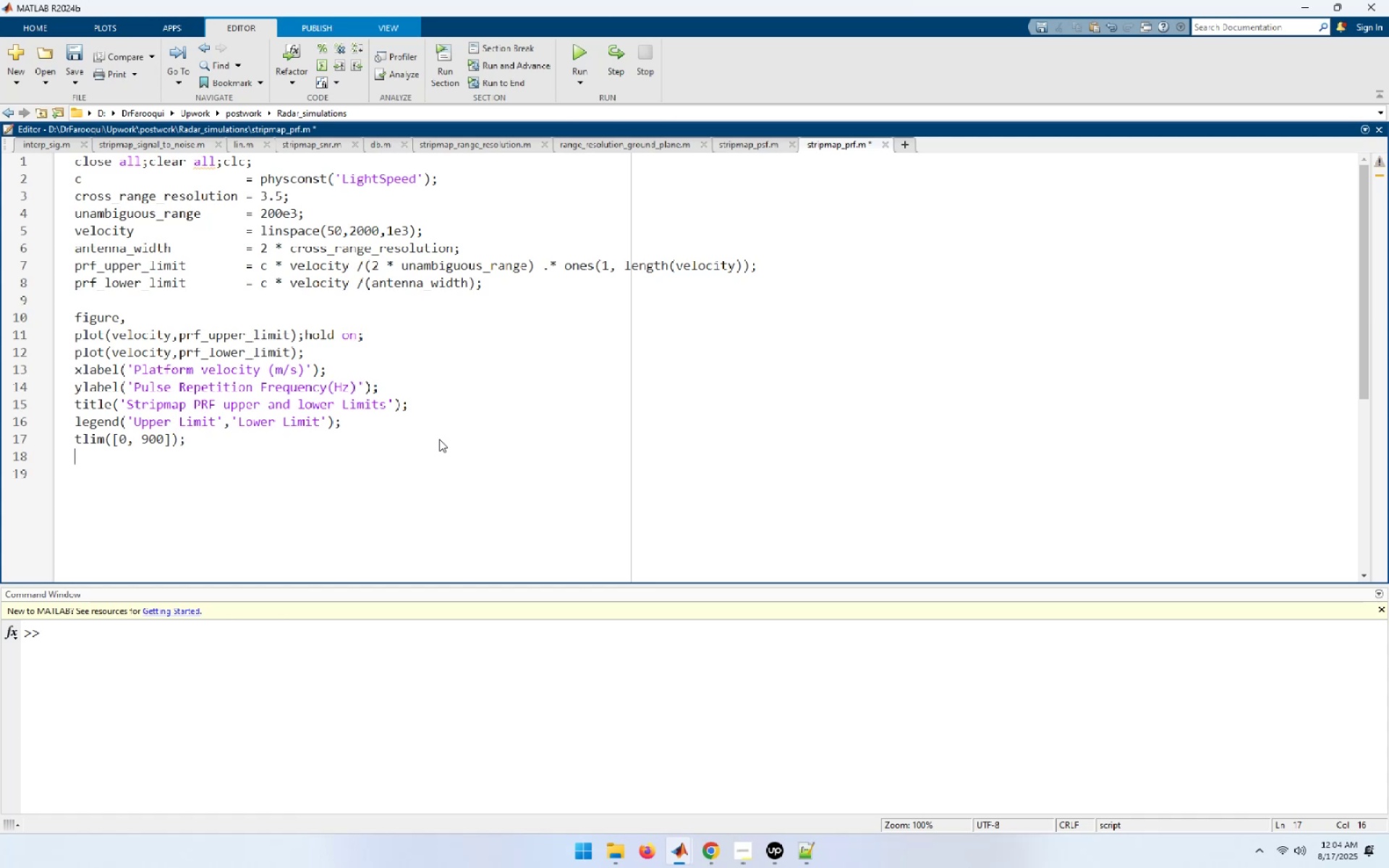 
 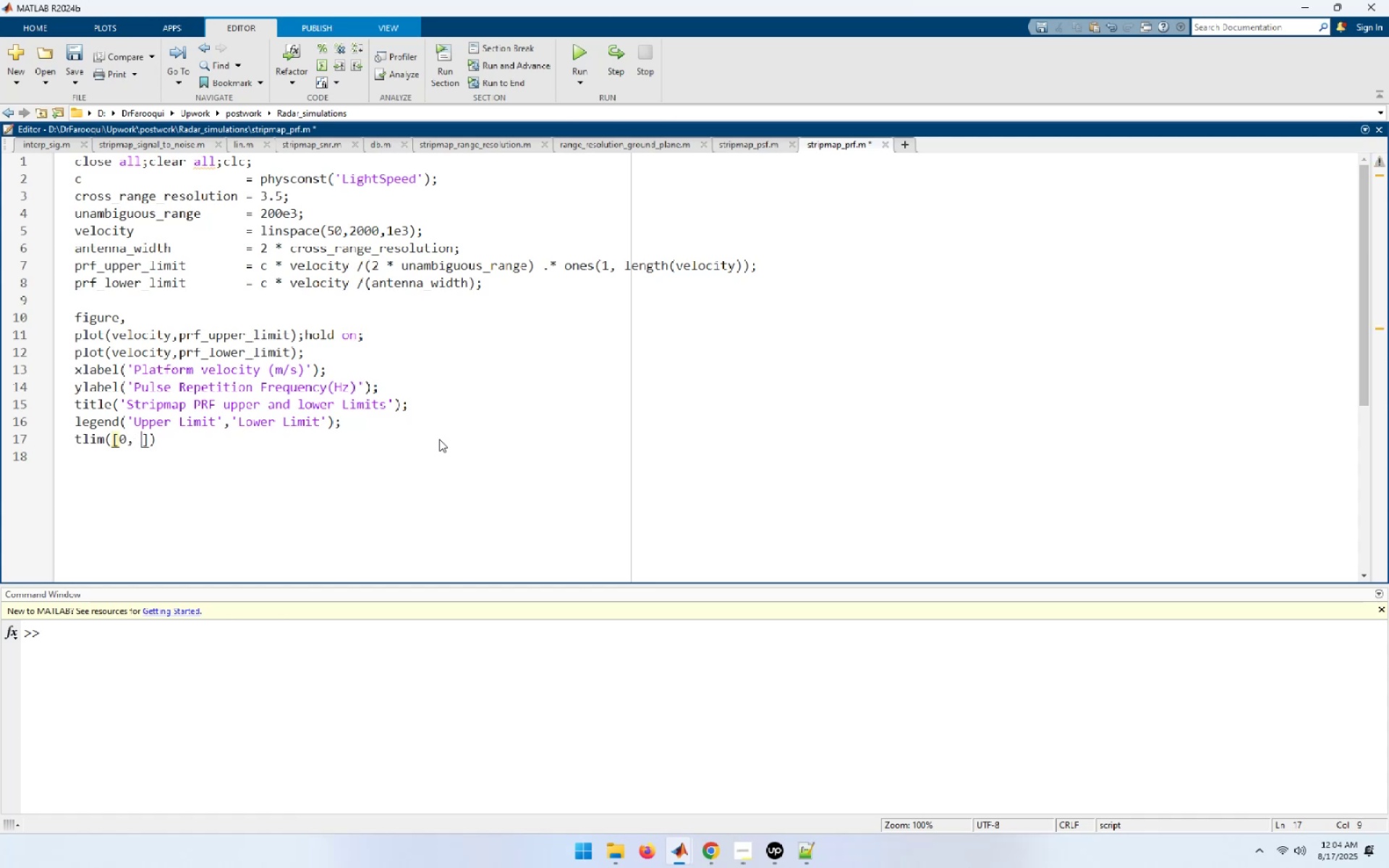 
key(Enter)
 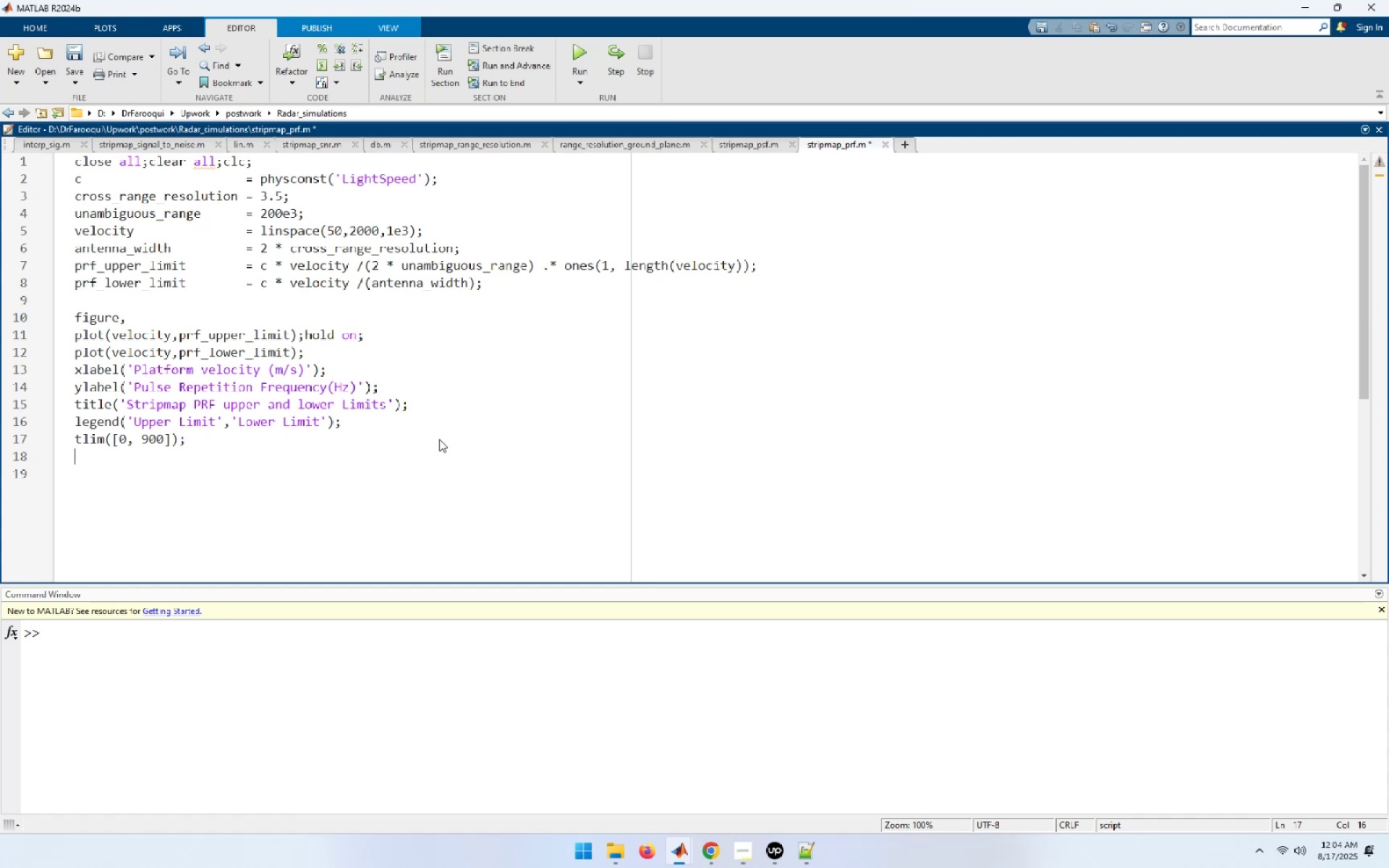 
type(t)
key(Backspace)
type(yticks([0, 200, 400, 600, 800[End];)
 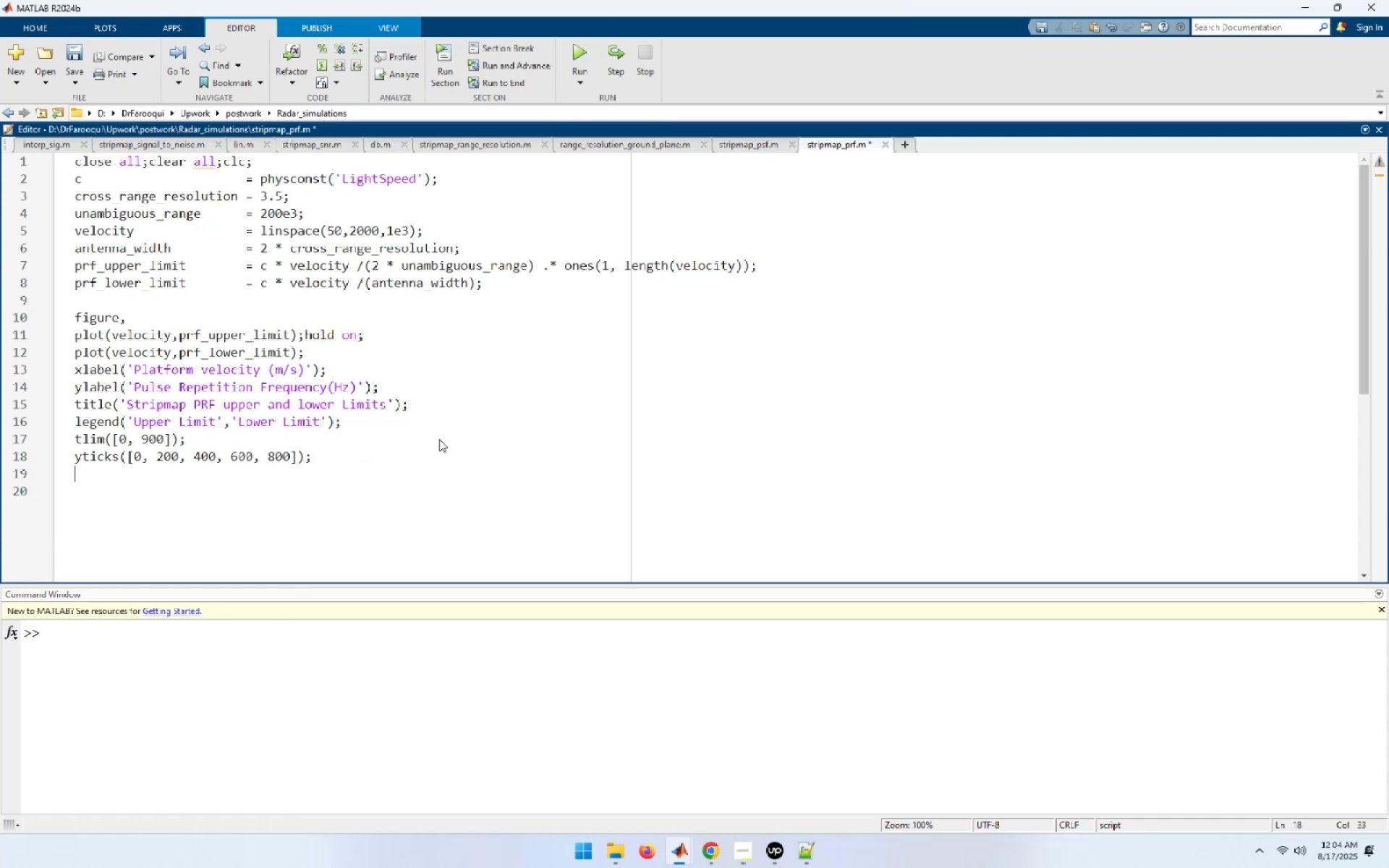 
 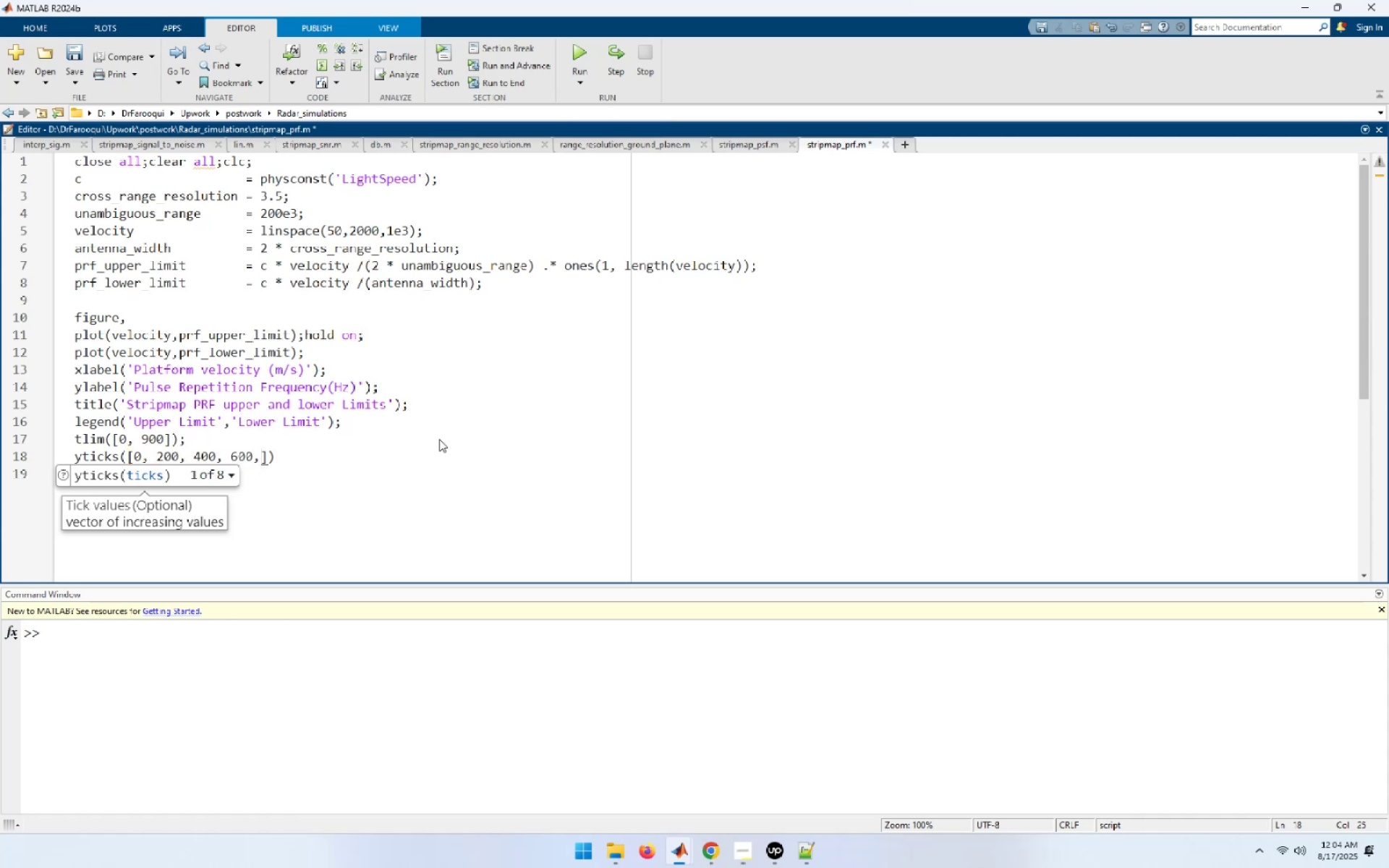 
key(Enter)
 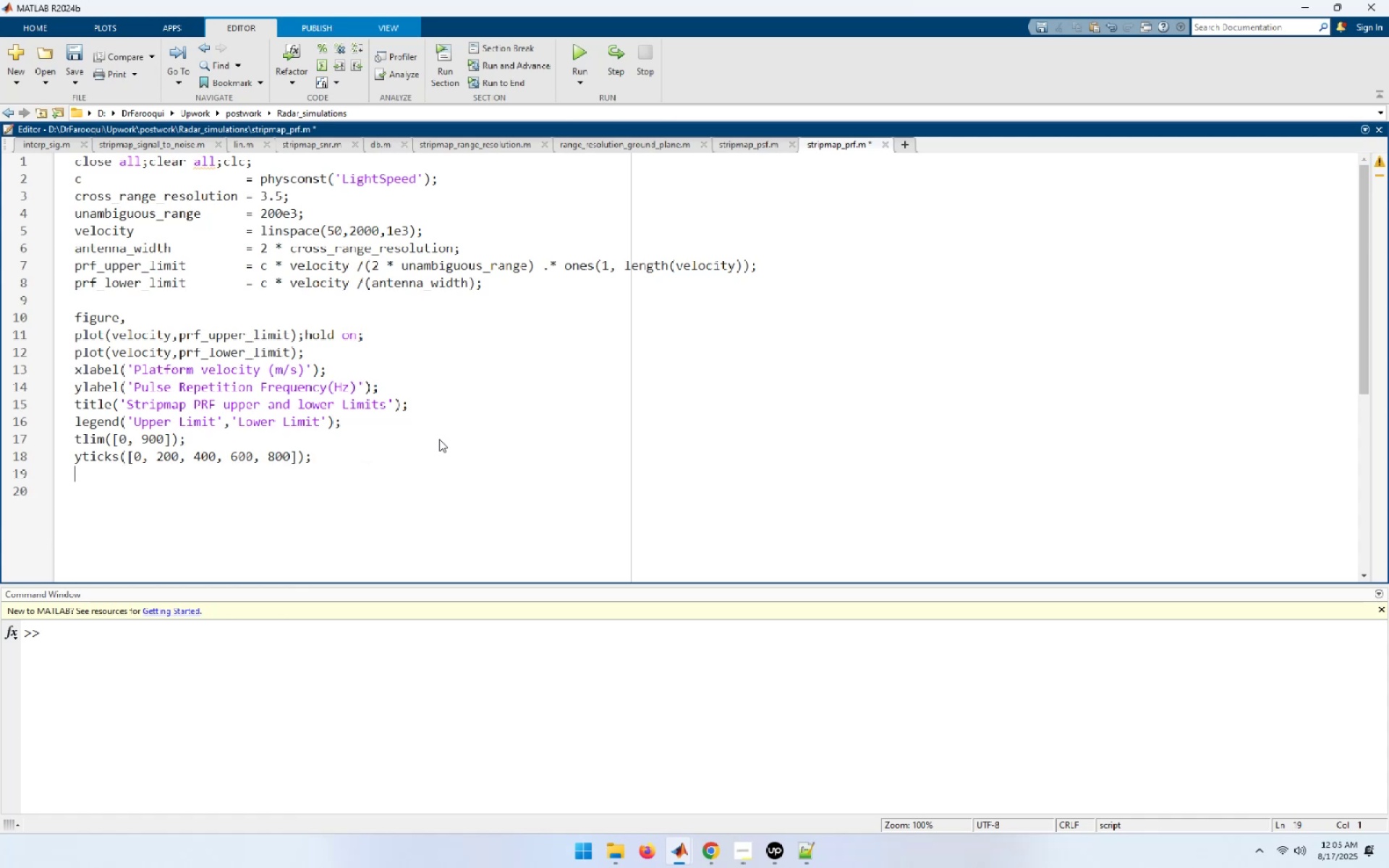 
type(grid on;)
 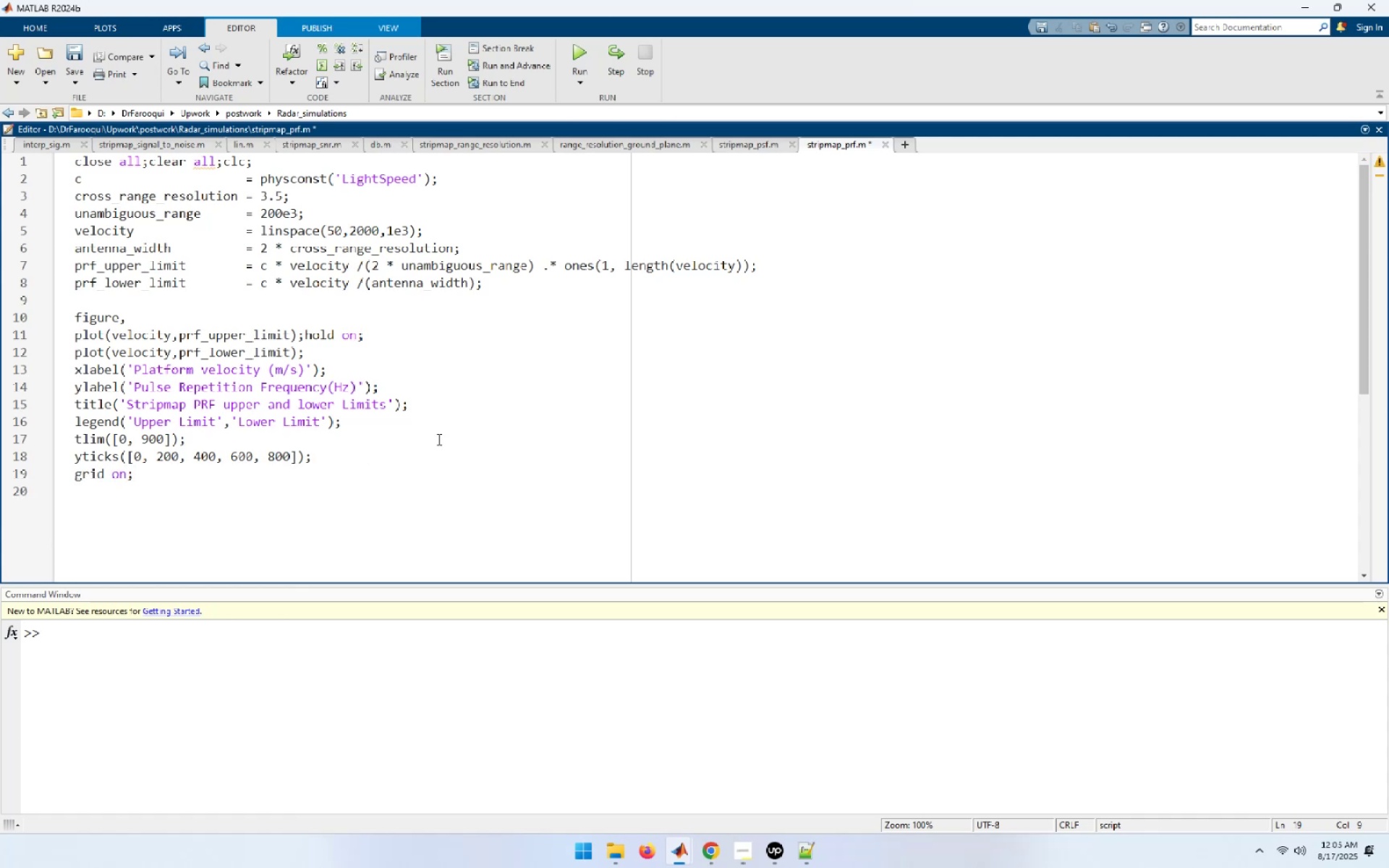 
wait(8.18)
 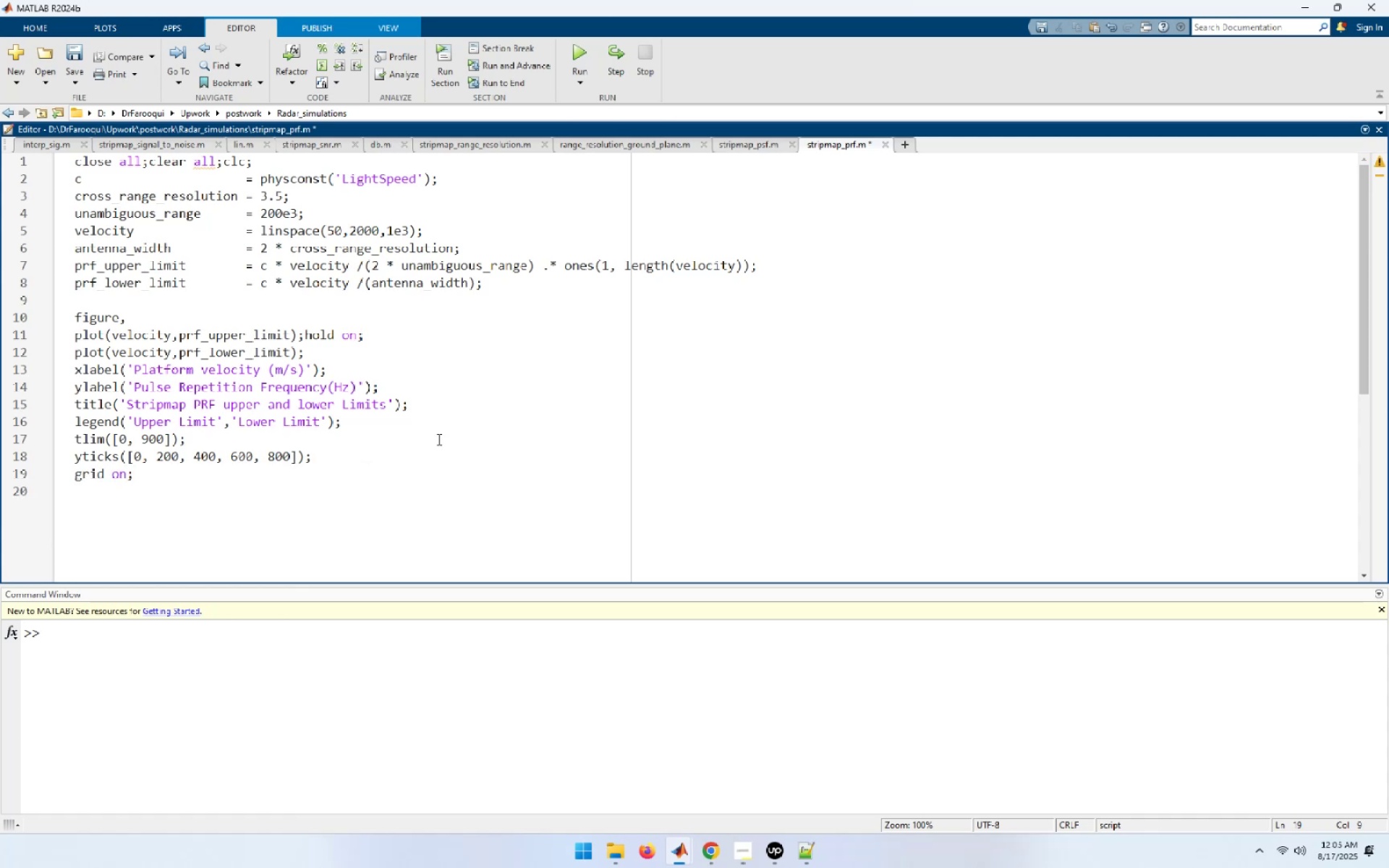 
key(Control+S)
 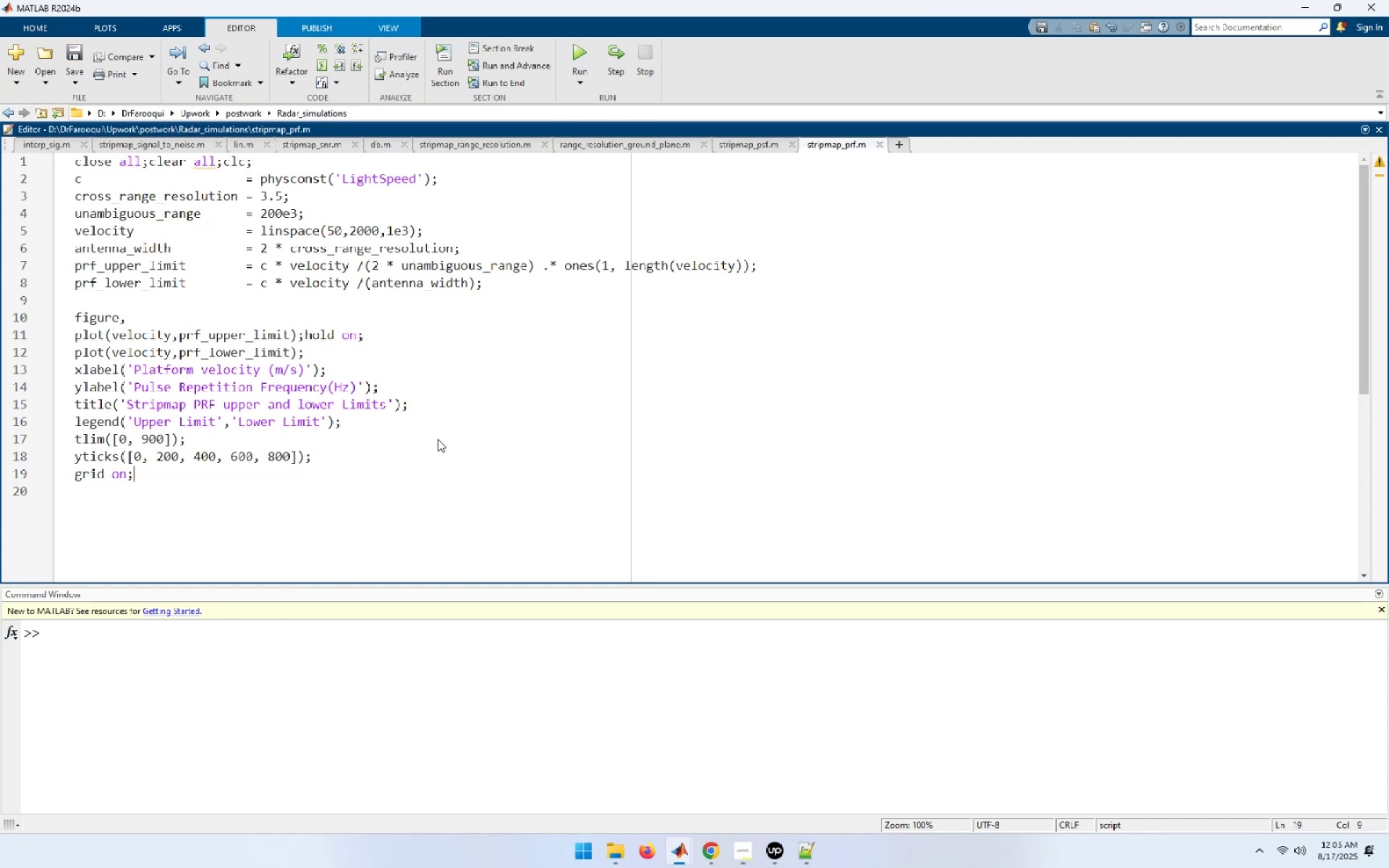 
key(F5)
 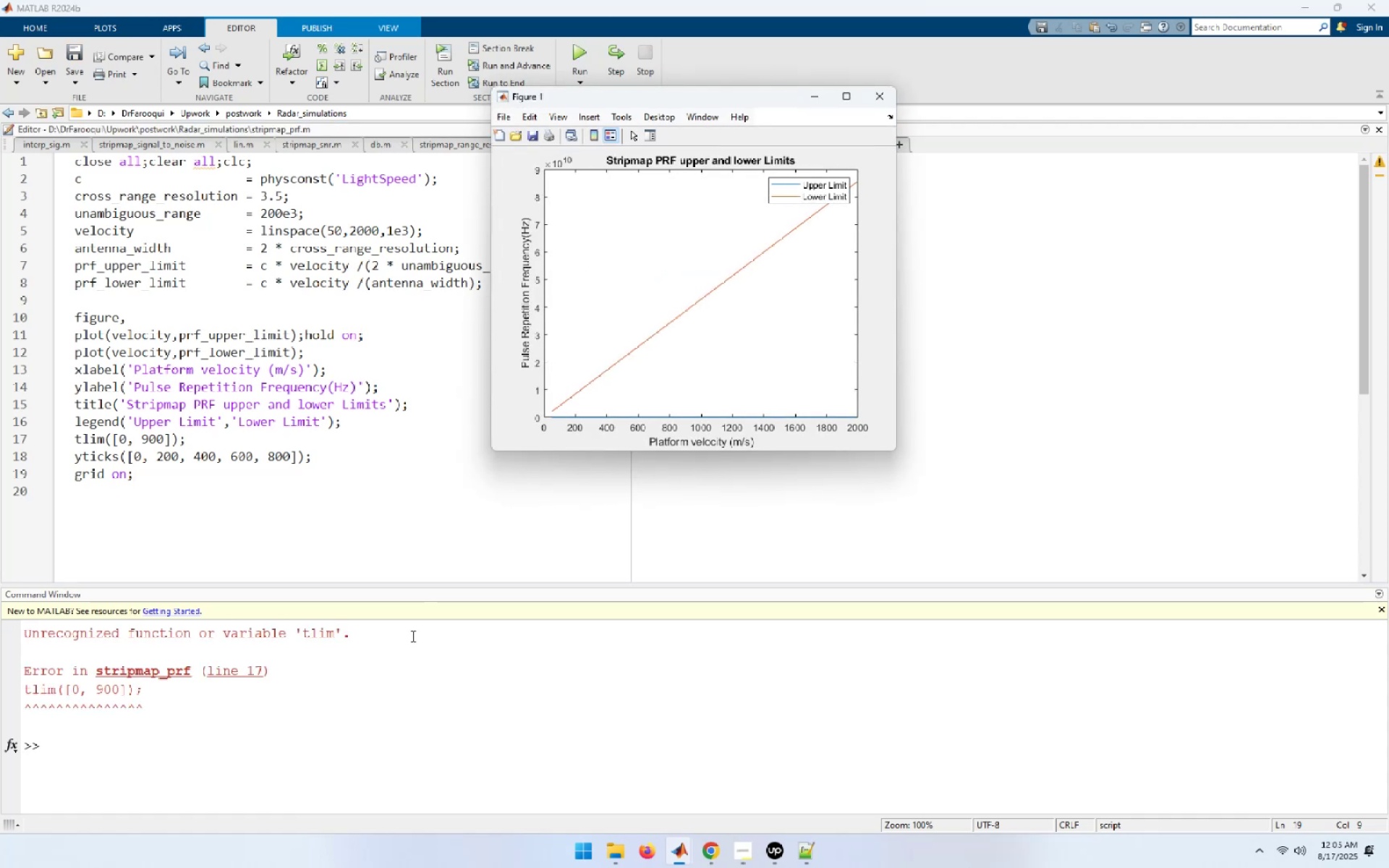 
wait(6.29)
 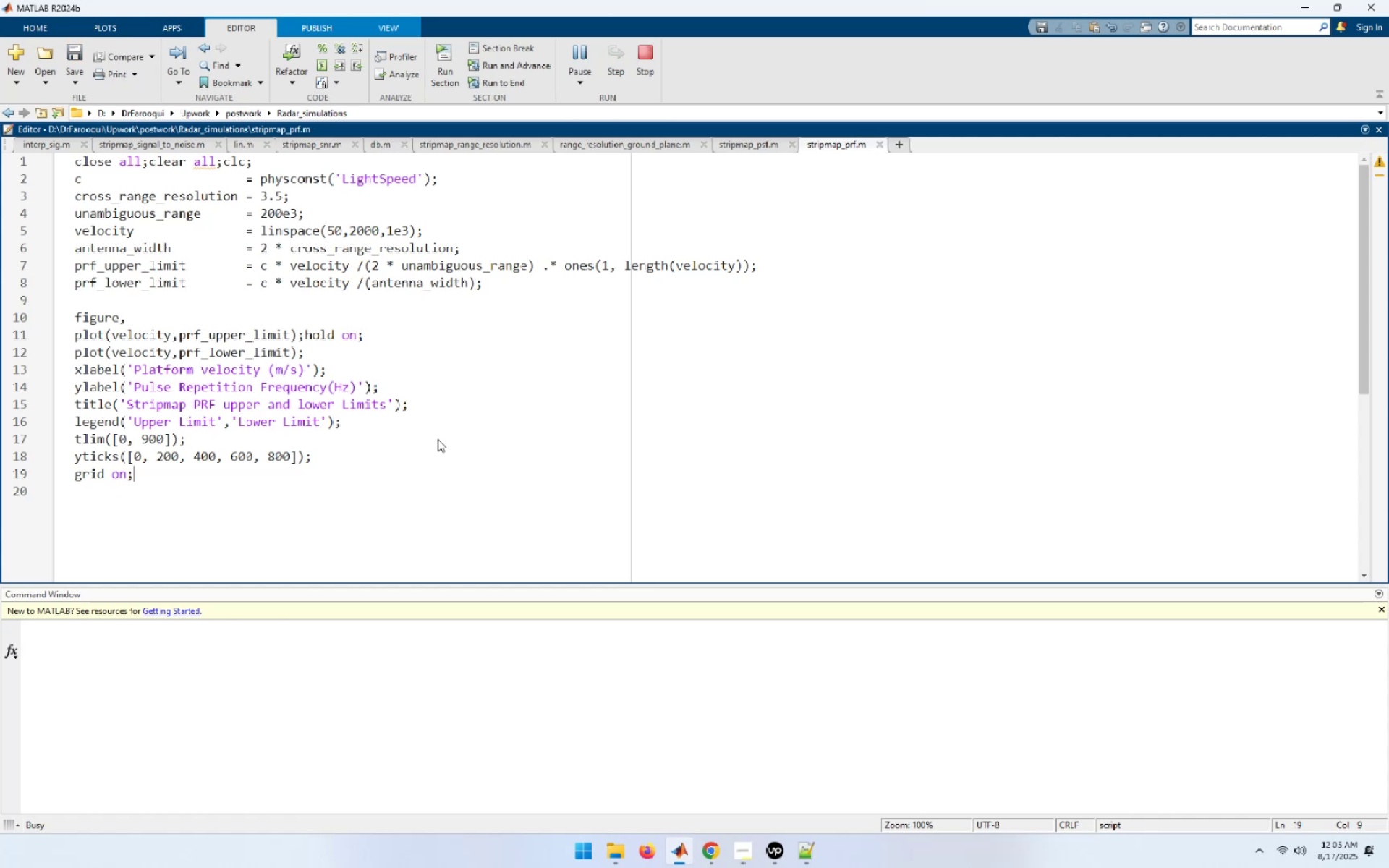 
left_click_drag(start_coordinate=[80, 438], to_coordinate=[72, 438])
 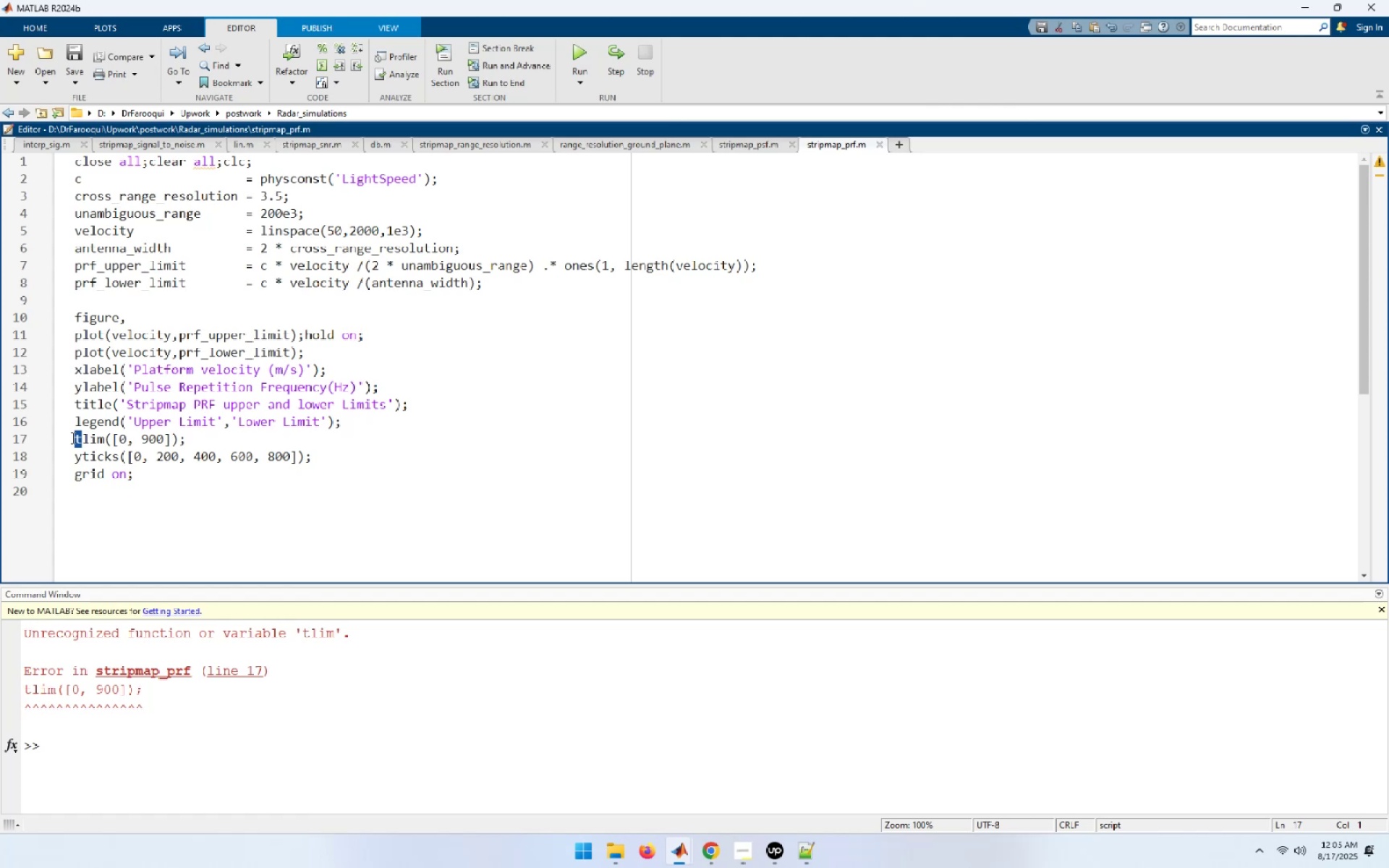 
key(Y)
 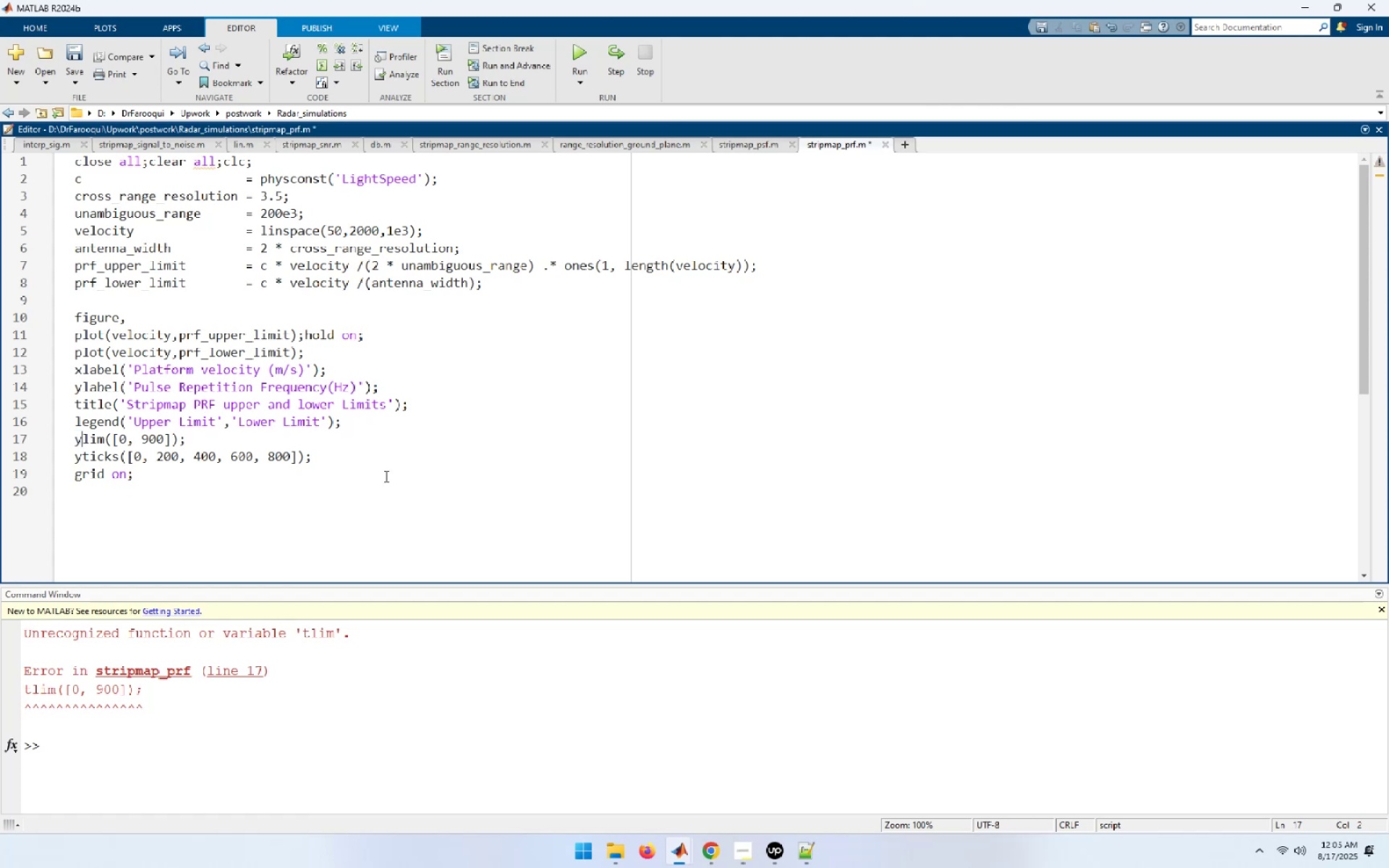 
left_click([598, 470])
 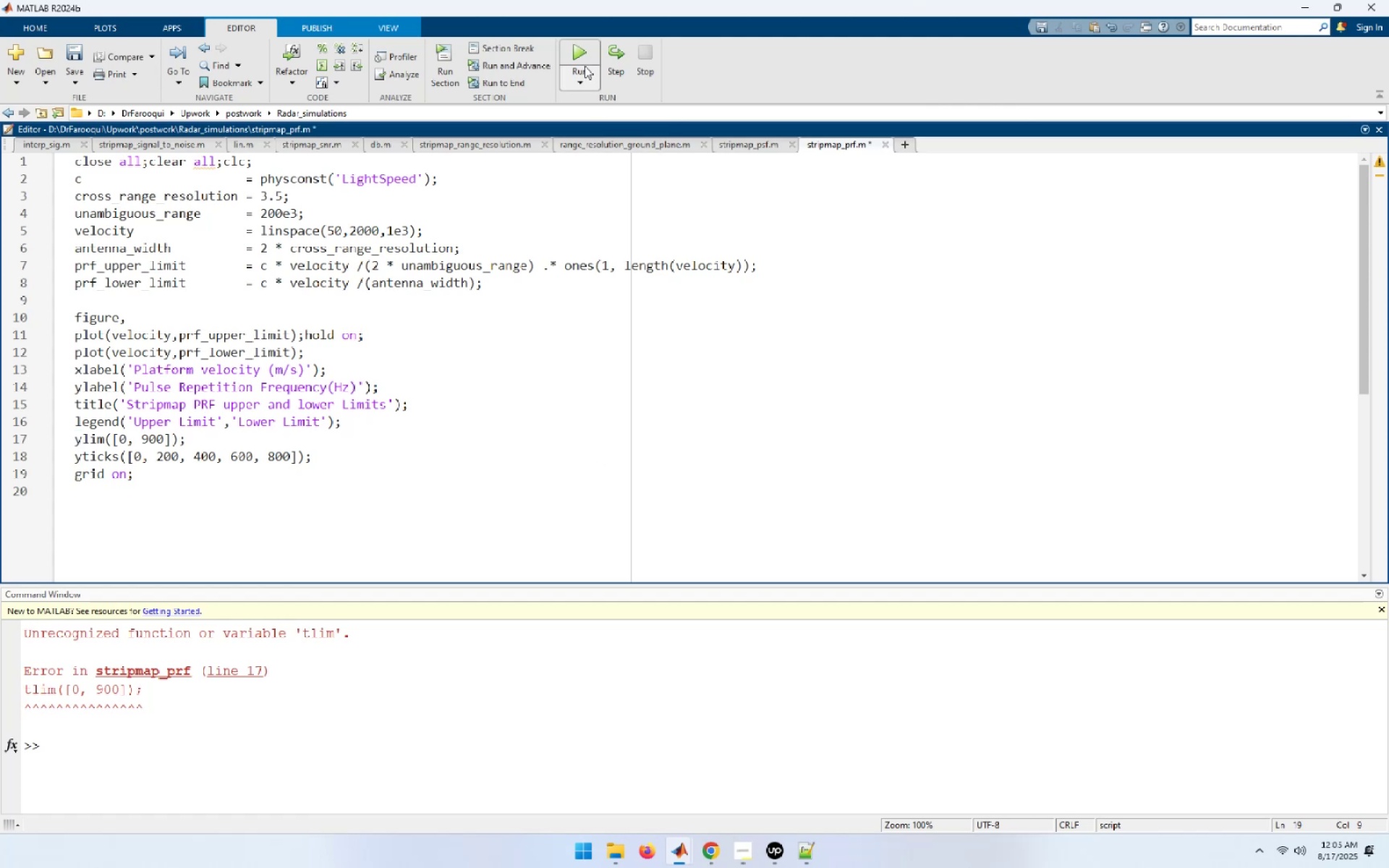 
left_click([582, 48])
 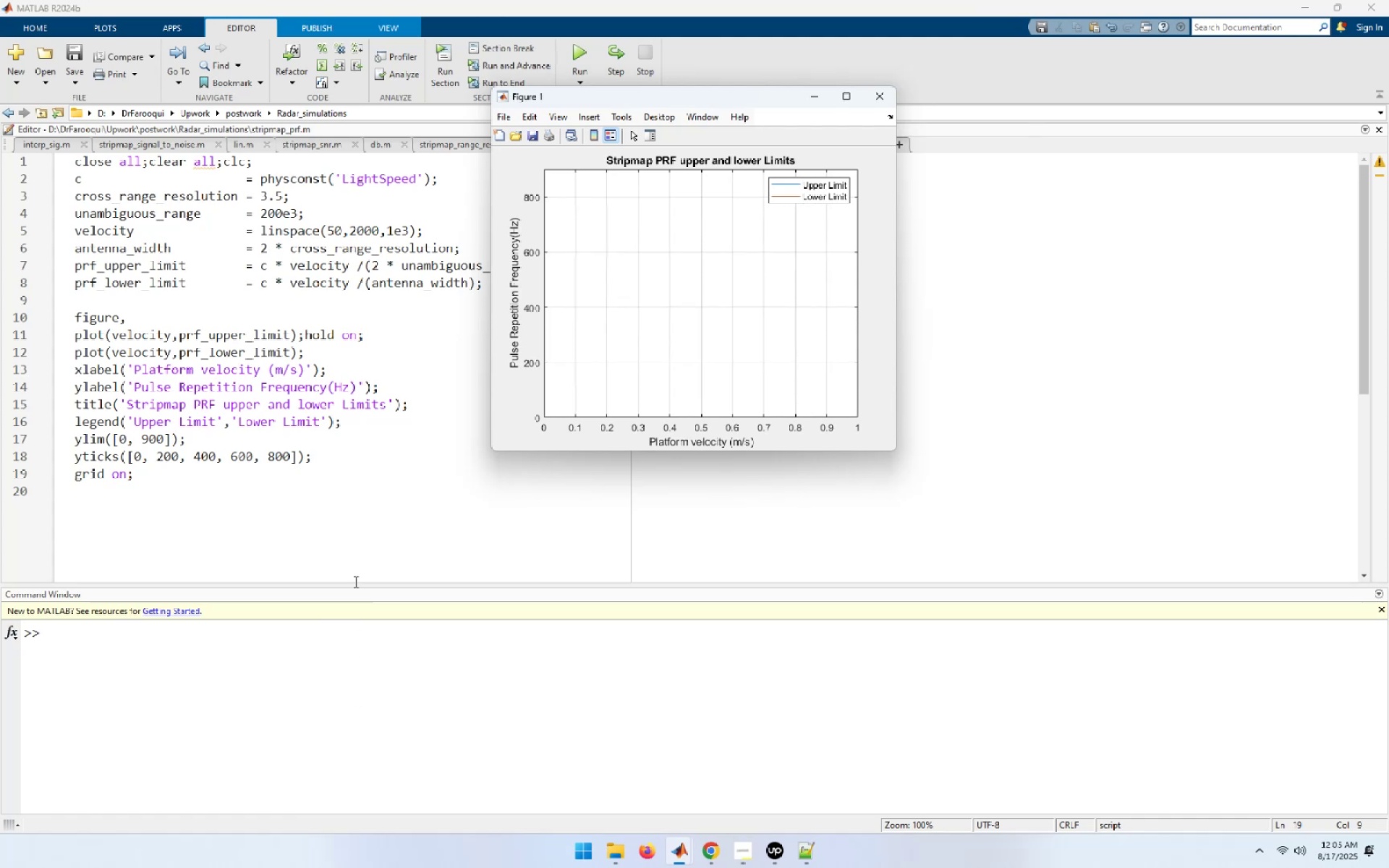 
wait(14.59)
 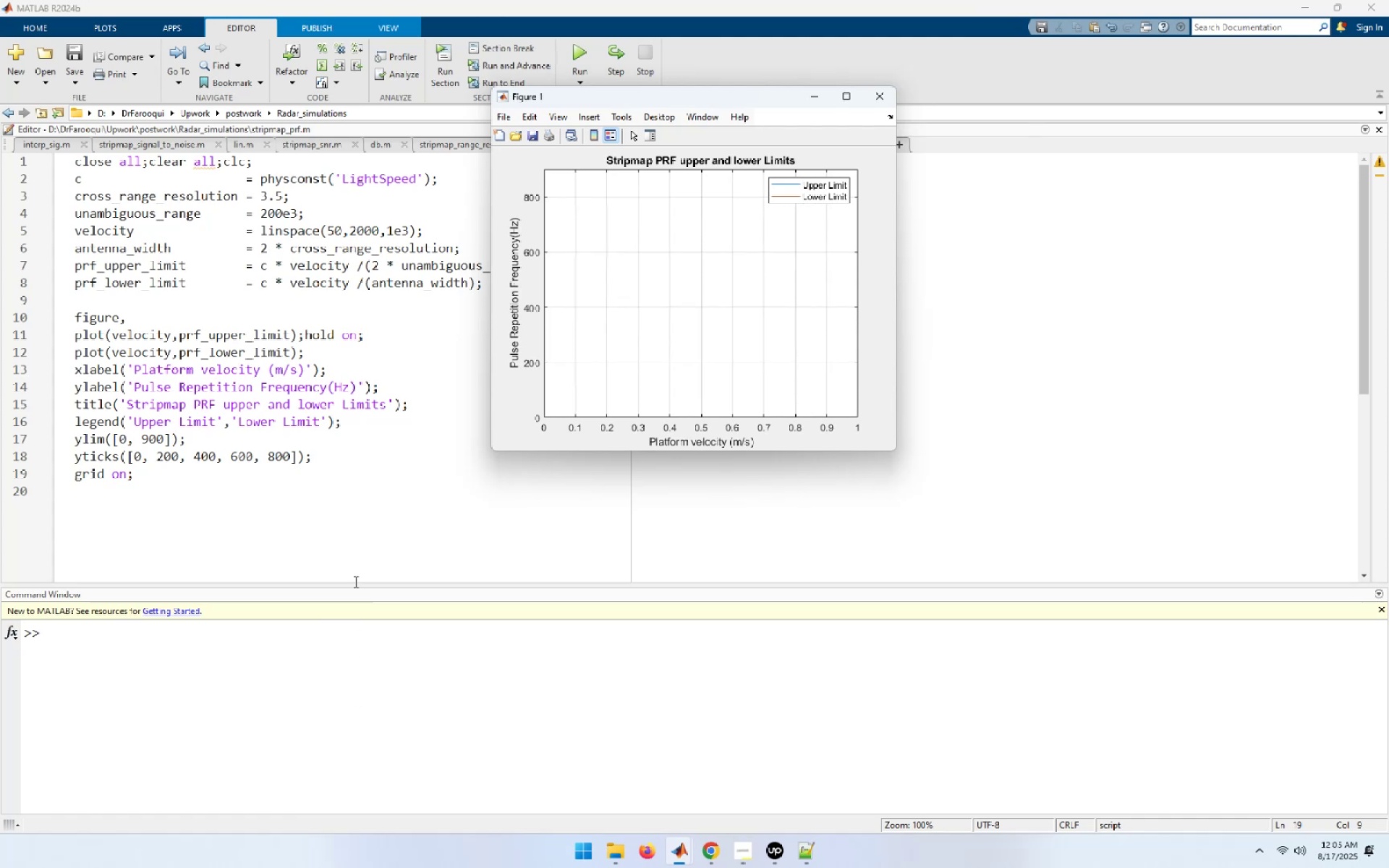 
left_click([375, 470])
 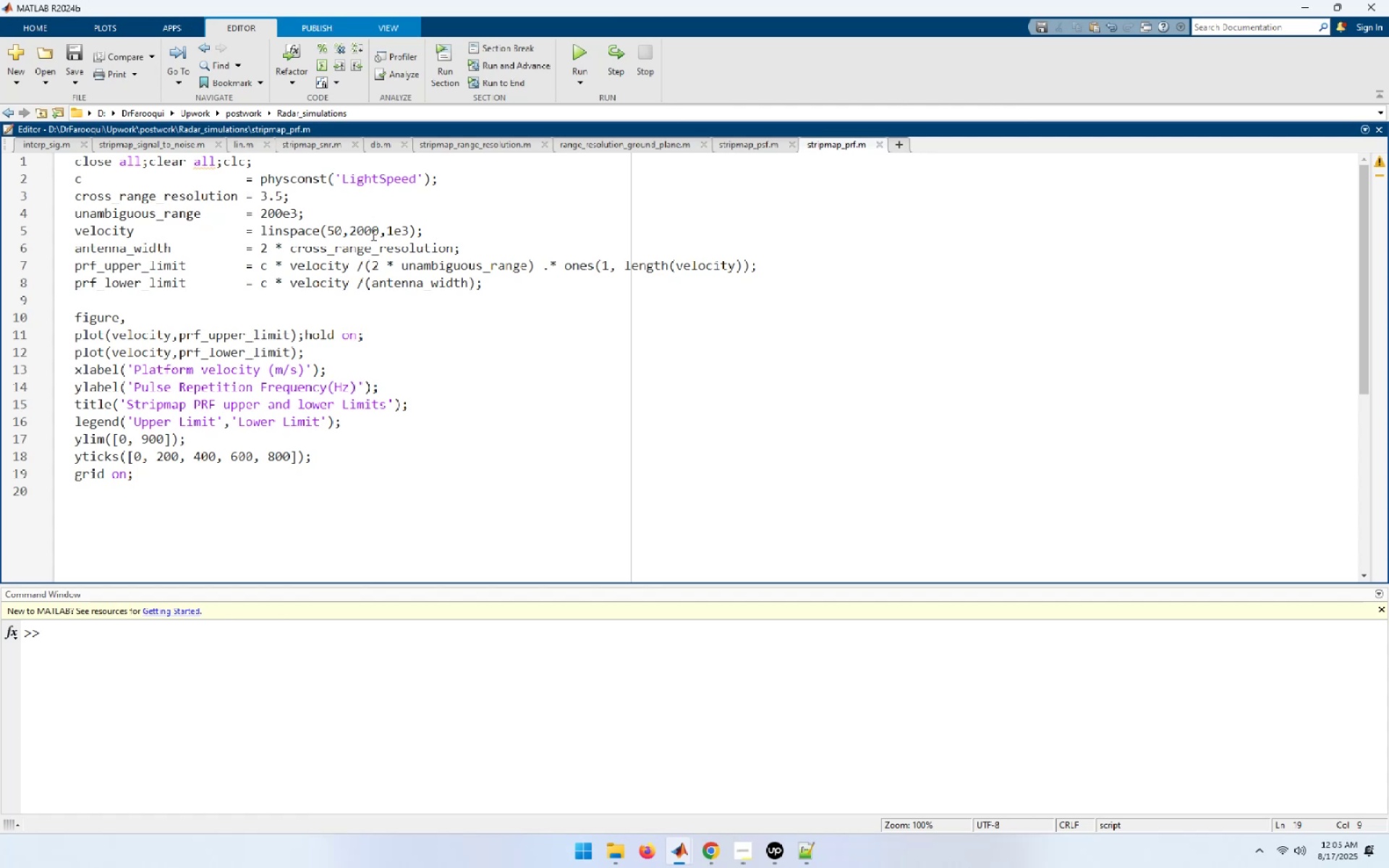 
wait(7.75)
 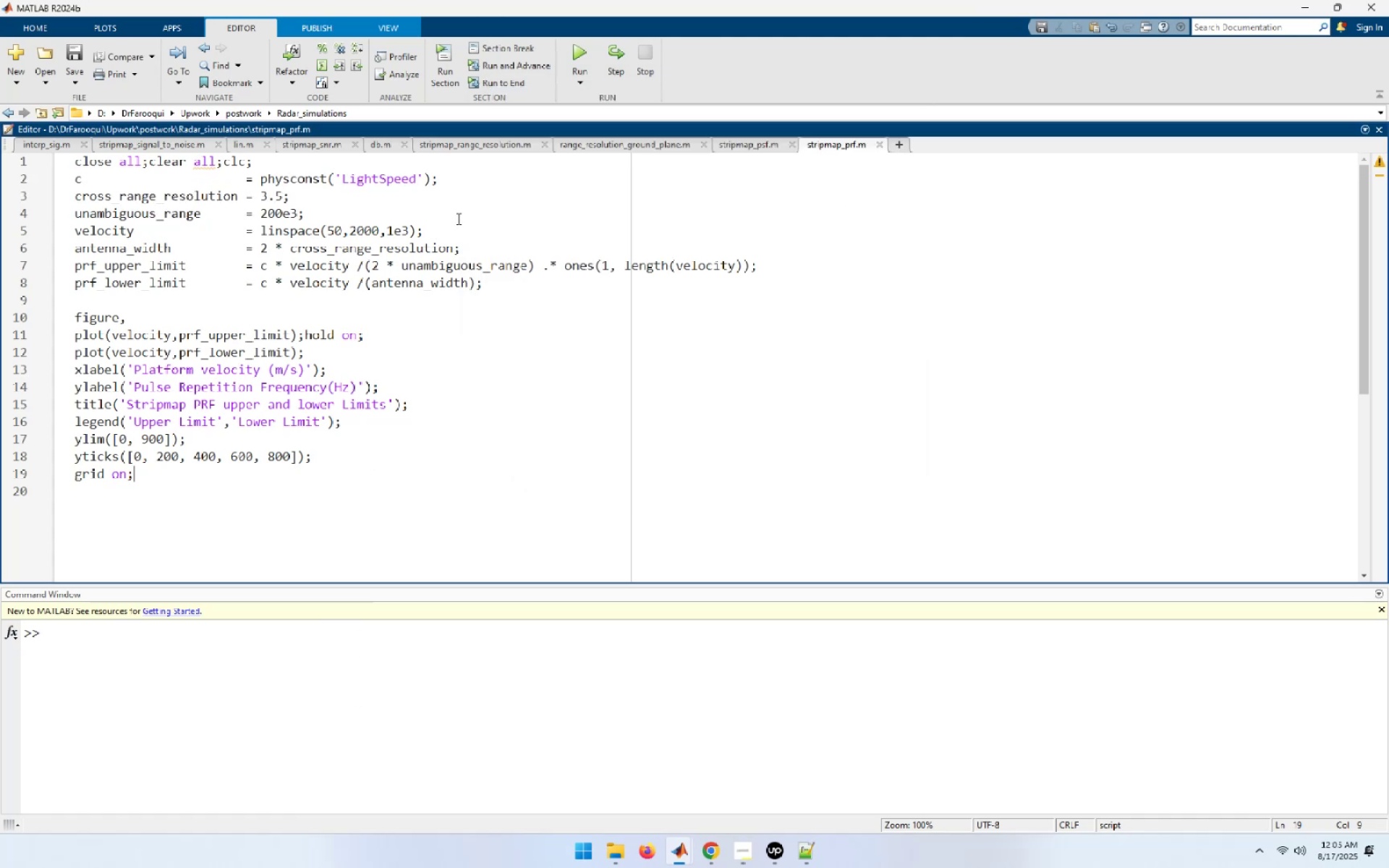 
mouse_move([129, 226])
 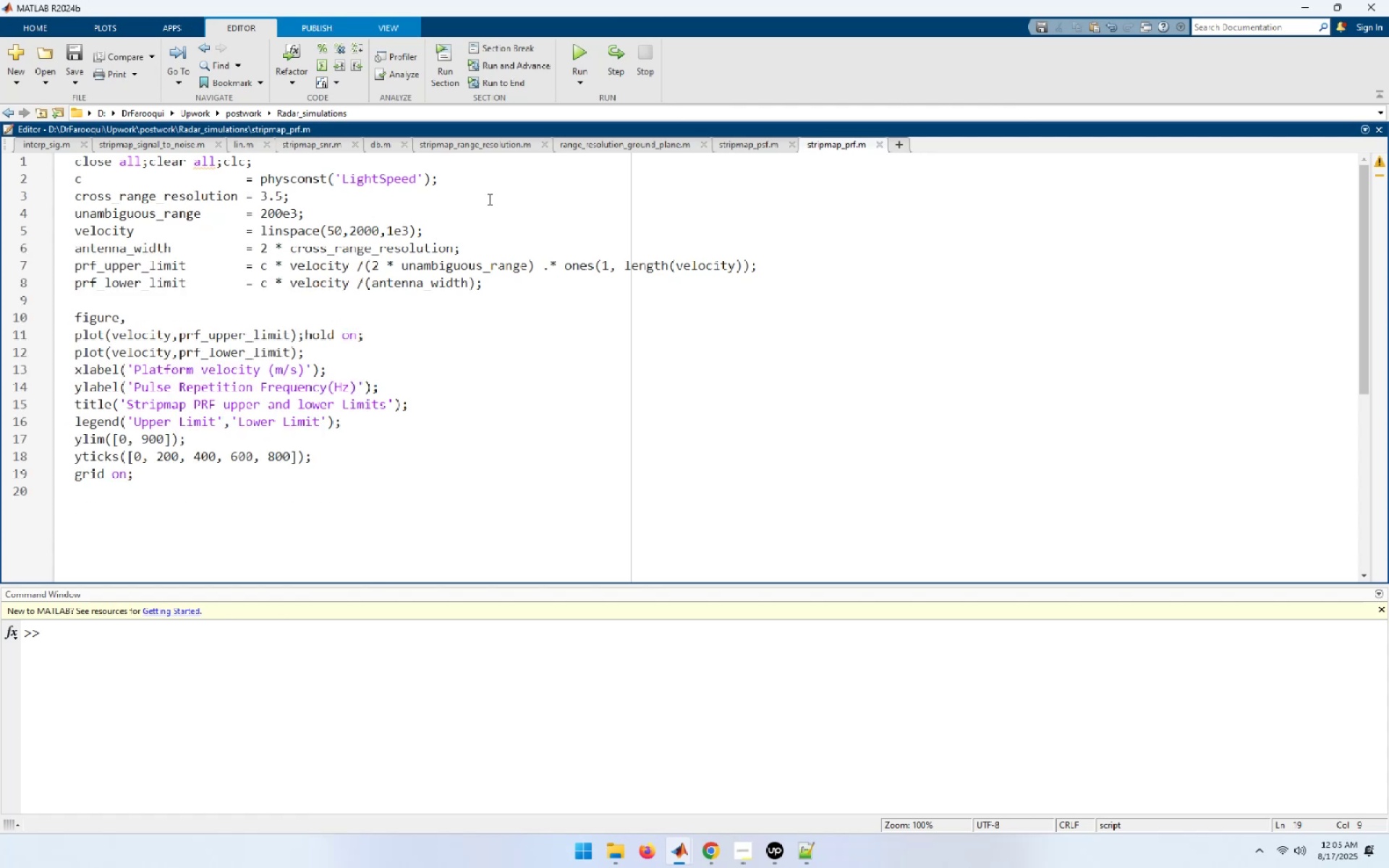 
left_click([488, 216])
 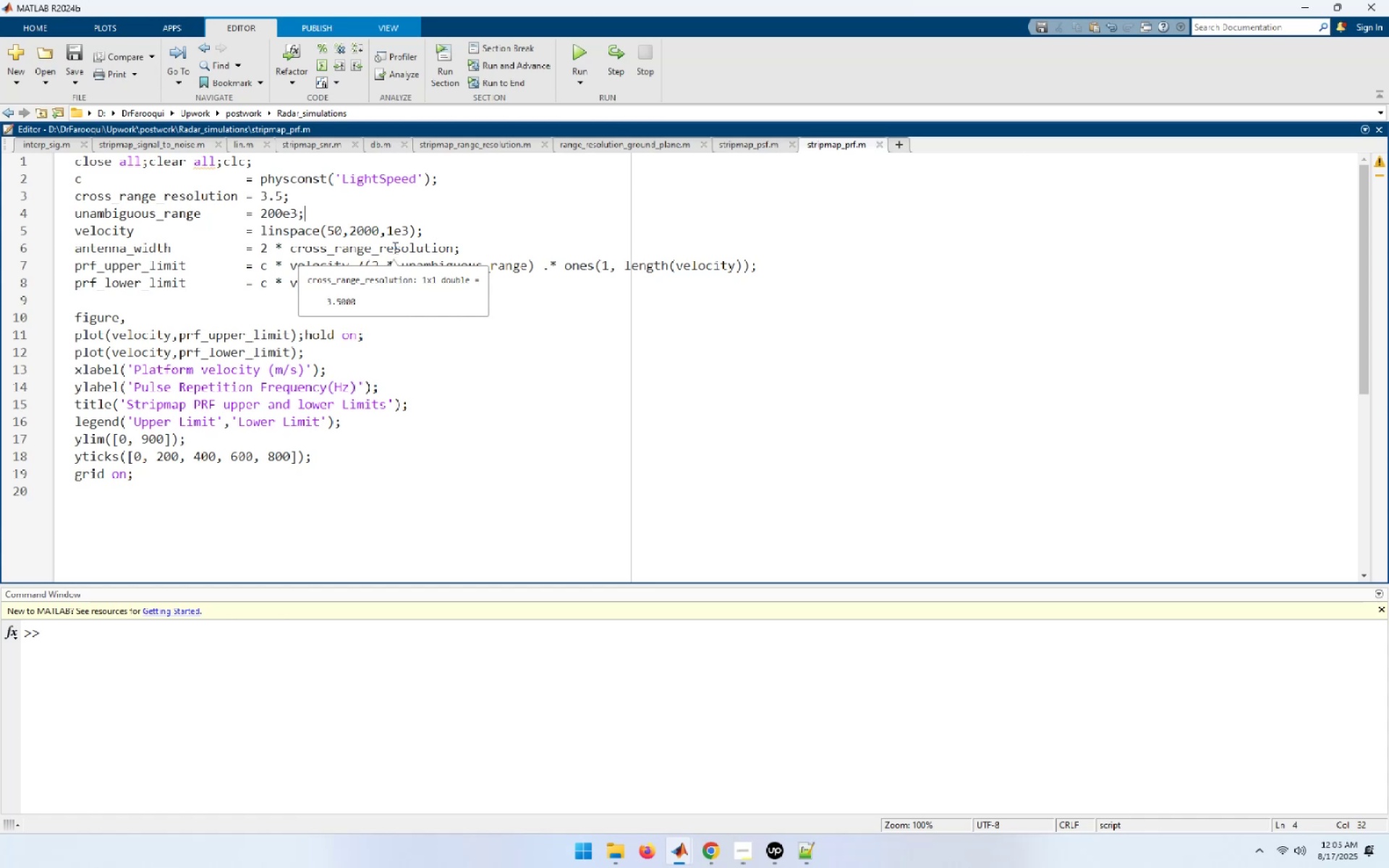 
wait(13.74)
 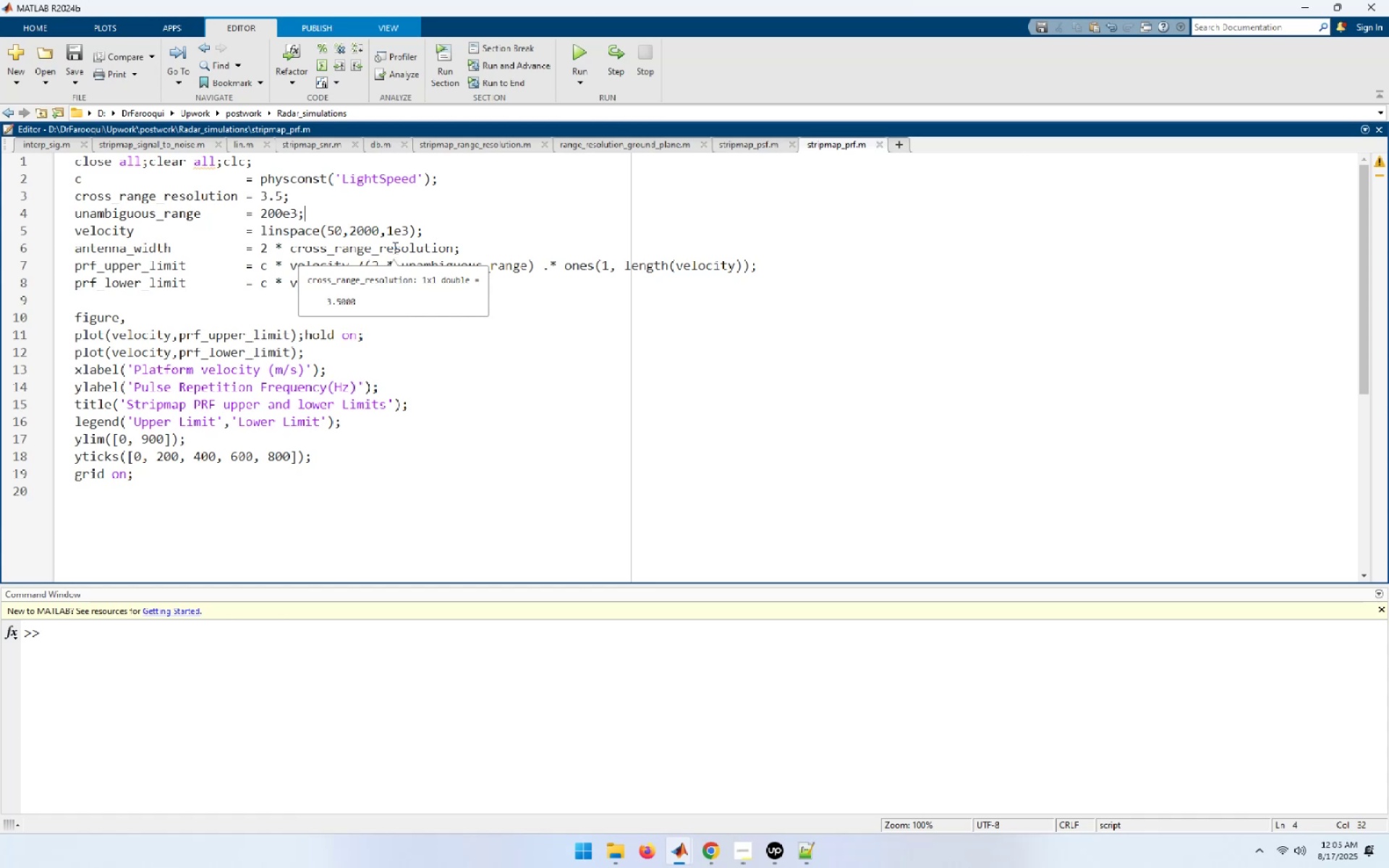 
left_click([291, 202])
 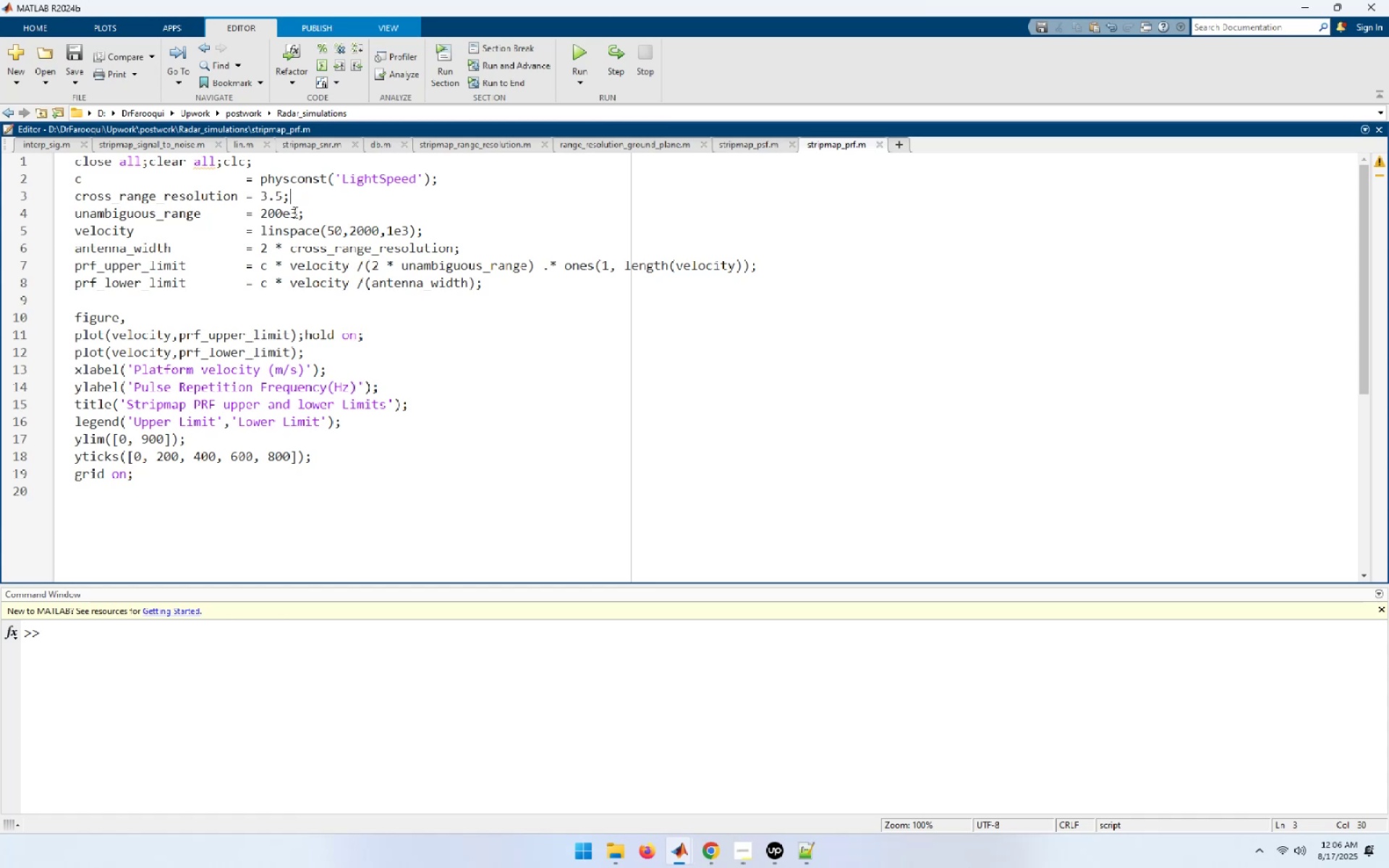 
wait(5.56)
 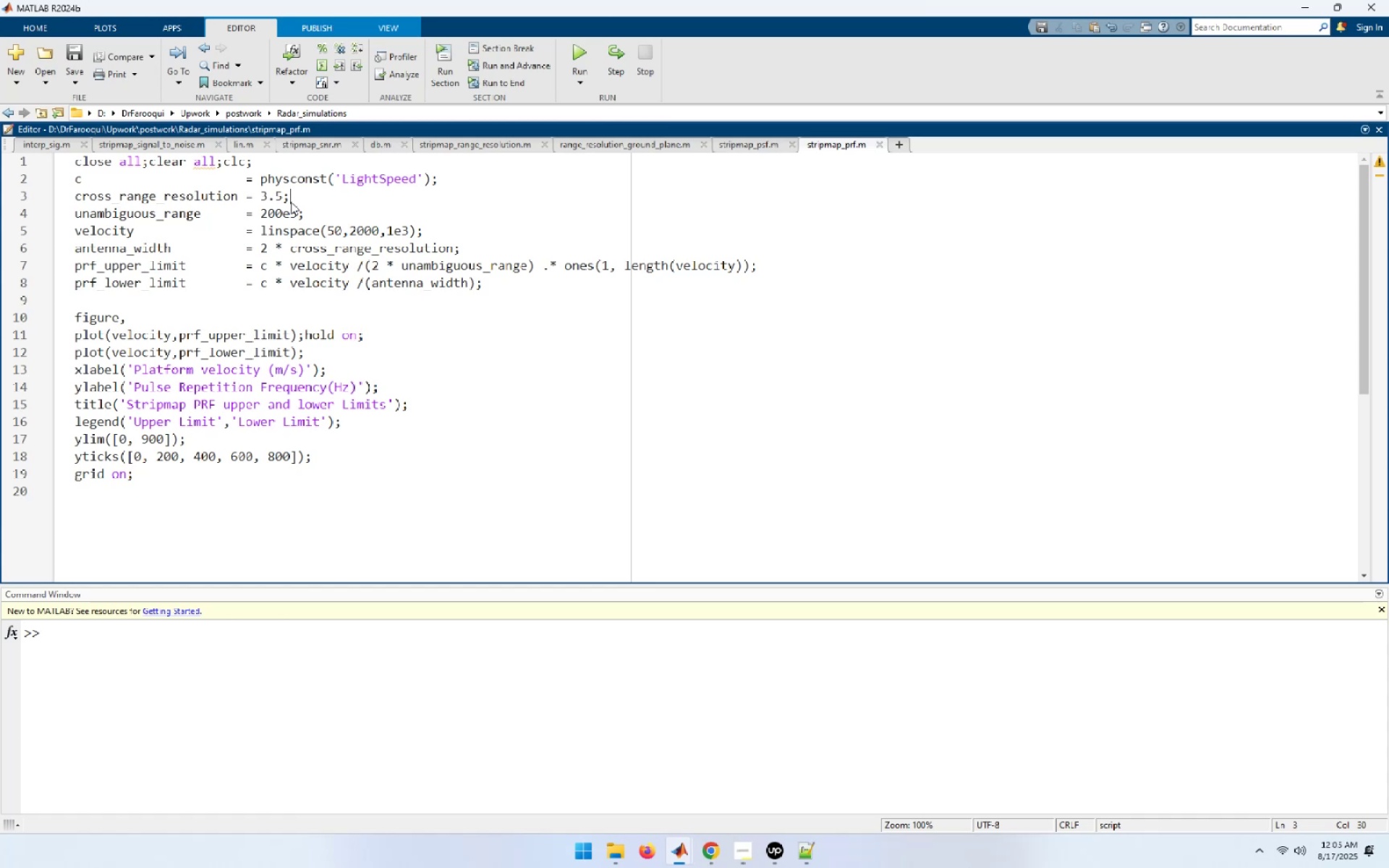 
left_click([277, 213])
 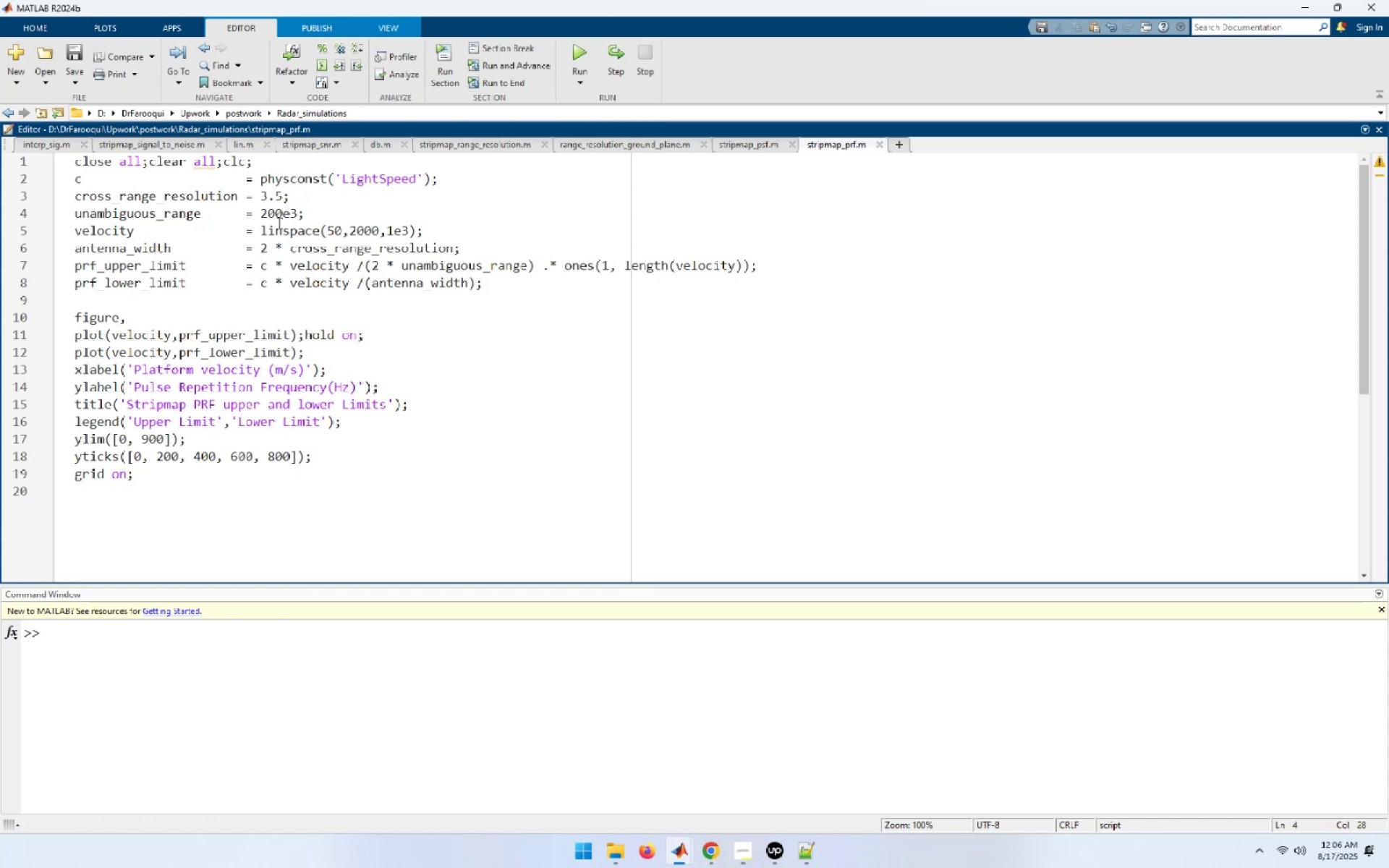 
left_click([329, 227])
 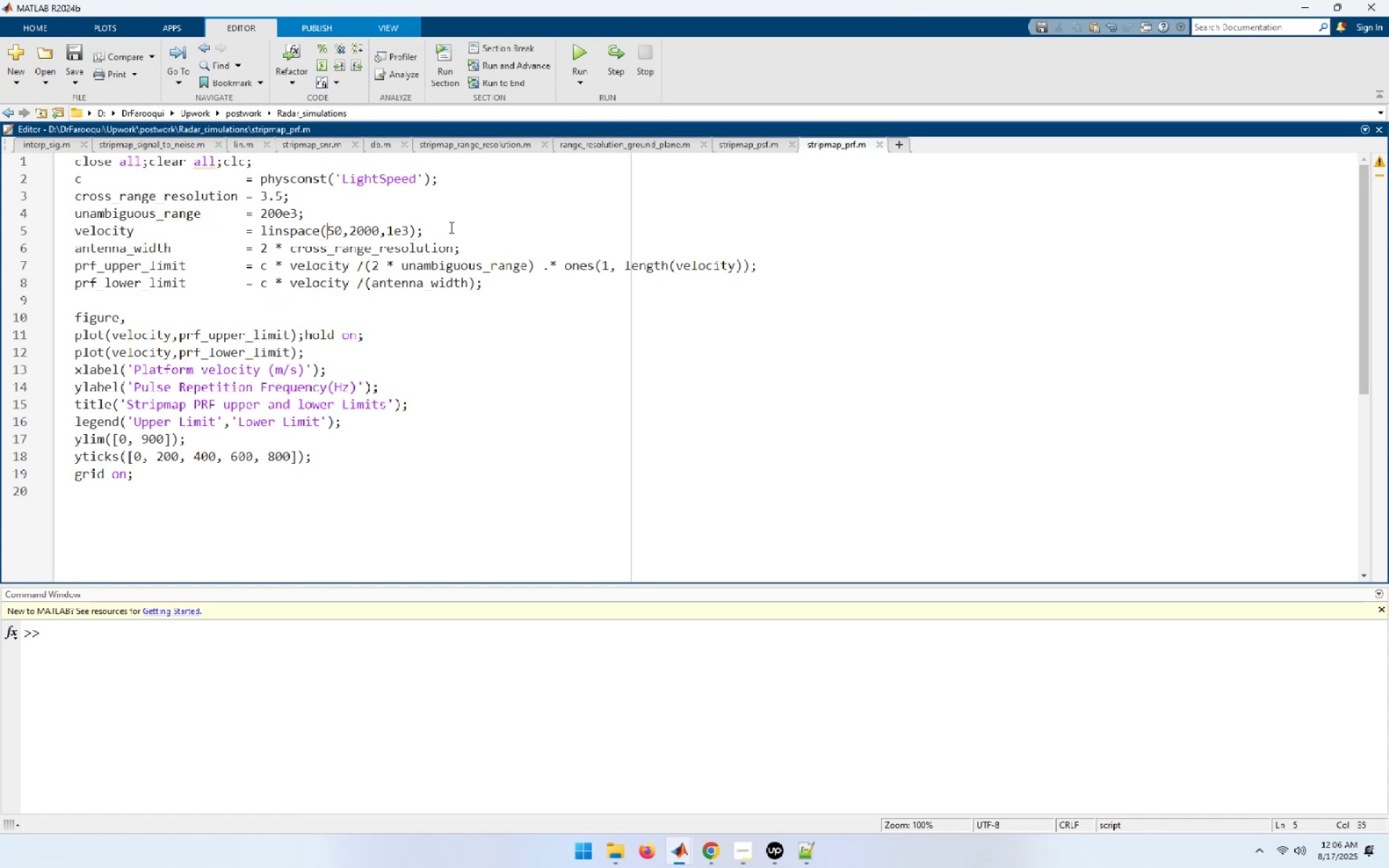 
left_click([450, 227])
 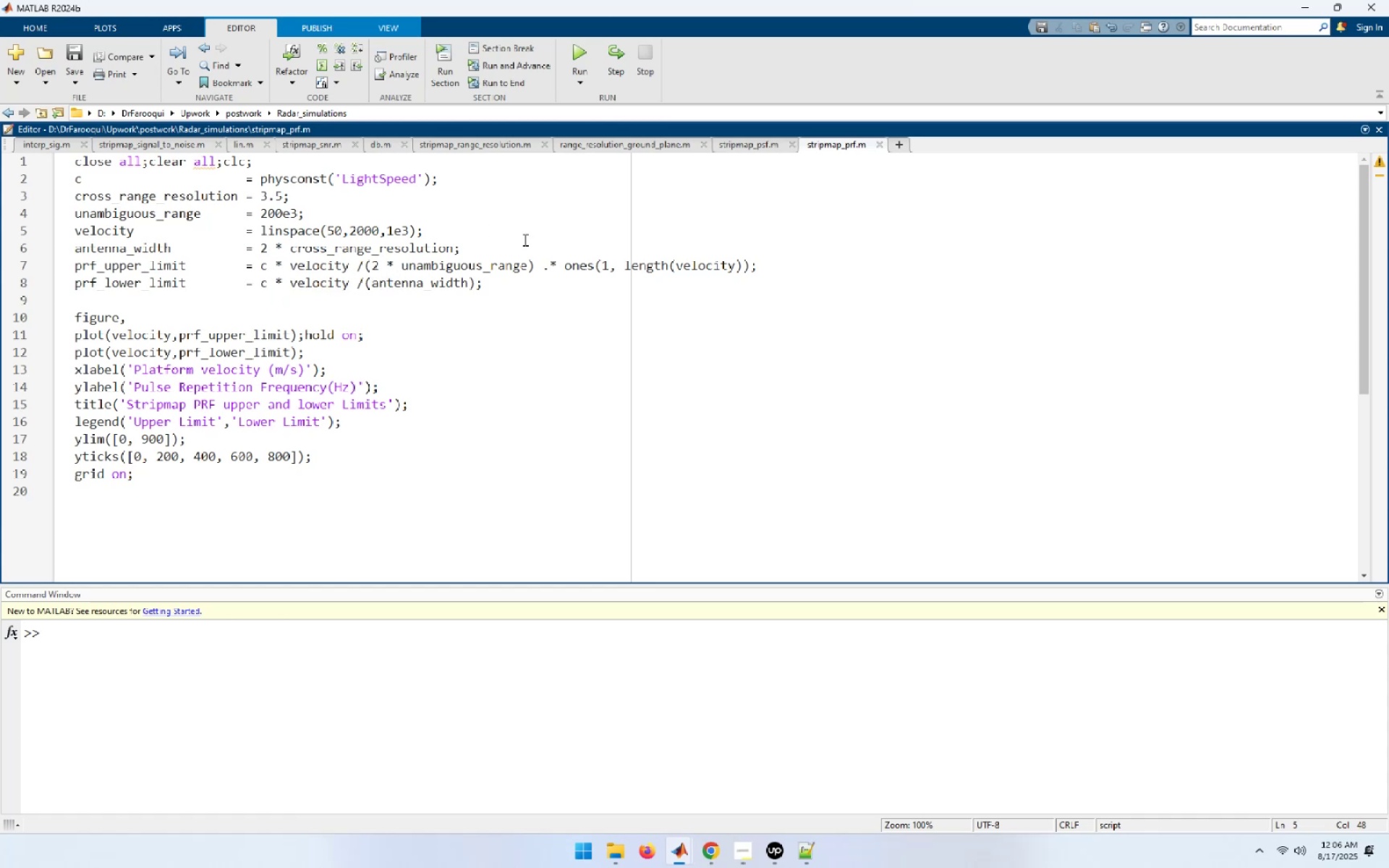 
left_click([509, 246])
 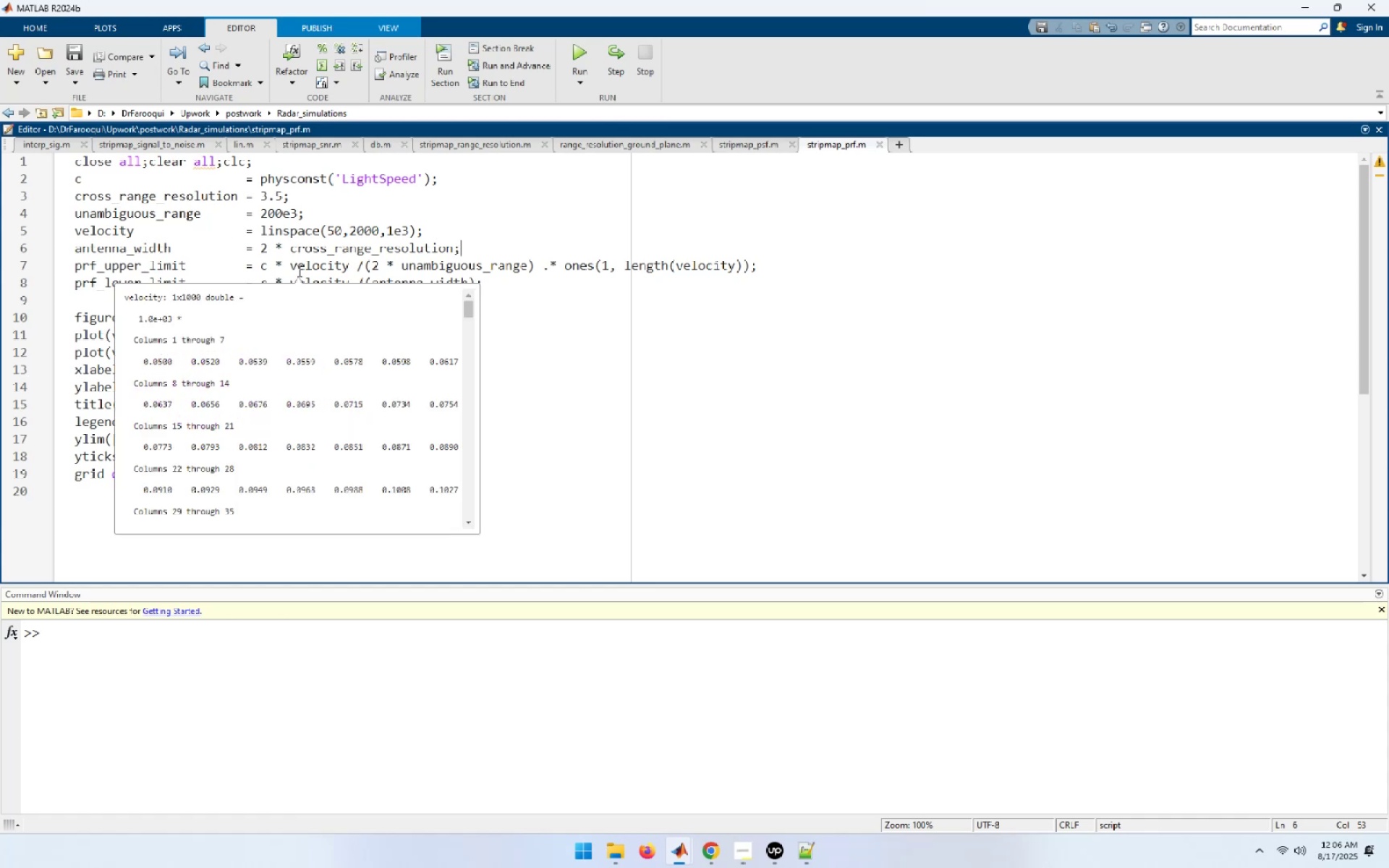 
wait(17.26)
 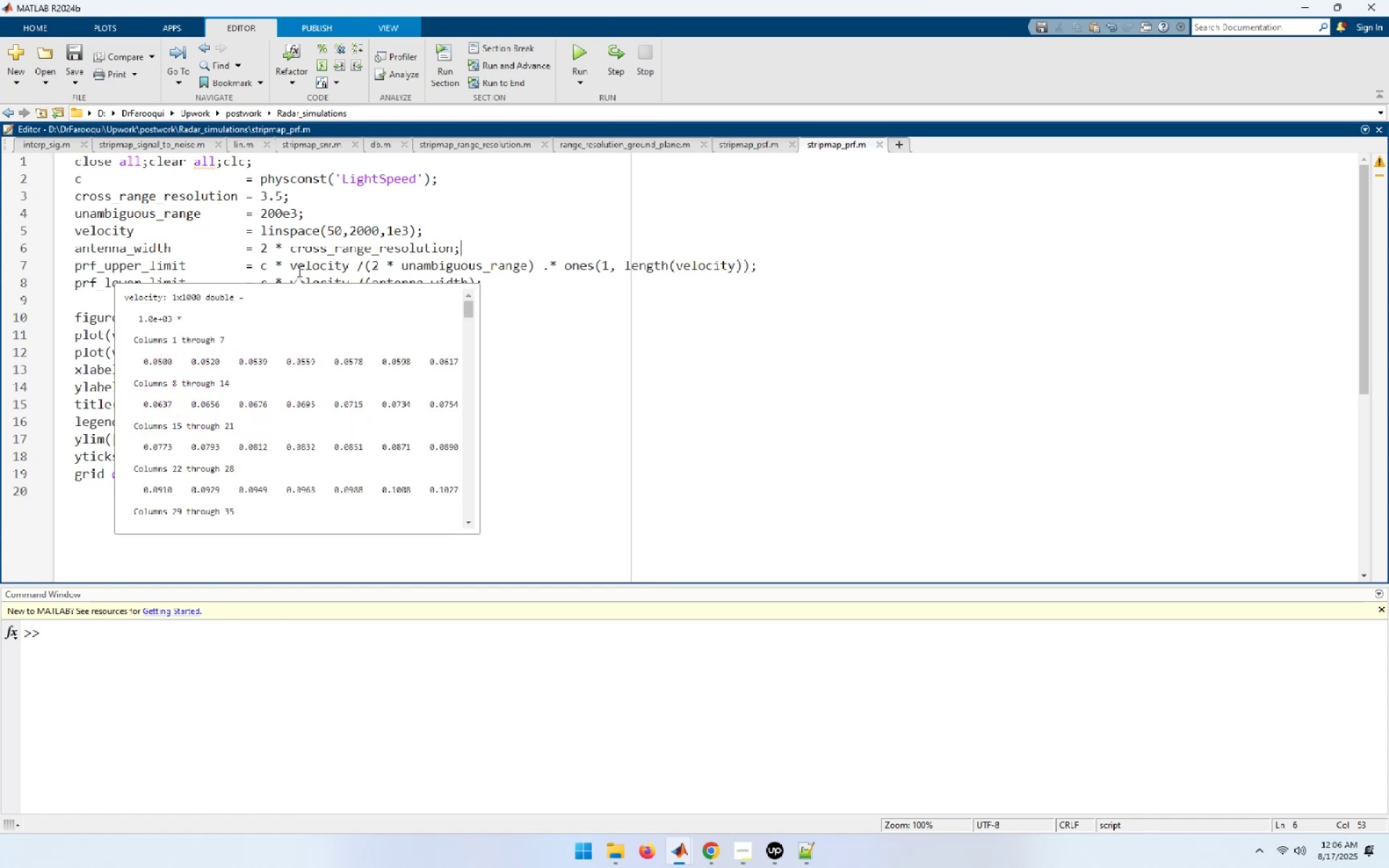 
left_click_drag(start_coordinate=[352, 263], to_coordinate=[289, 262])
 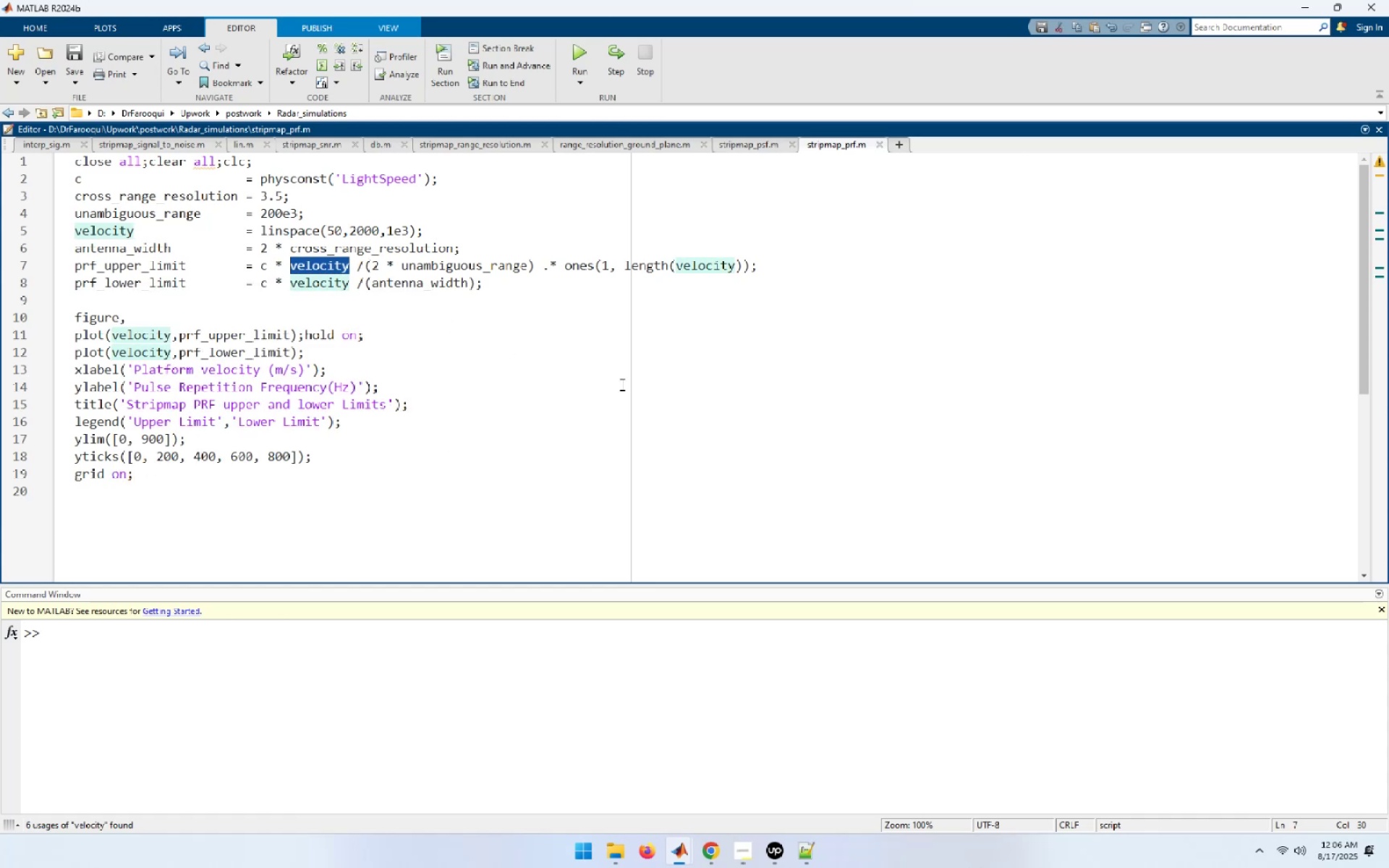 
key(Delete)
 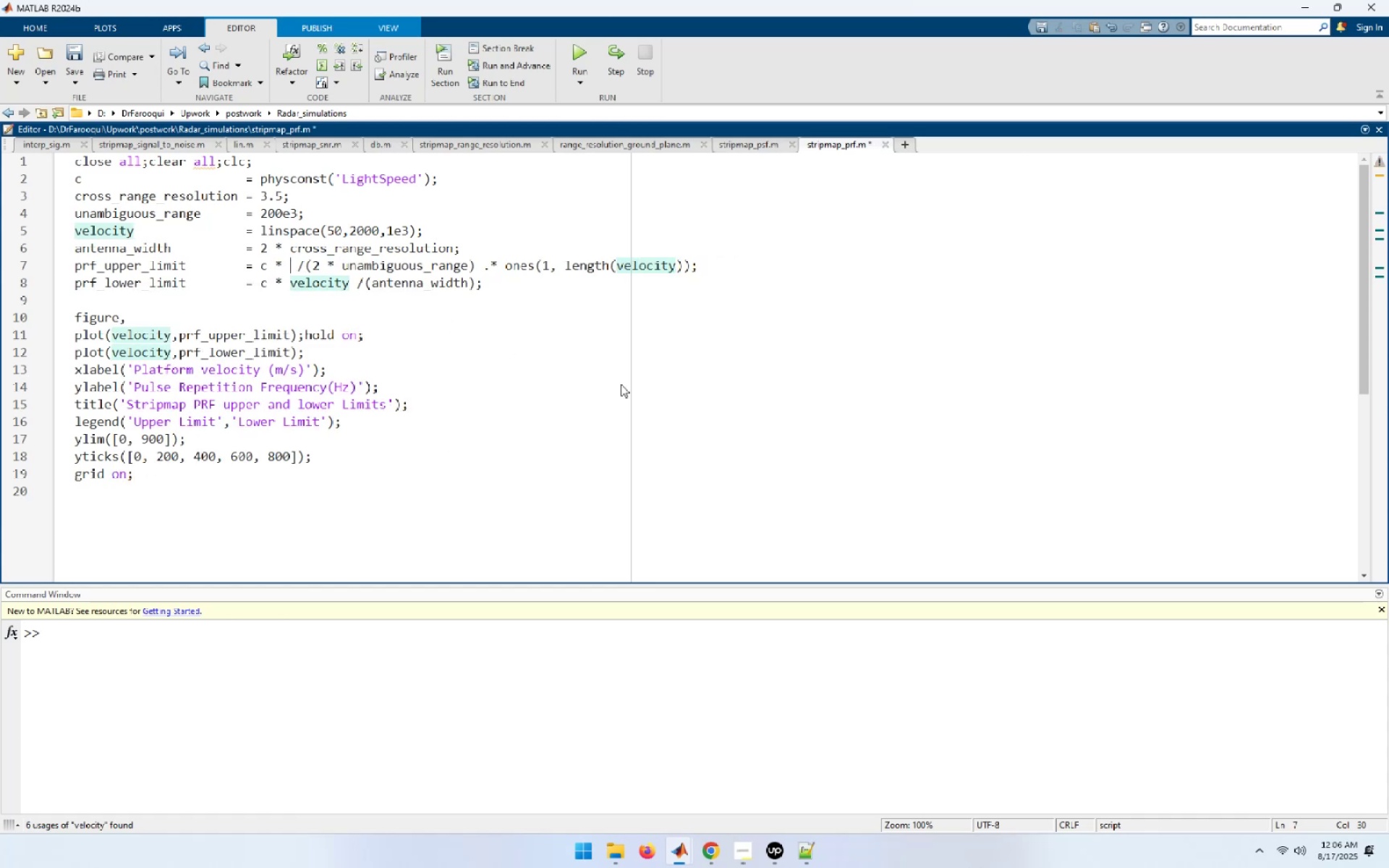 
key(Backspace)
 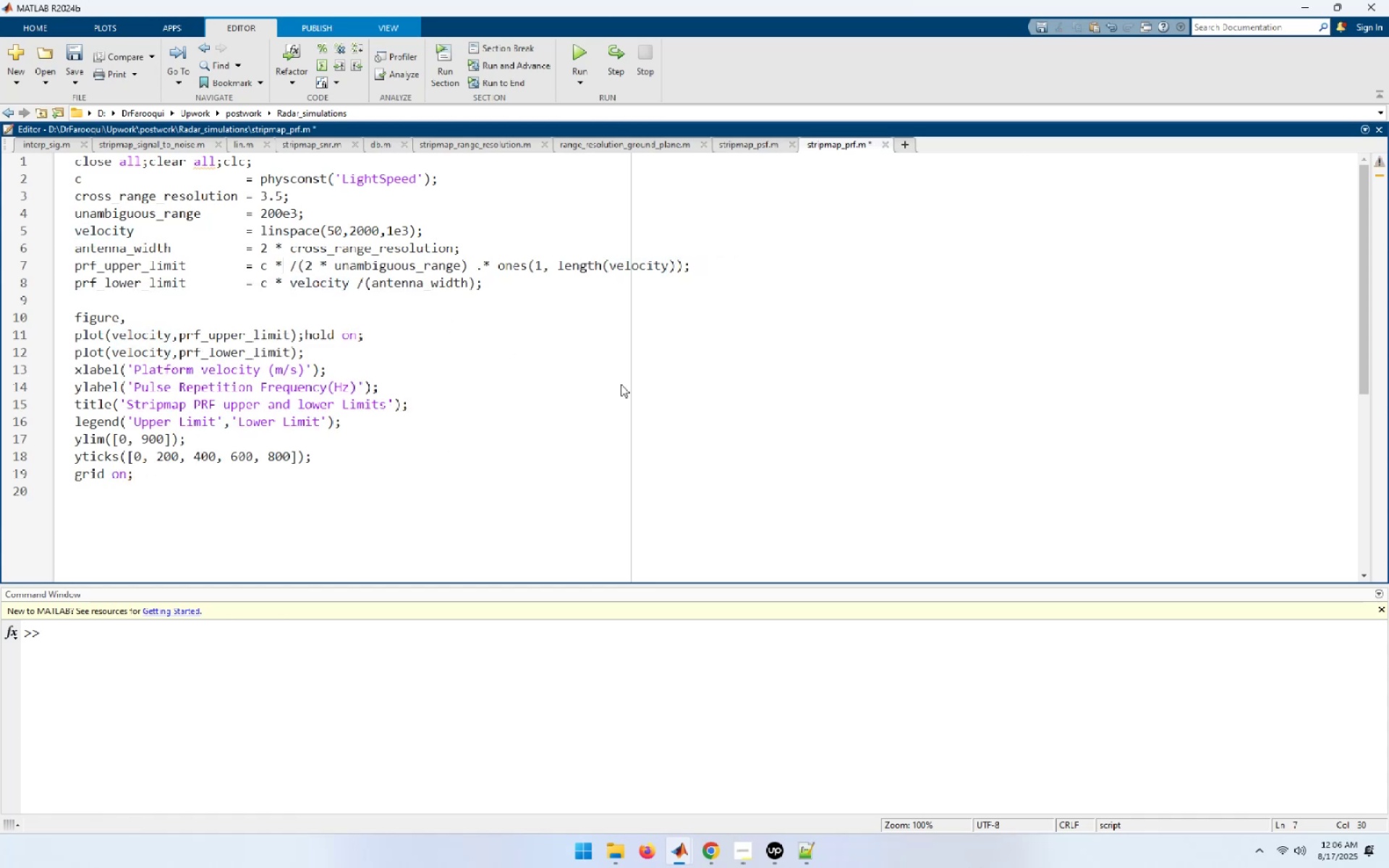 
key(Backspace)
 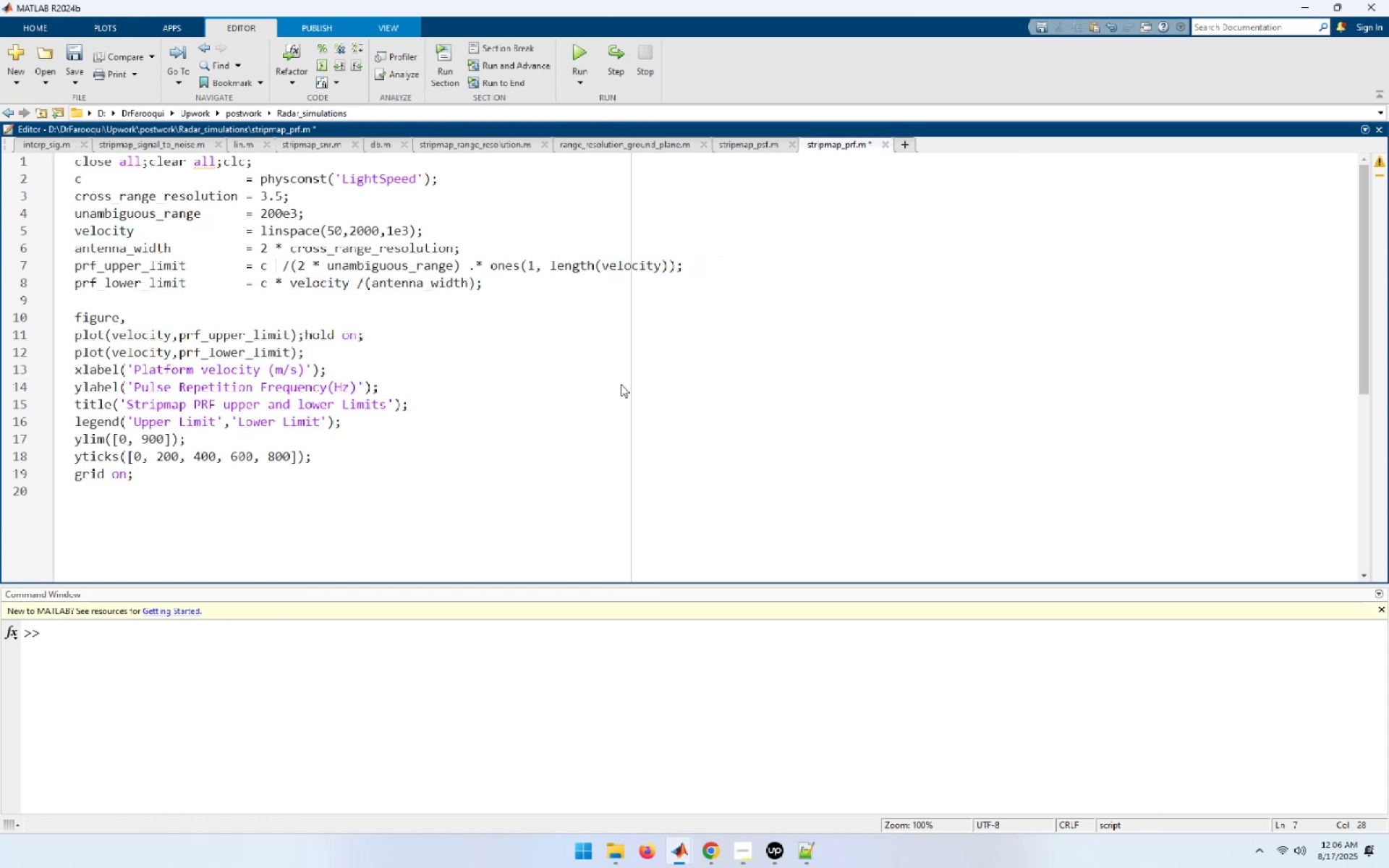 
key(ArrowRight)
 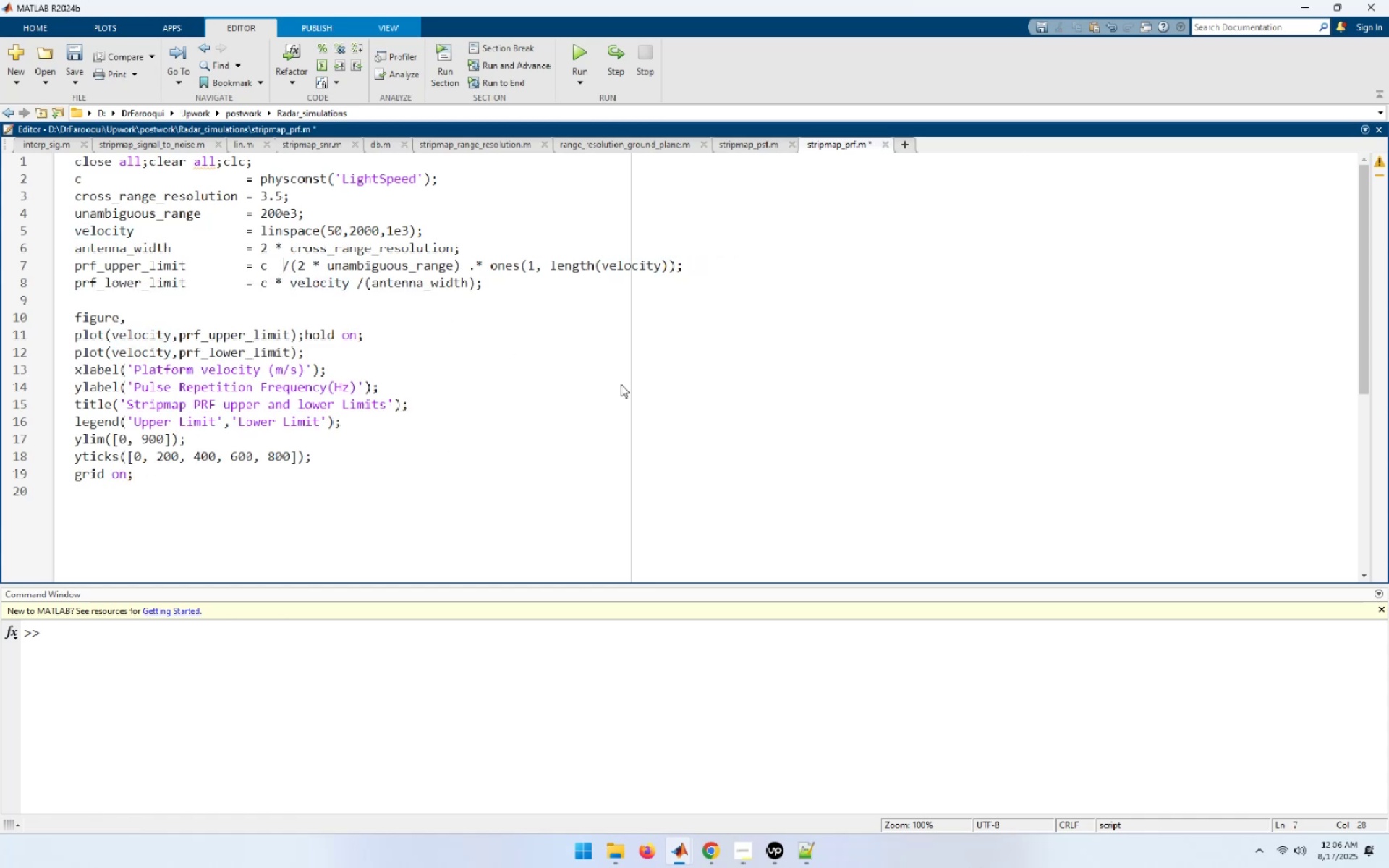 
key(Backspace)
 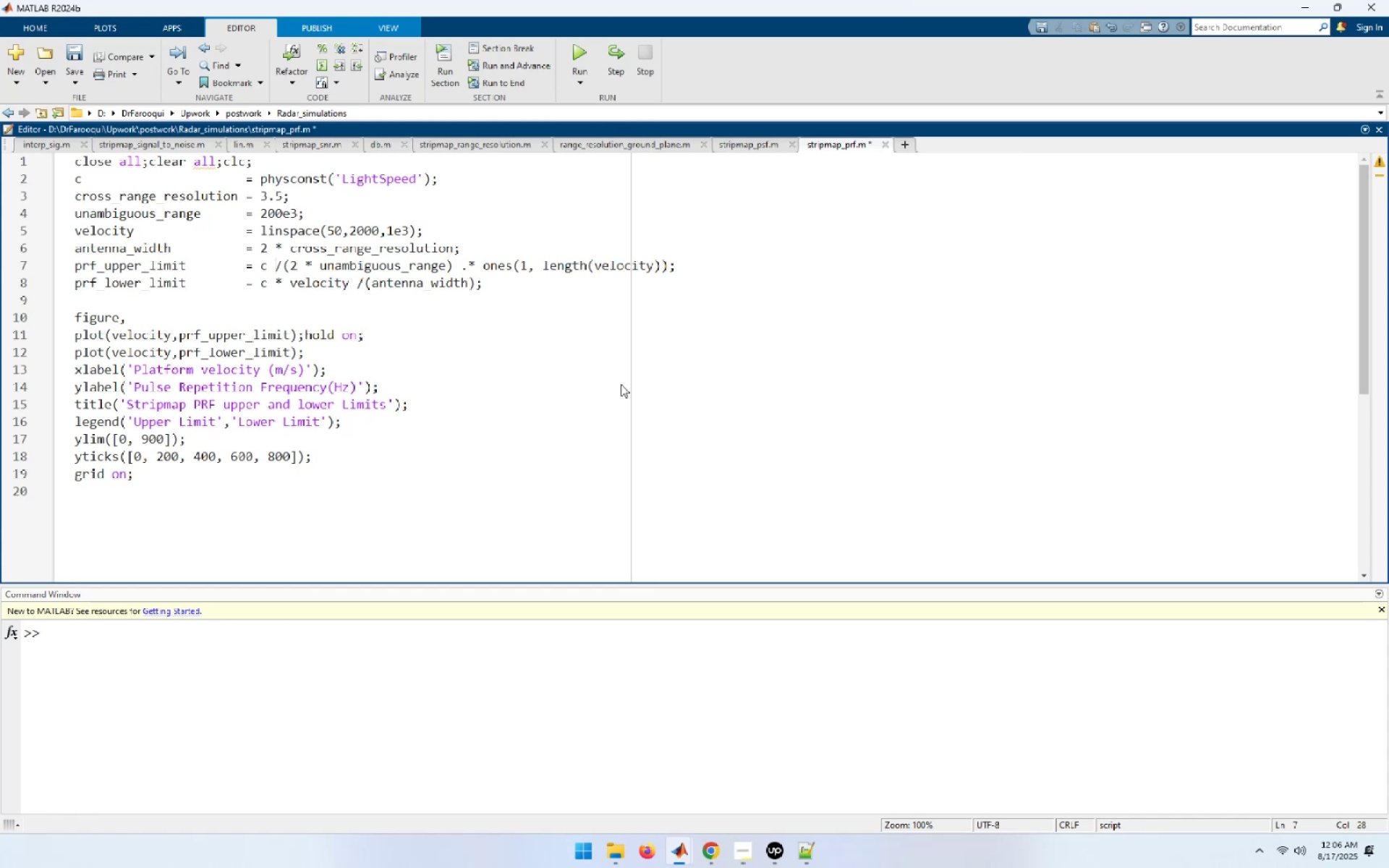 
wait(5.65)
 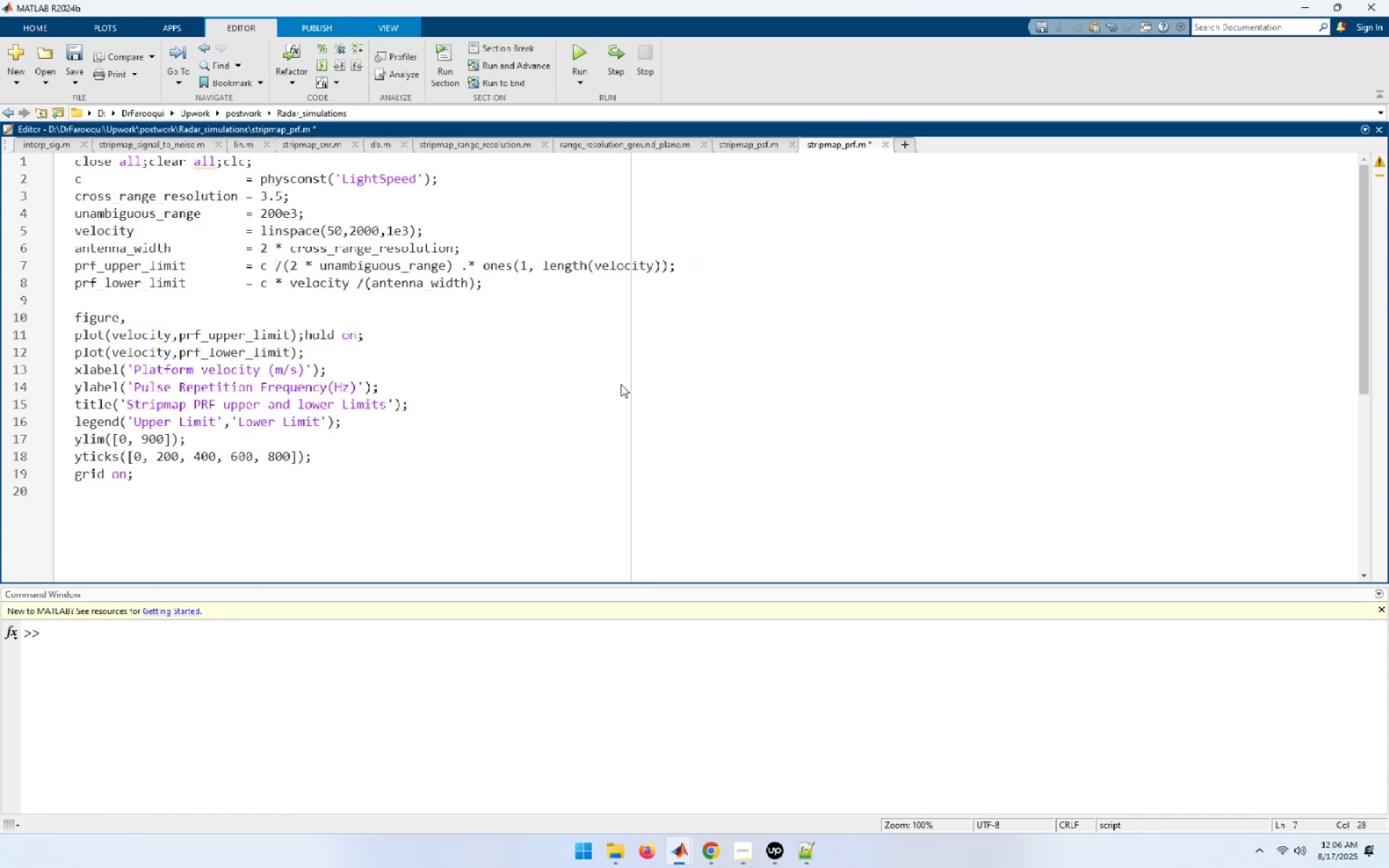 
key(ArrowRight)
 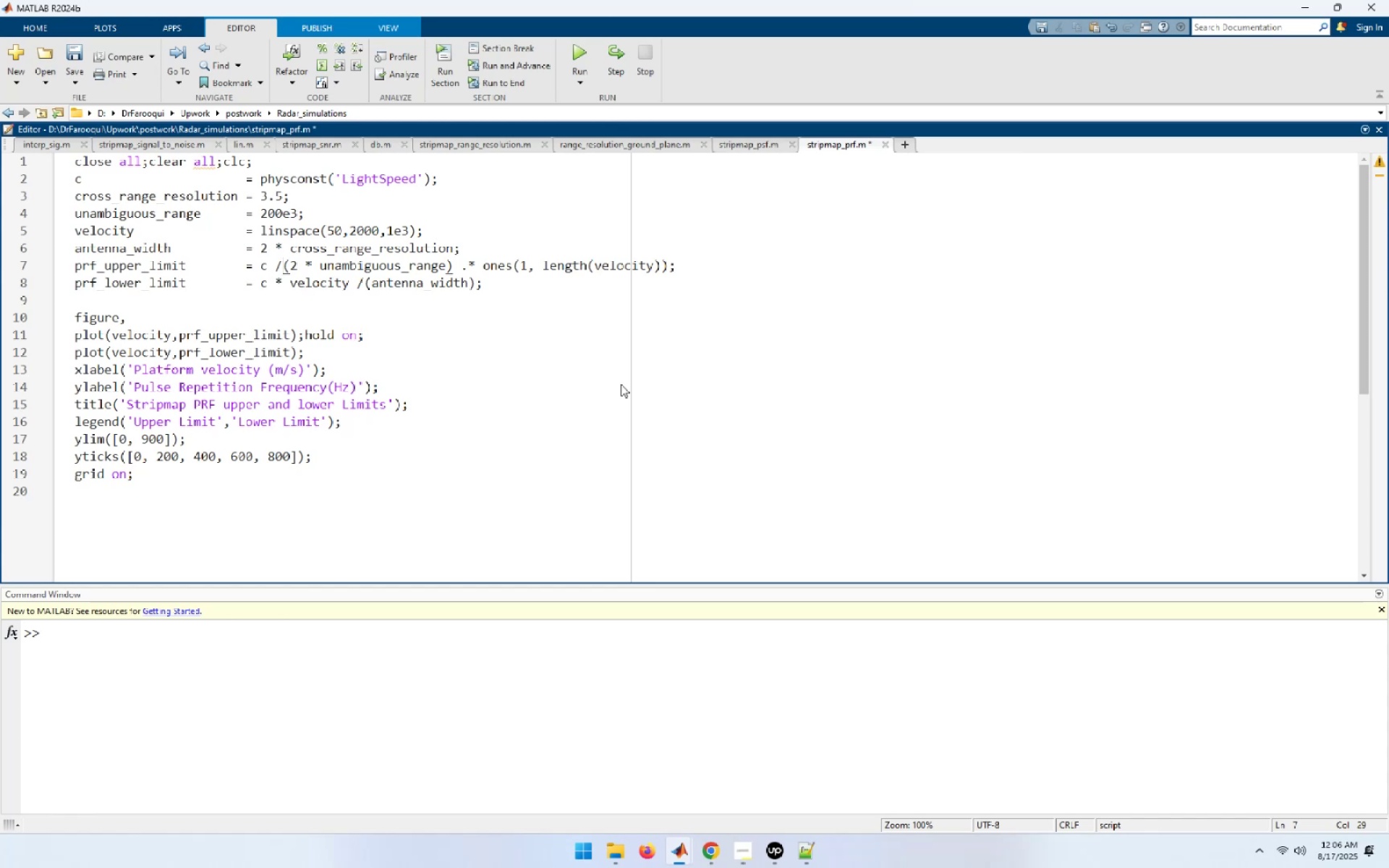 
key(ArrowRight)
 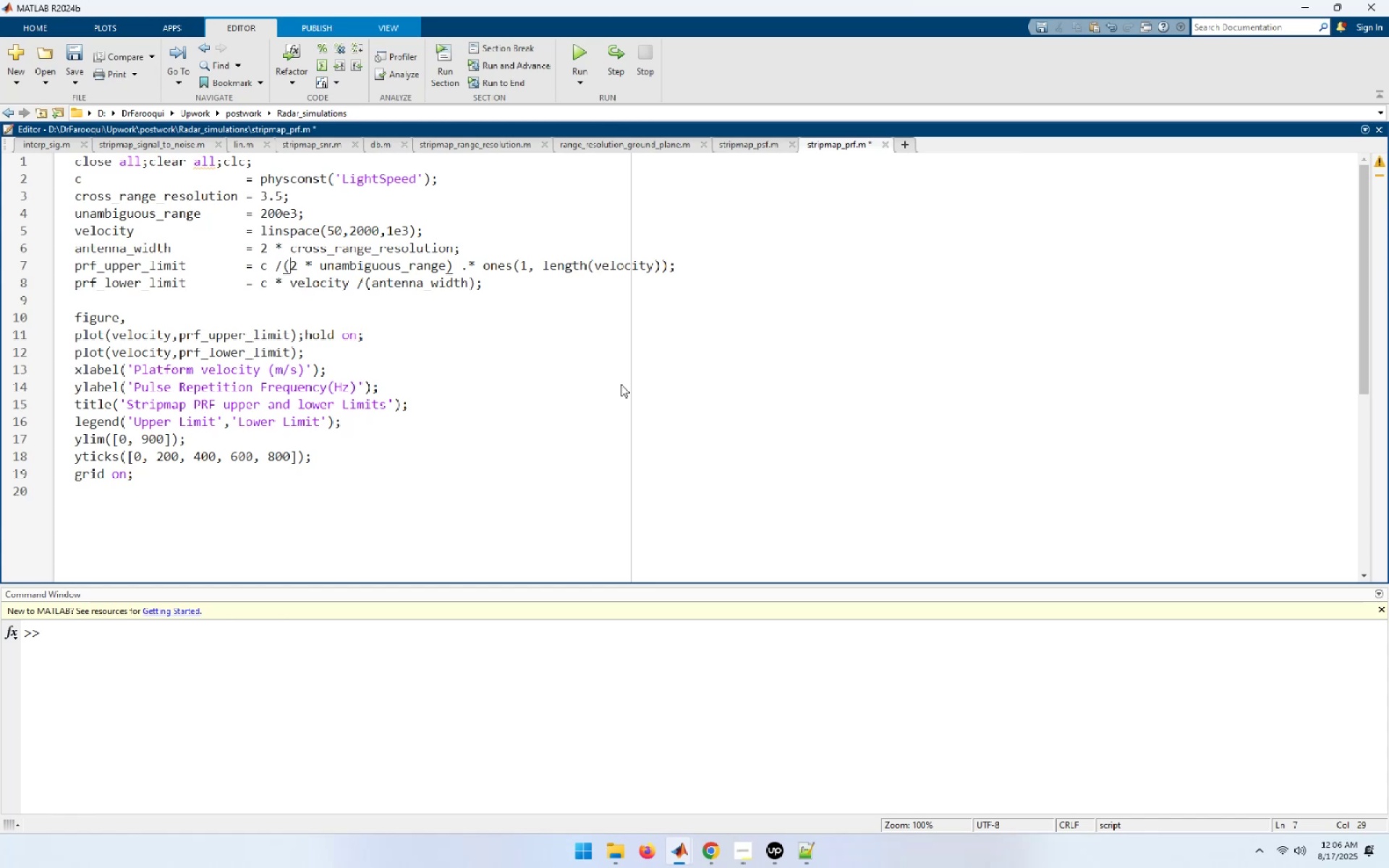 
hold_key(key=ArrowRight, duration=1.28)
 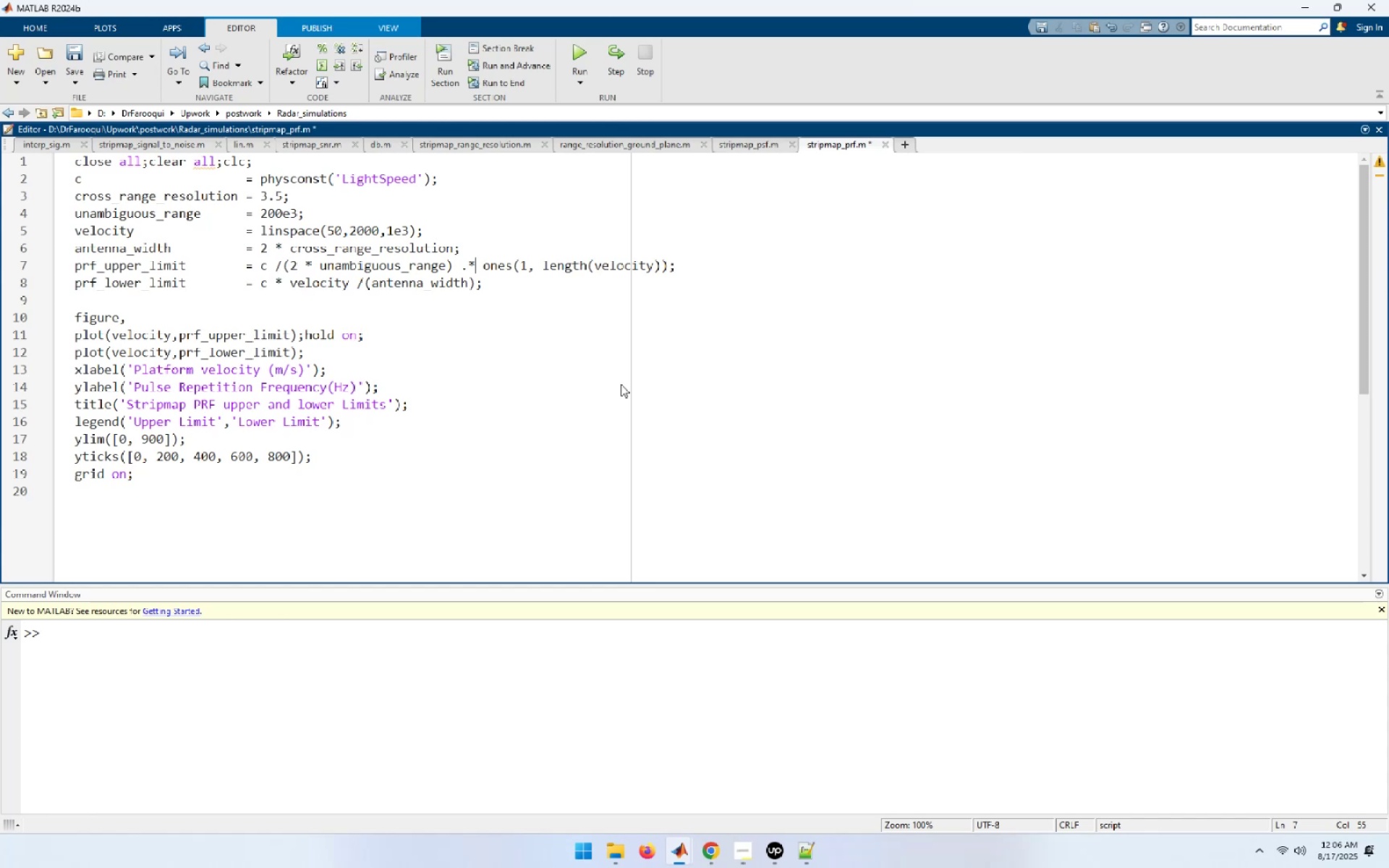 
hold_key(key=ArrowRight, duration=0.62)
 